 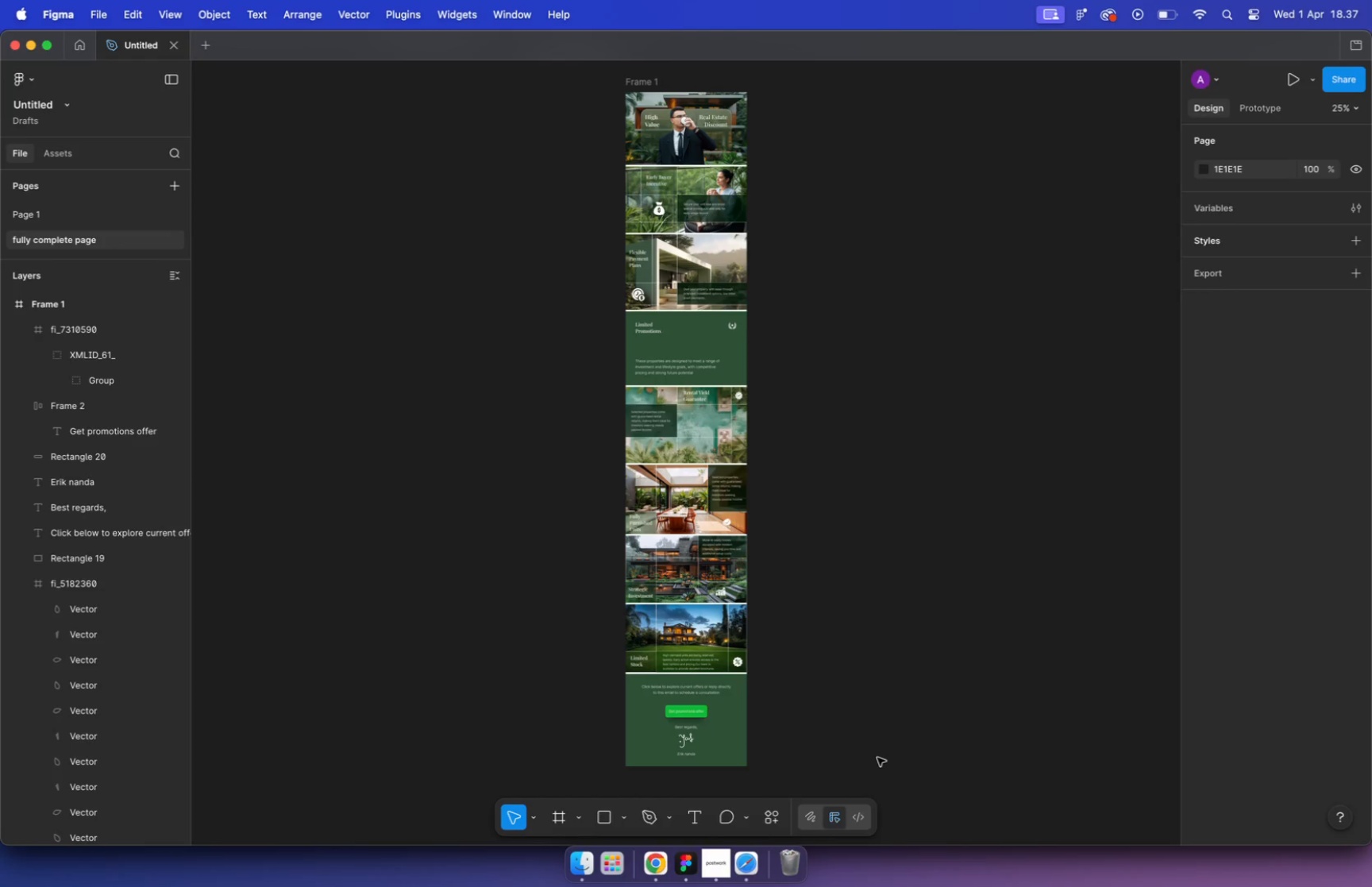 
scroll: coordinate [594, 601], scroll_direction: up, amount: 28.0
 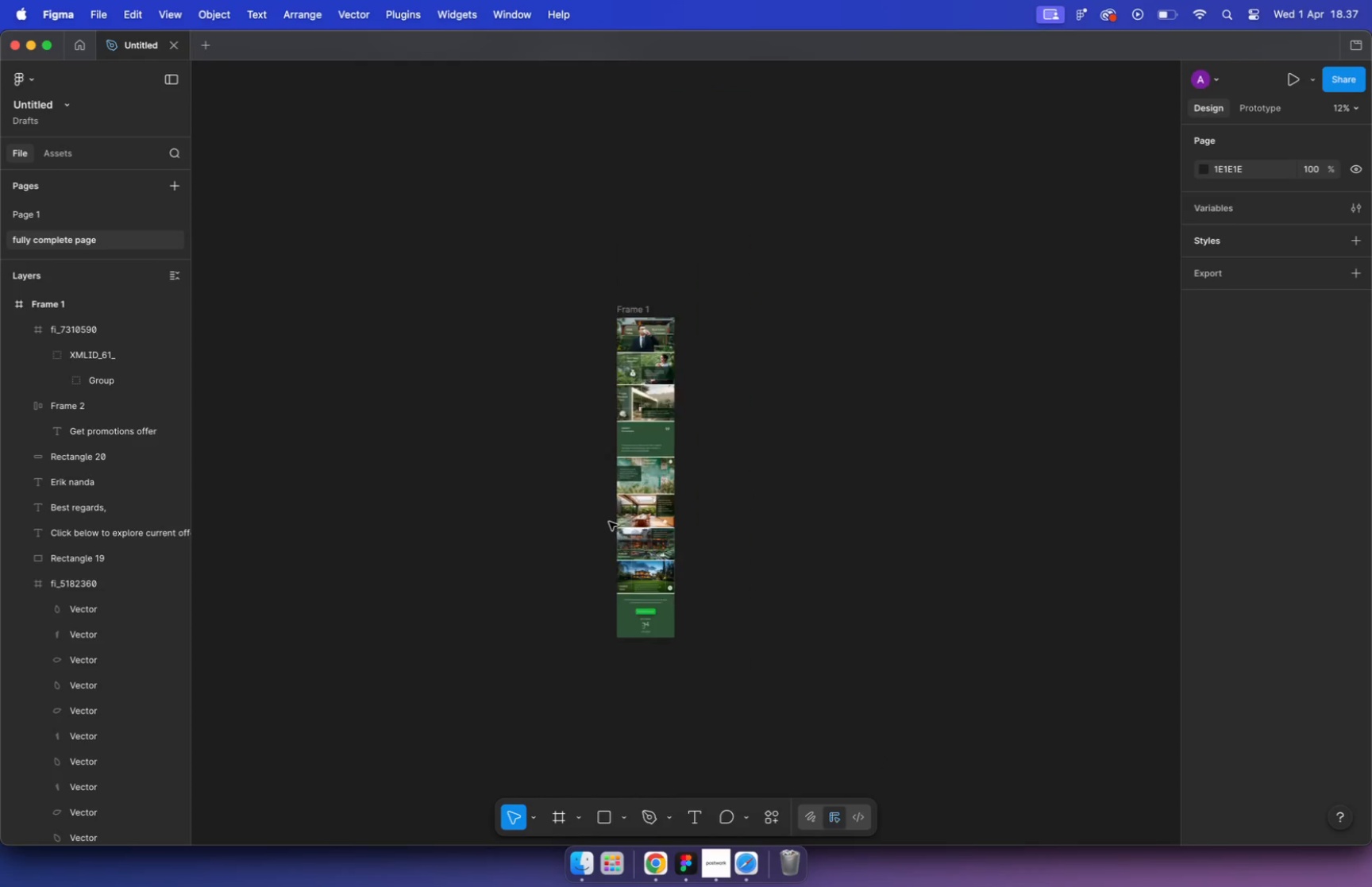 
hold_key(key=CommandLeft, duration=2.39)
scroll: coordinate [643, 573], scroll_direction: down, amount: 41.0
 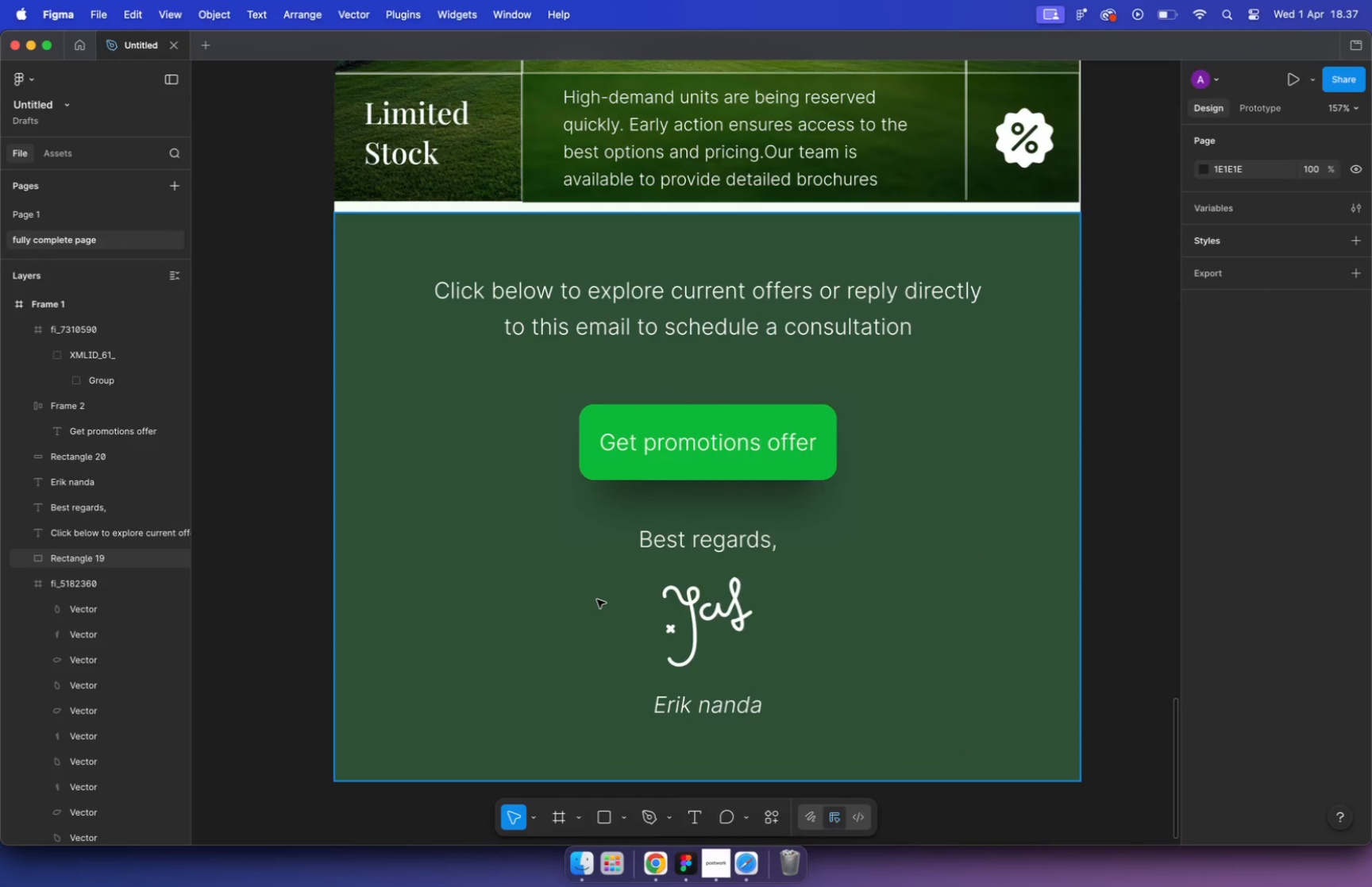 
scroll: coordinate [661, 353], scroll_direction: up, amount: 16.0
 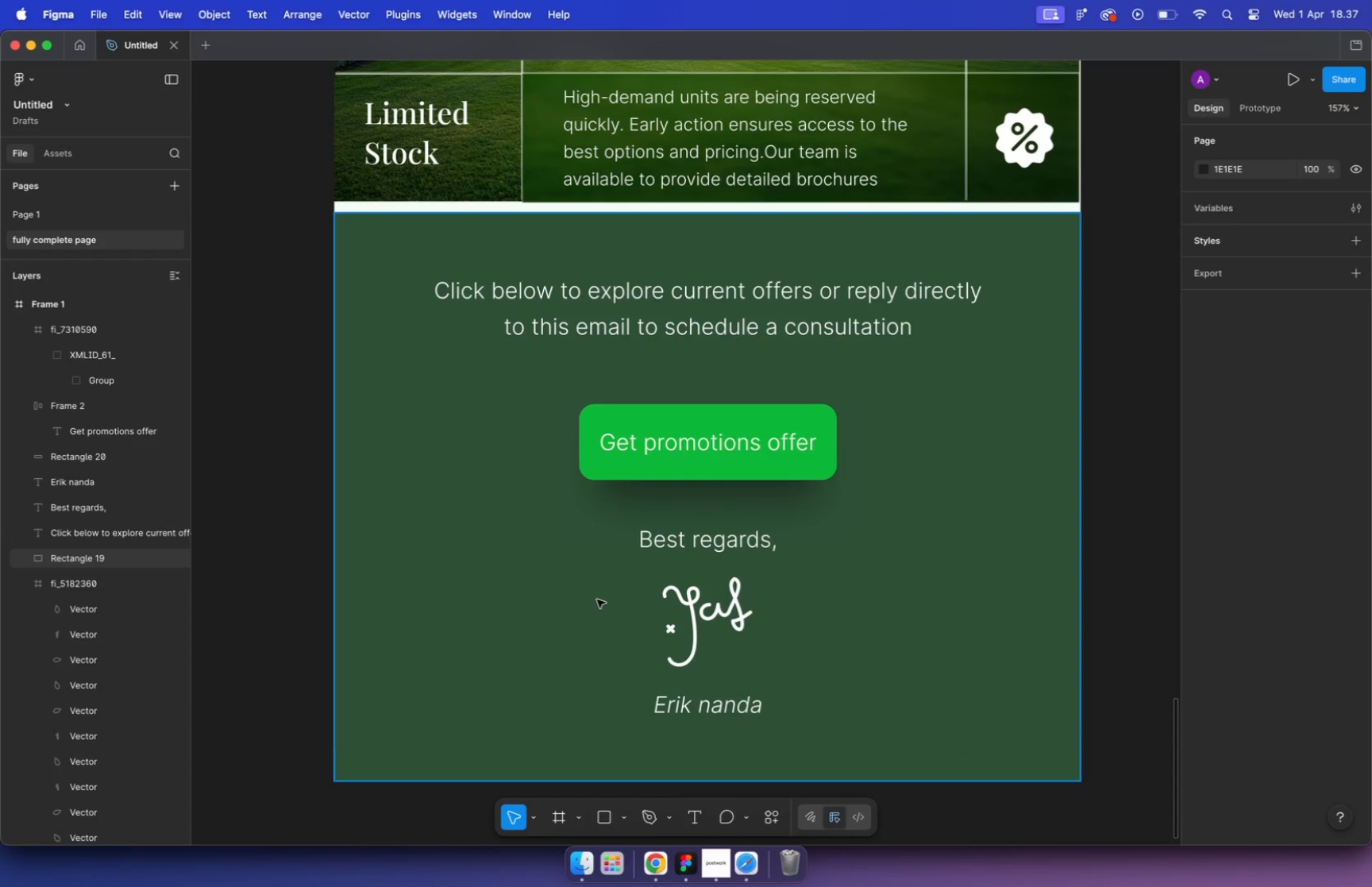 
scroll: coordinate [541, 397], scroll_direction: down, amount: 5.0
 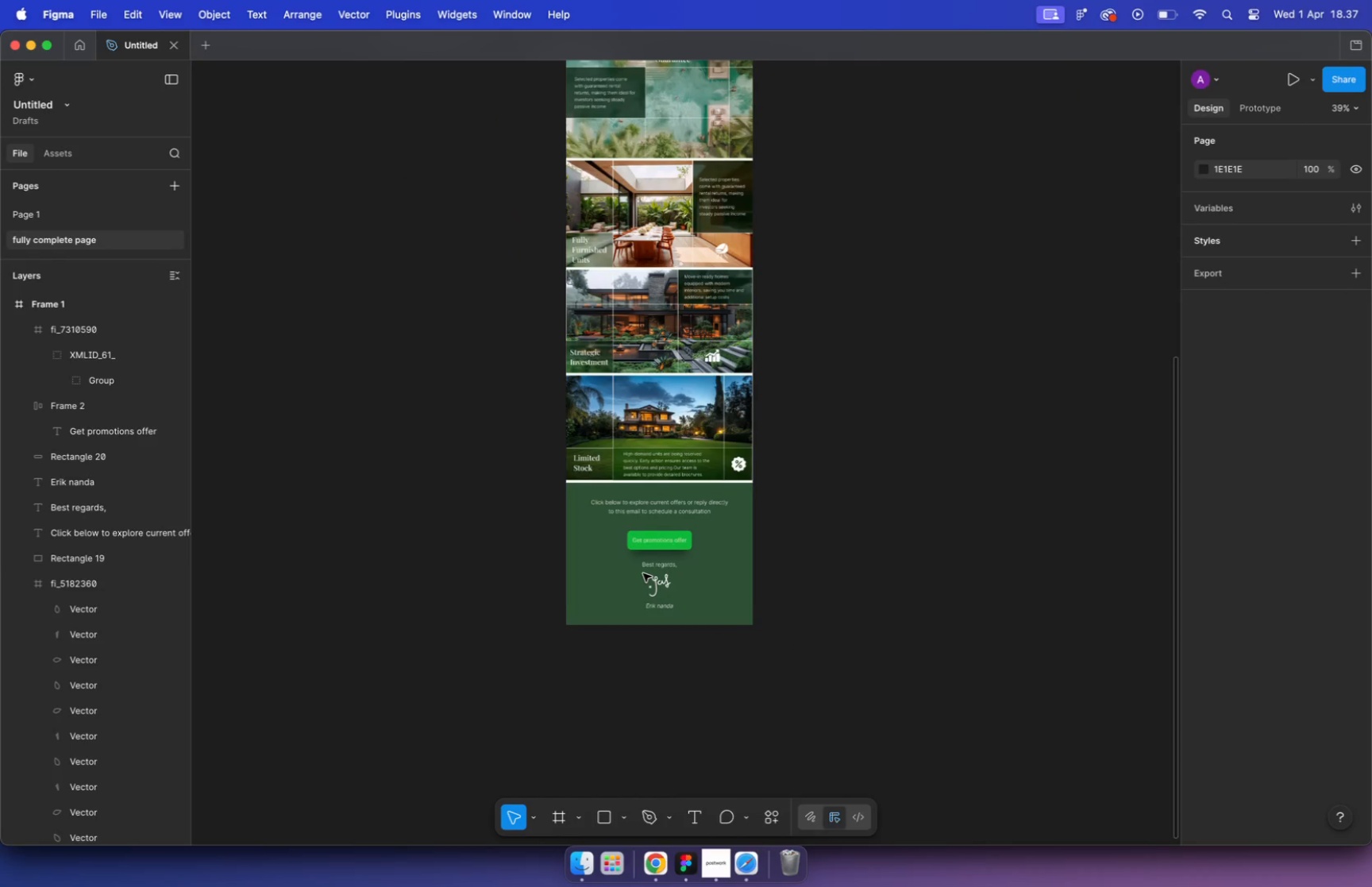 
hold_key(key=CommandLeft, duration=1.84)
scroll: coordinate [811, 411], scroll_direction: down, amount: 6.0
 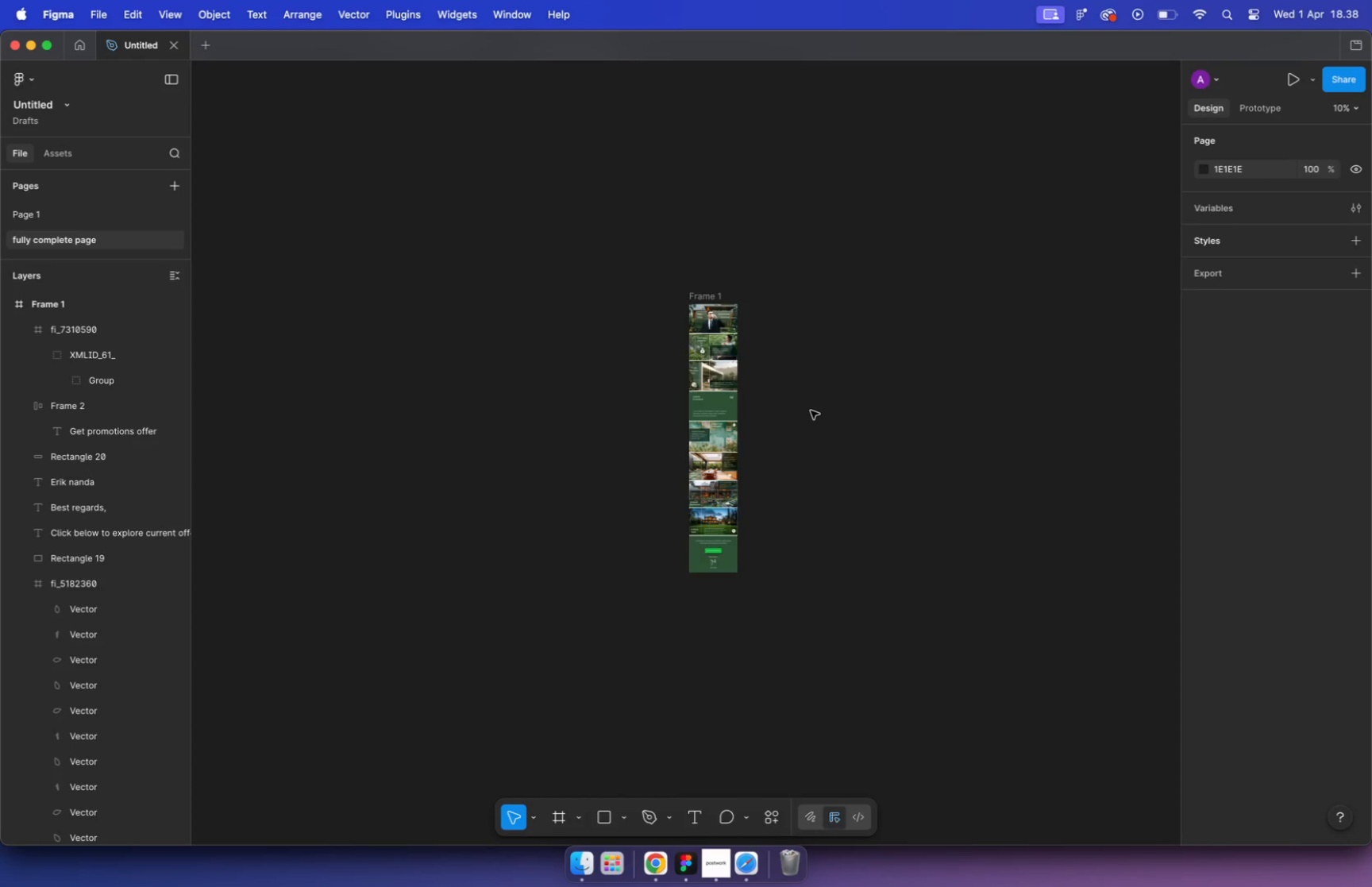 
hold_key(key=CommandLeft, duration=0.66)
 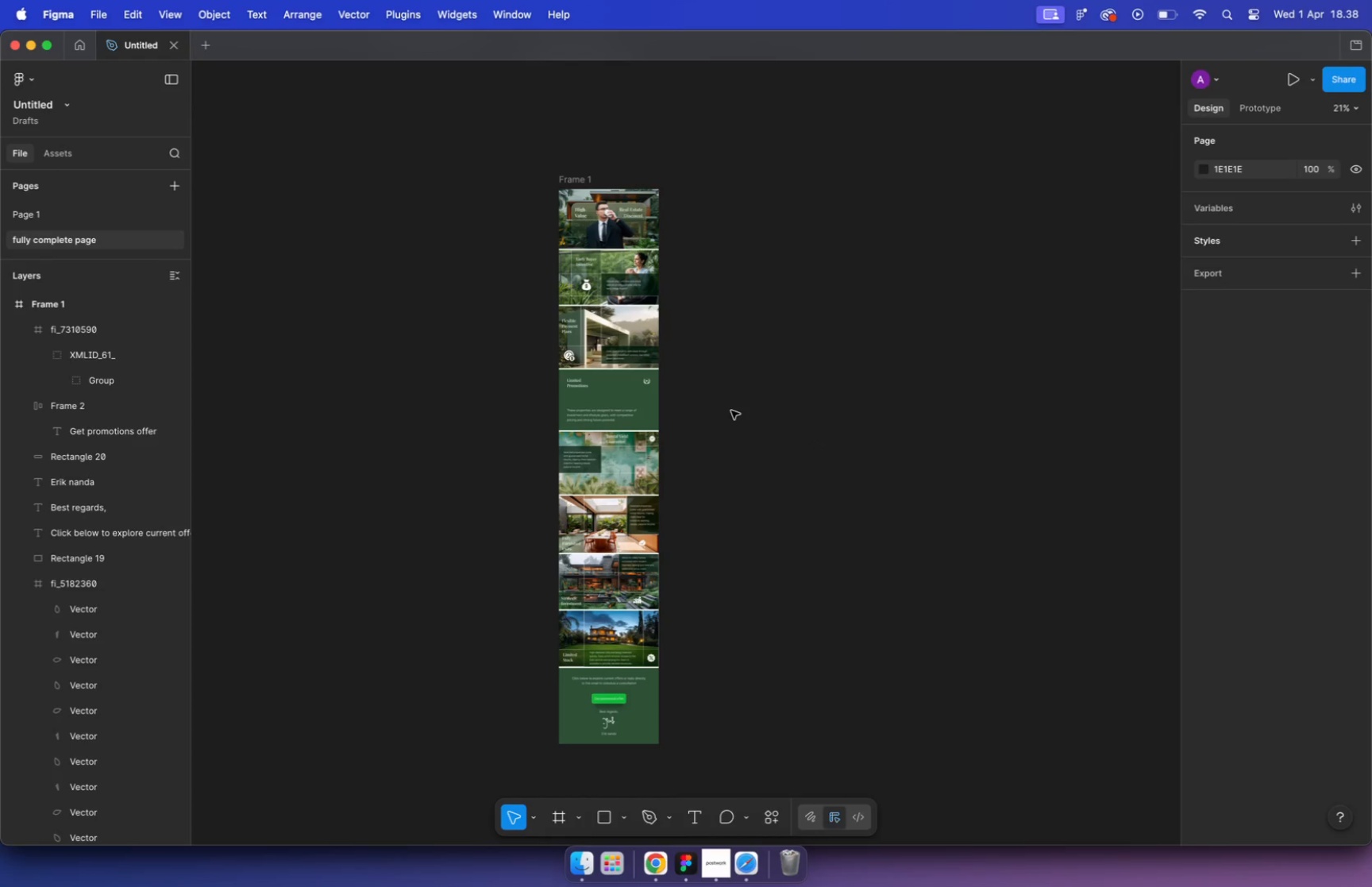 
left_click([103, 209])
 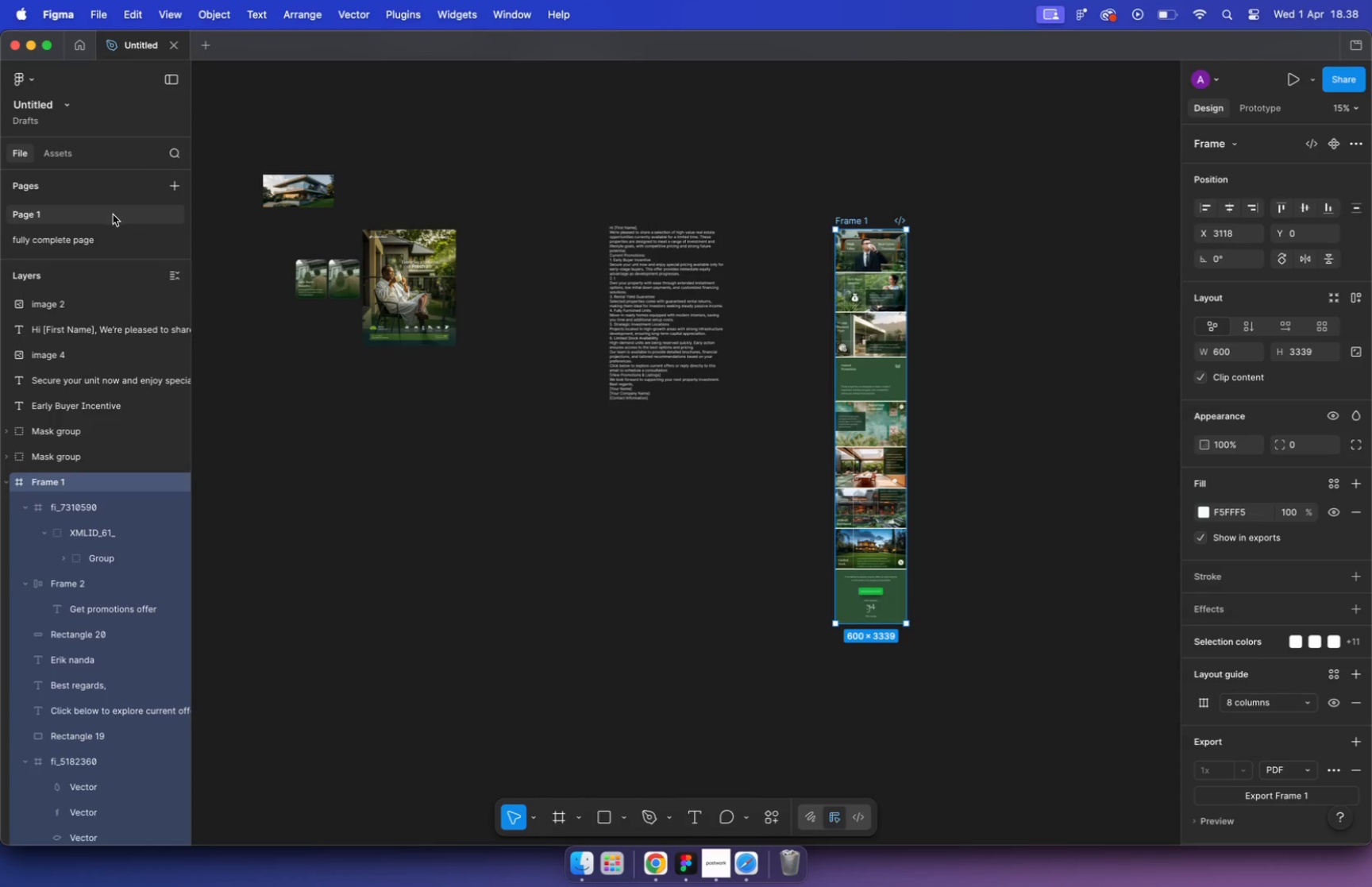 
hold_key(key=CommandLeft, duration=2.84)
scroll: coordinate [626, 295], scroll_direction: up, amount: 15.0
 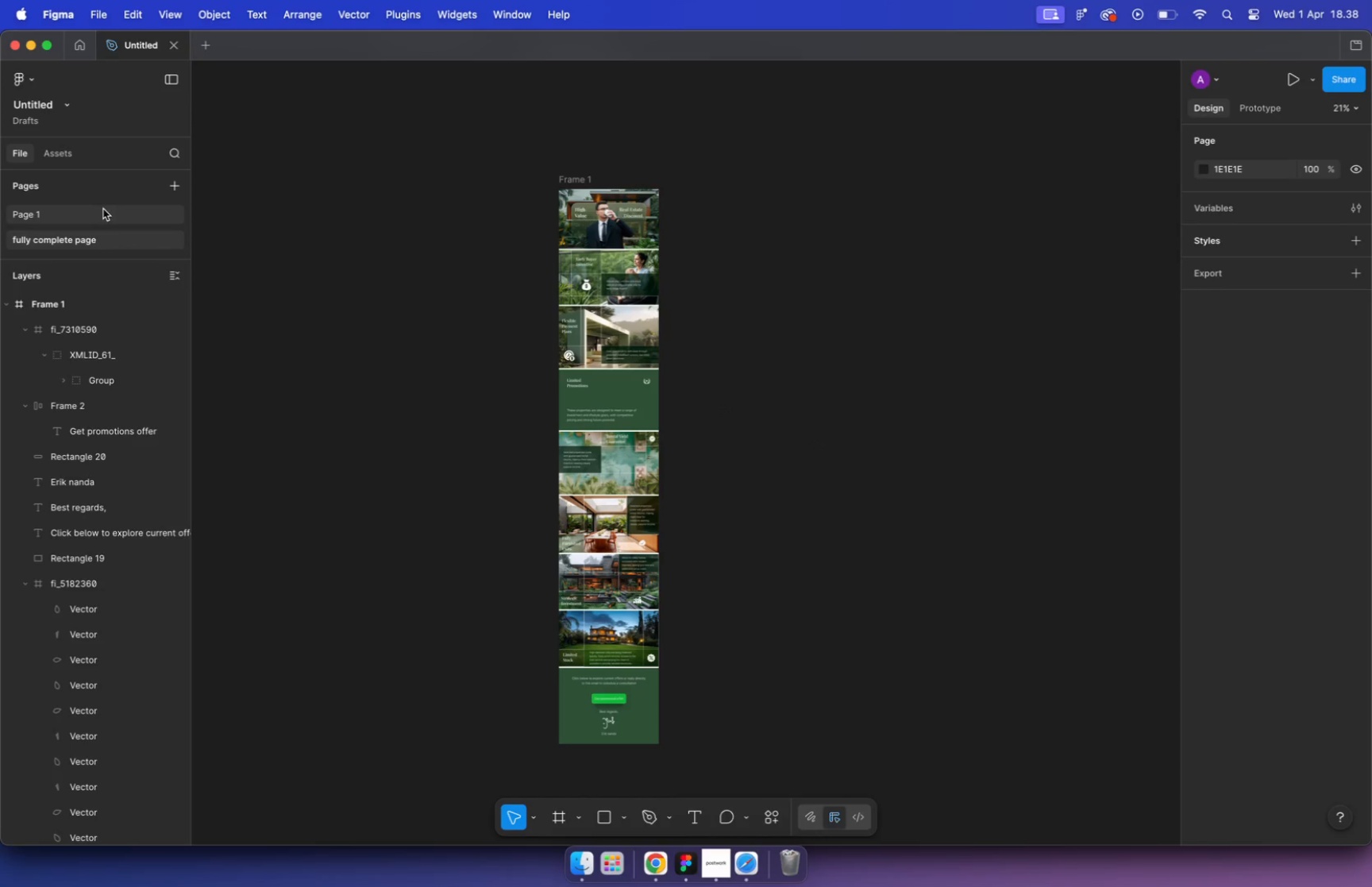 
scroll: coordinate [609, 286], scroll_direction: down, amount: 5.0
 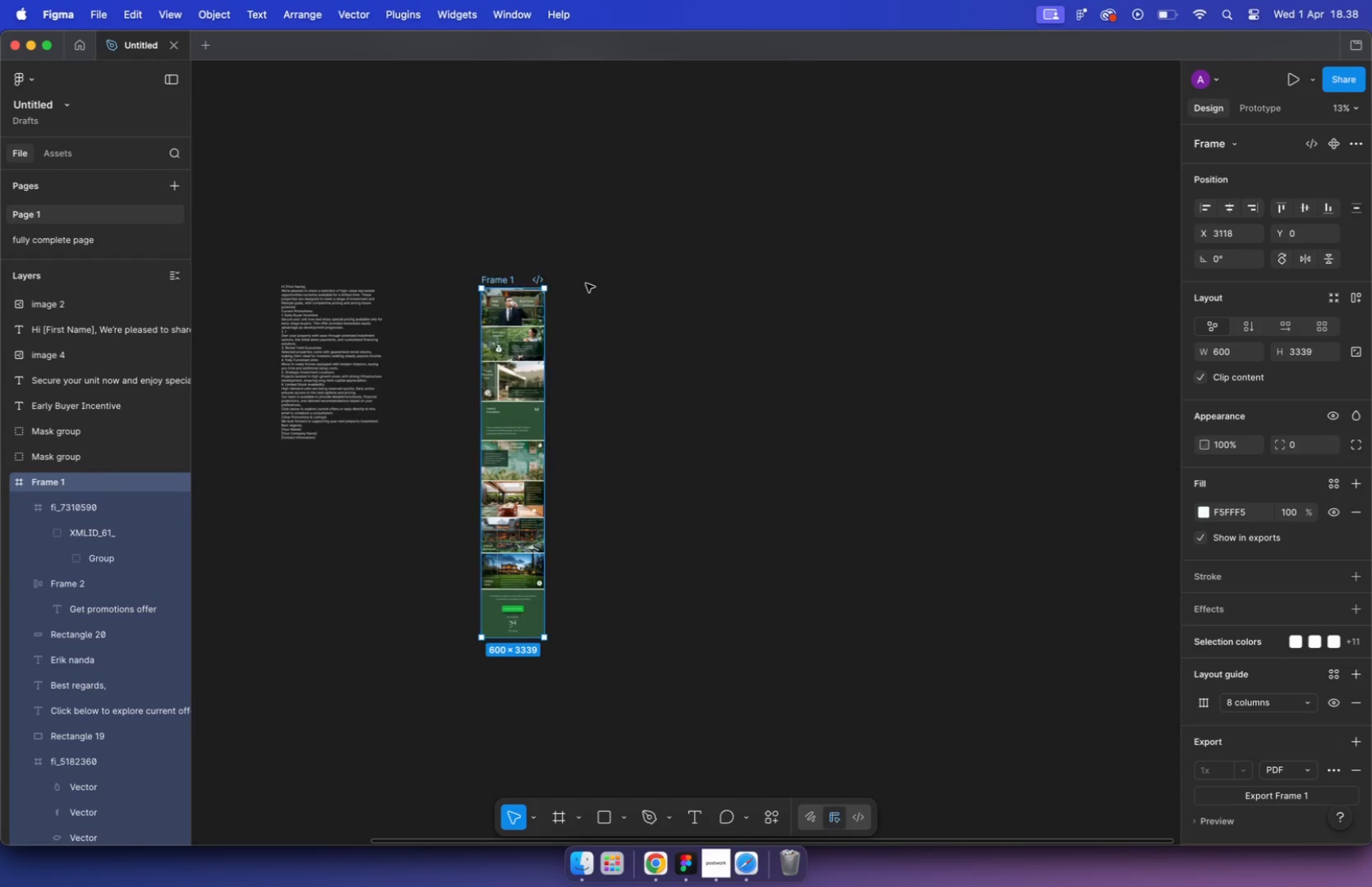 
left_click([610, 285])
 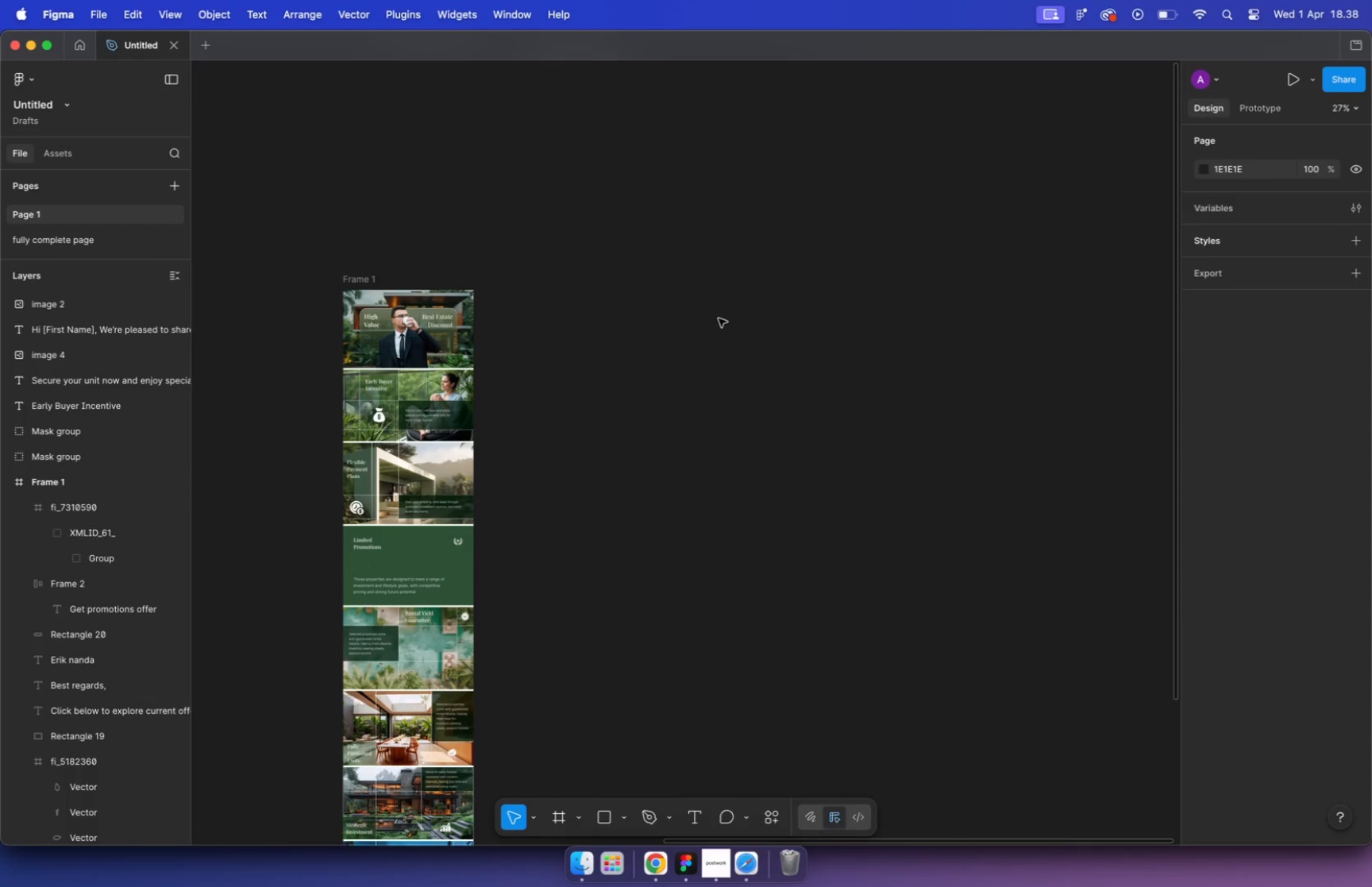 
key(A)
 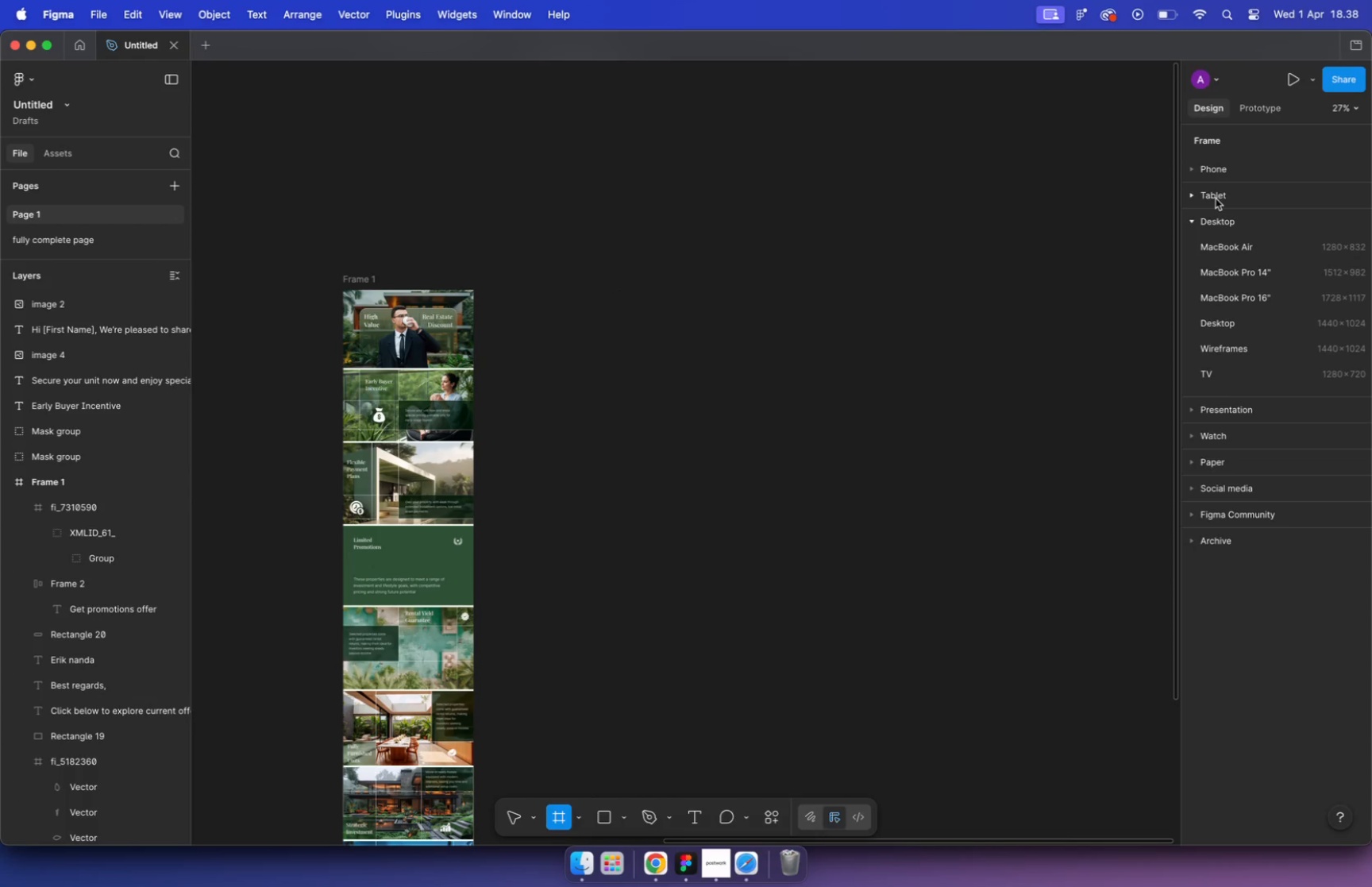 
left_click([1197, 219])
 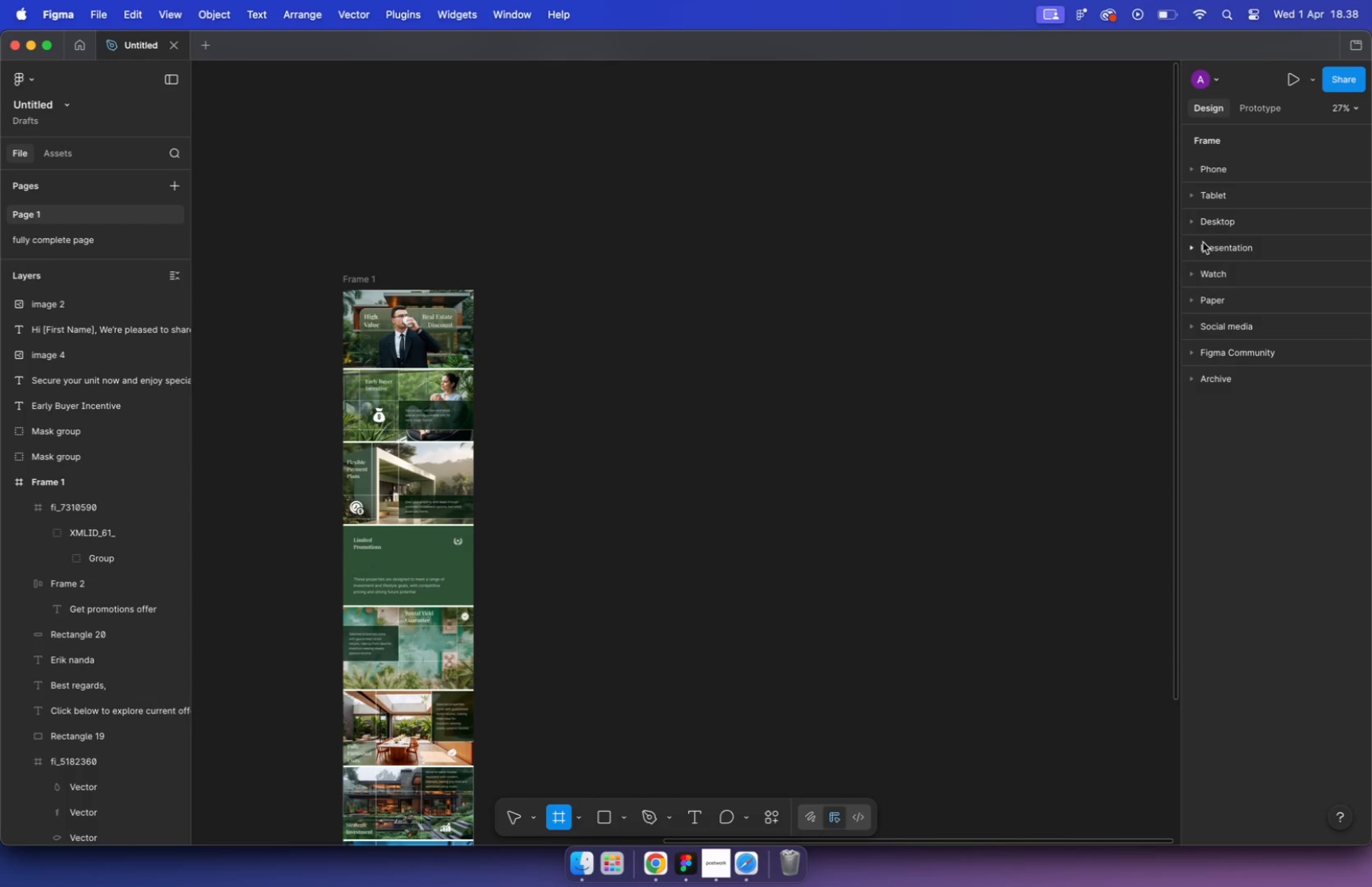 
left_click([1197, 249])
 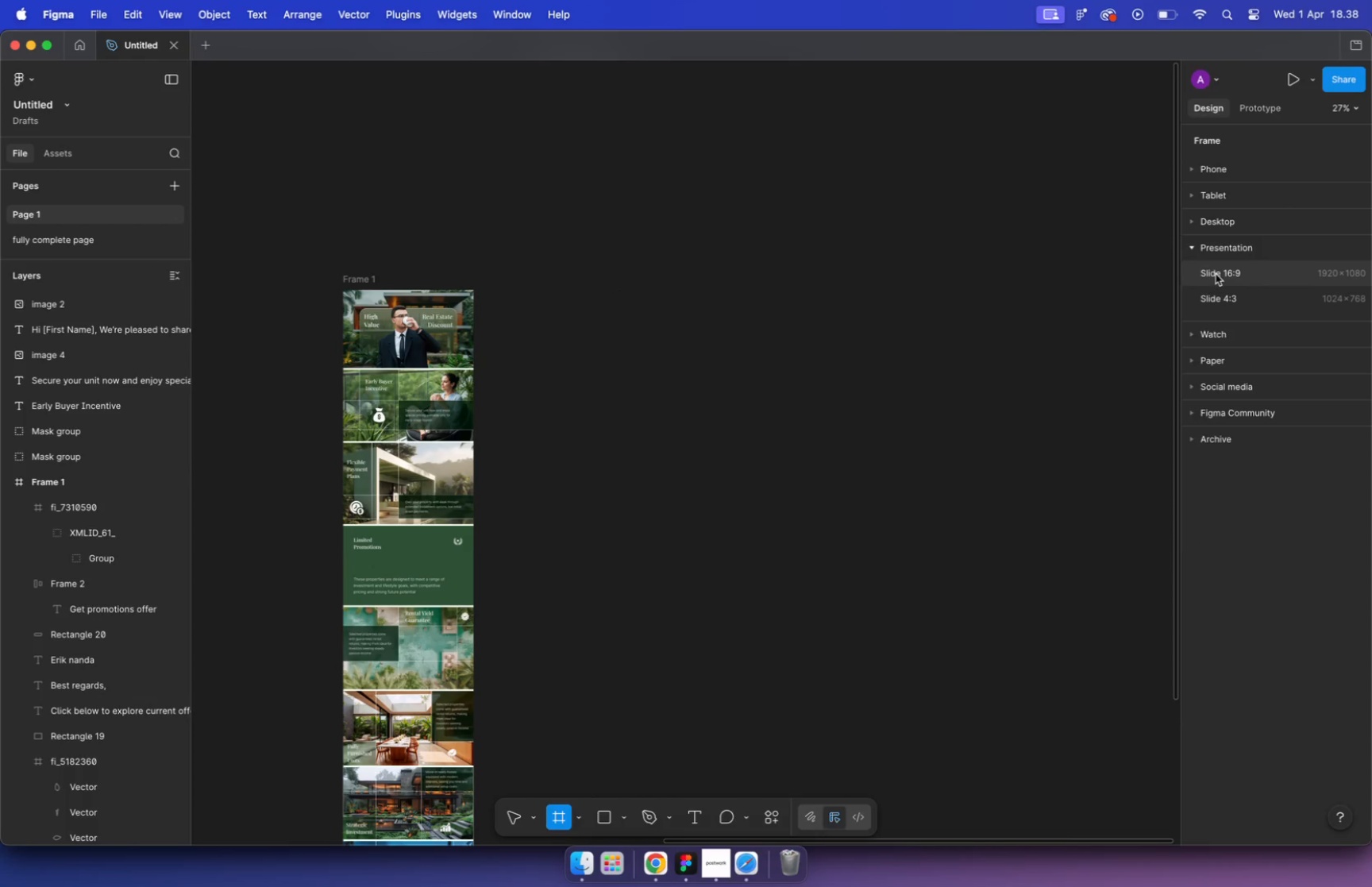 
left_click([1216, 274])
 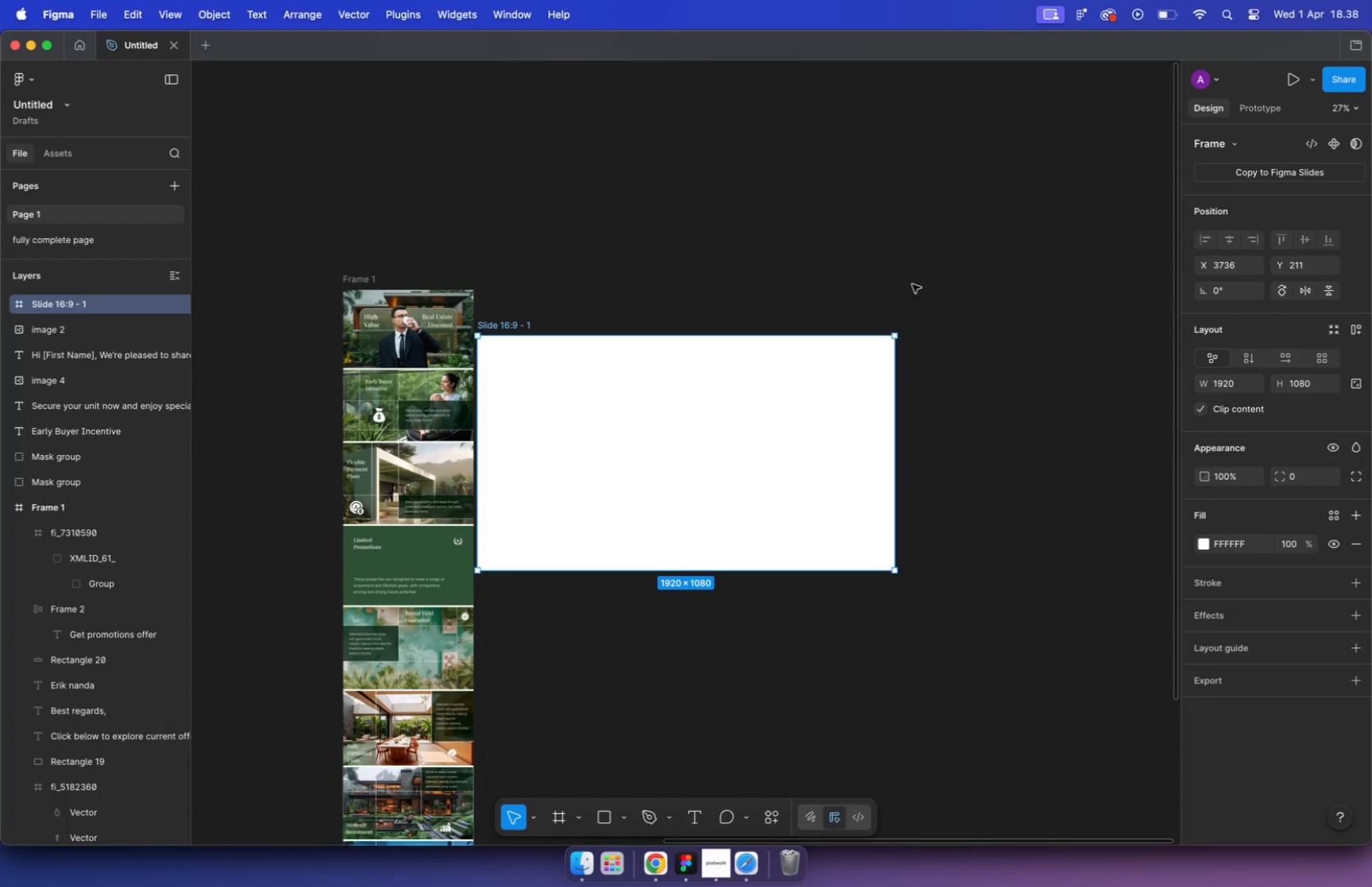 
left_click_drag(start_coordinate=[501, 321], to_coordinate=[641, 275])
 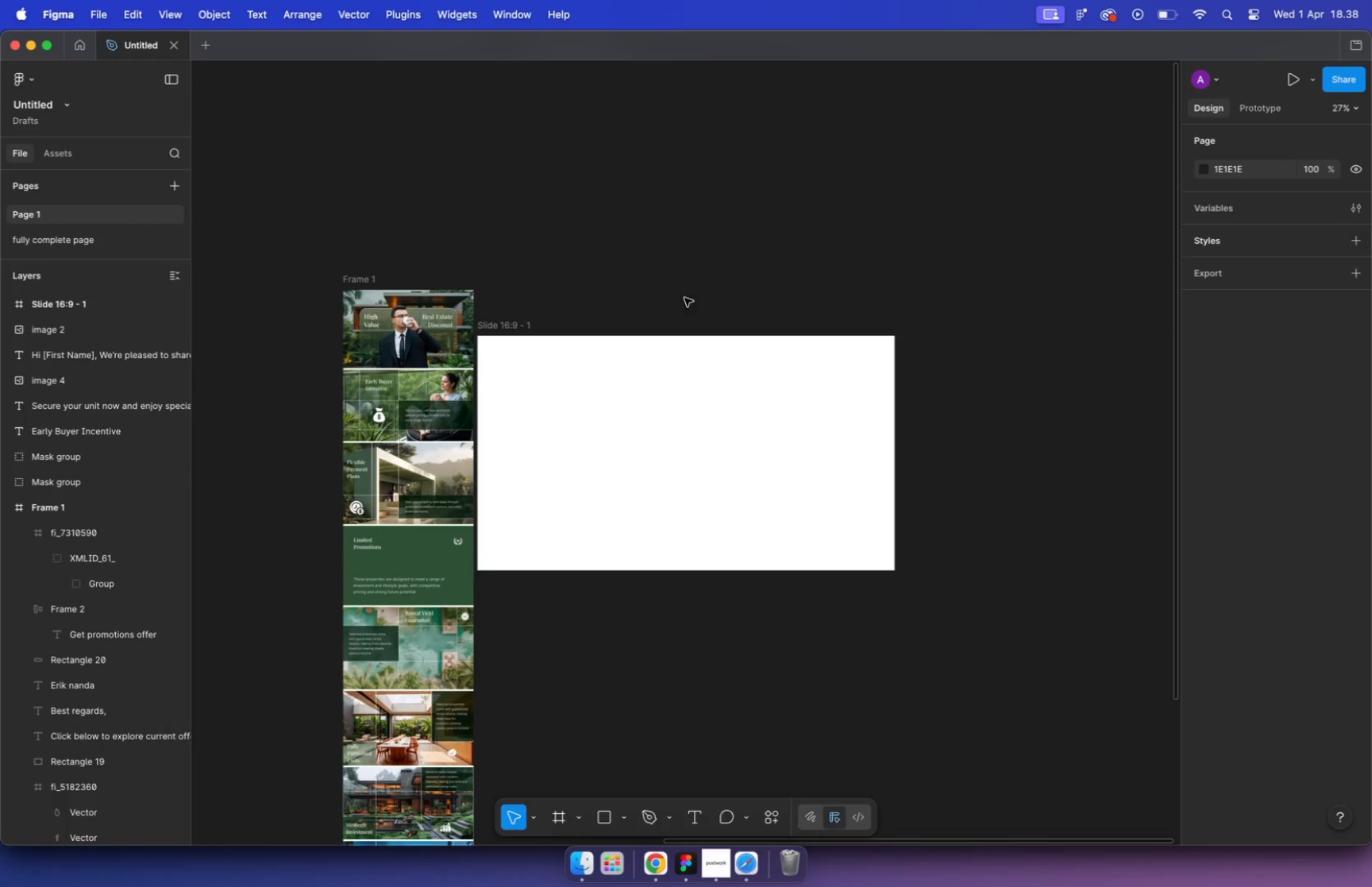 
hold_key(key=CommandLeft, duration=0.97)
 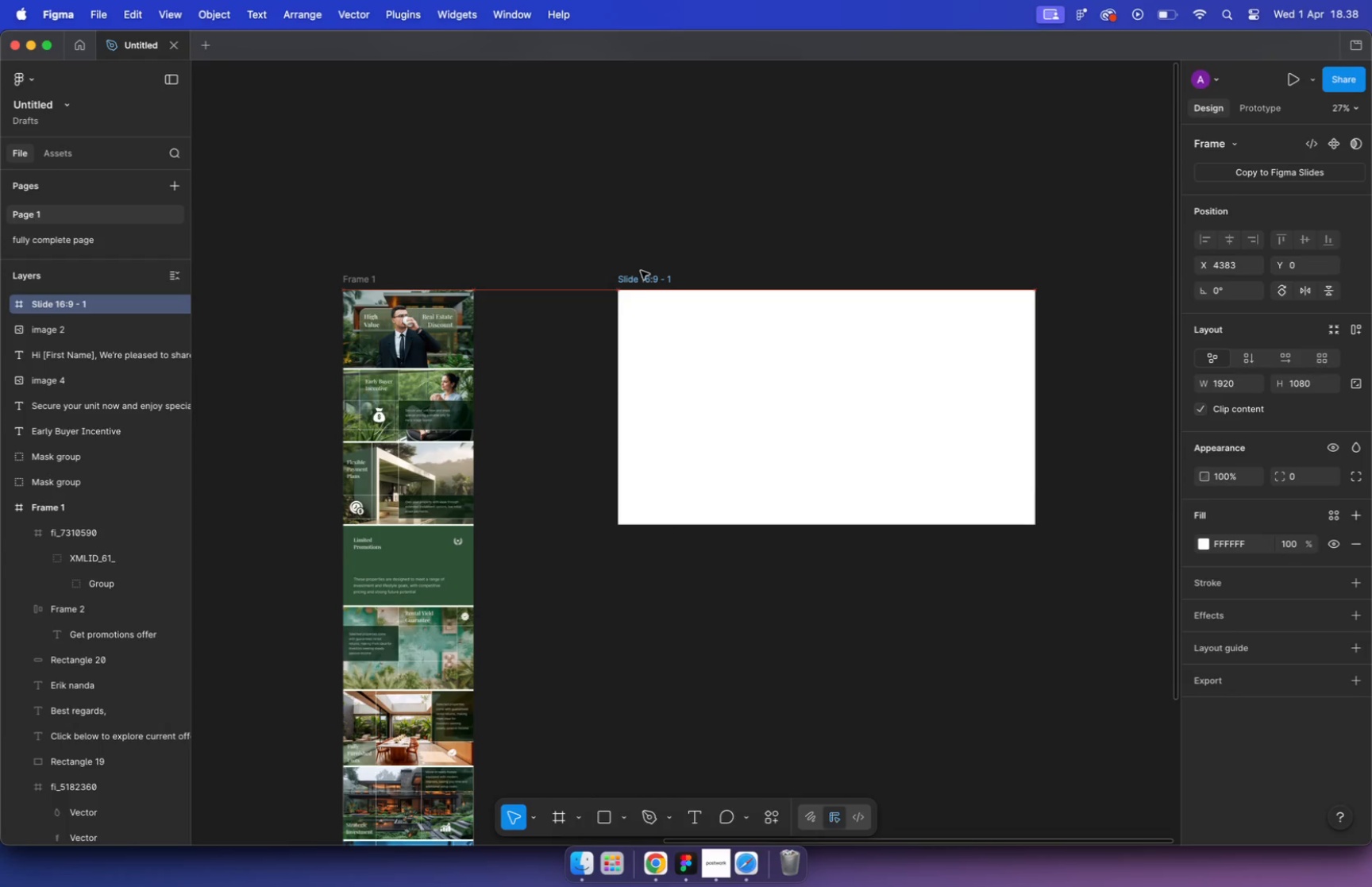 
left_click([510, 280])
 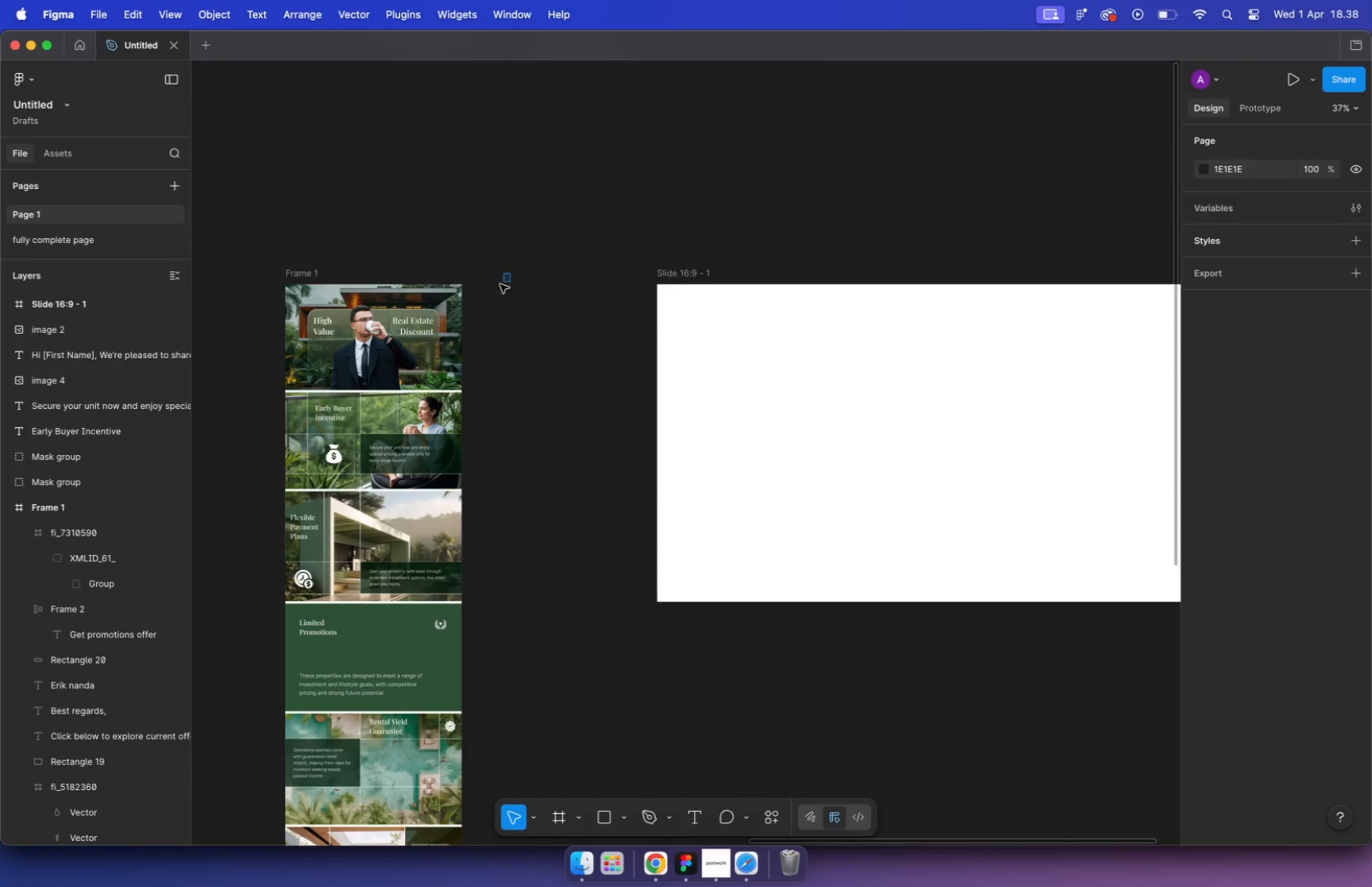 
scroll: coordinate [508, 282], scroll_direction: up, amount: 5.0
 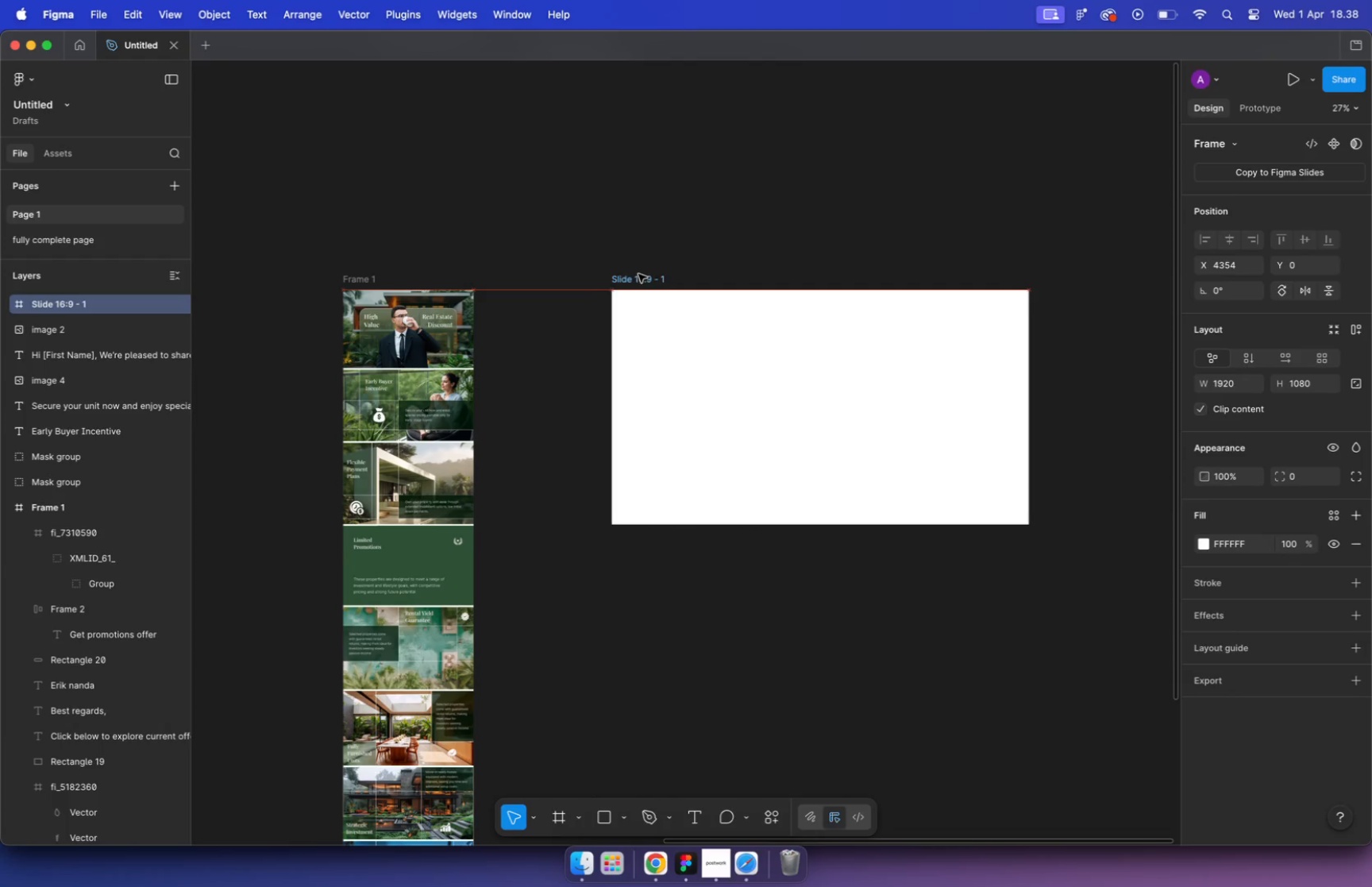 
left_click_drag(start_coordinate=[510, 273], to_coordinate=[257, 388])
 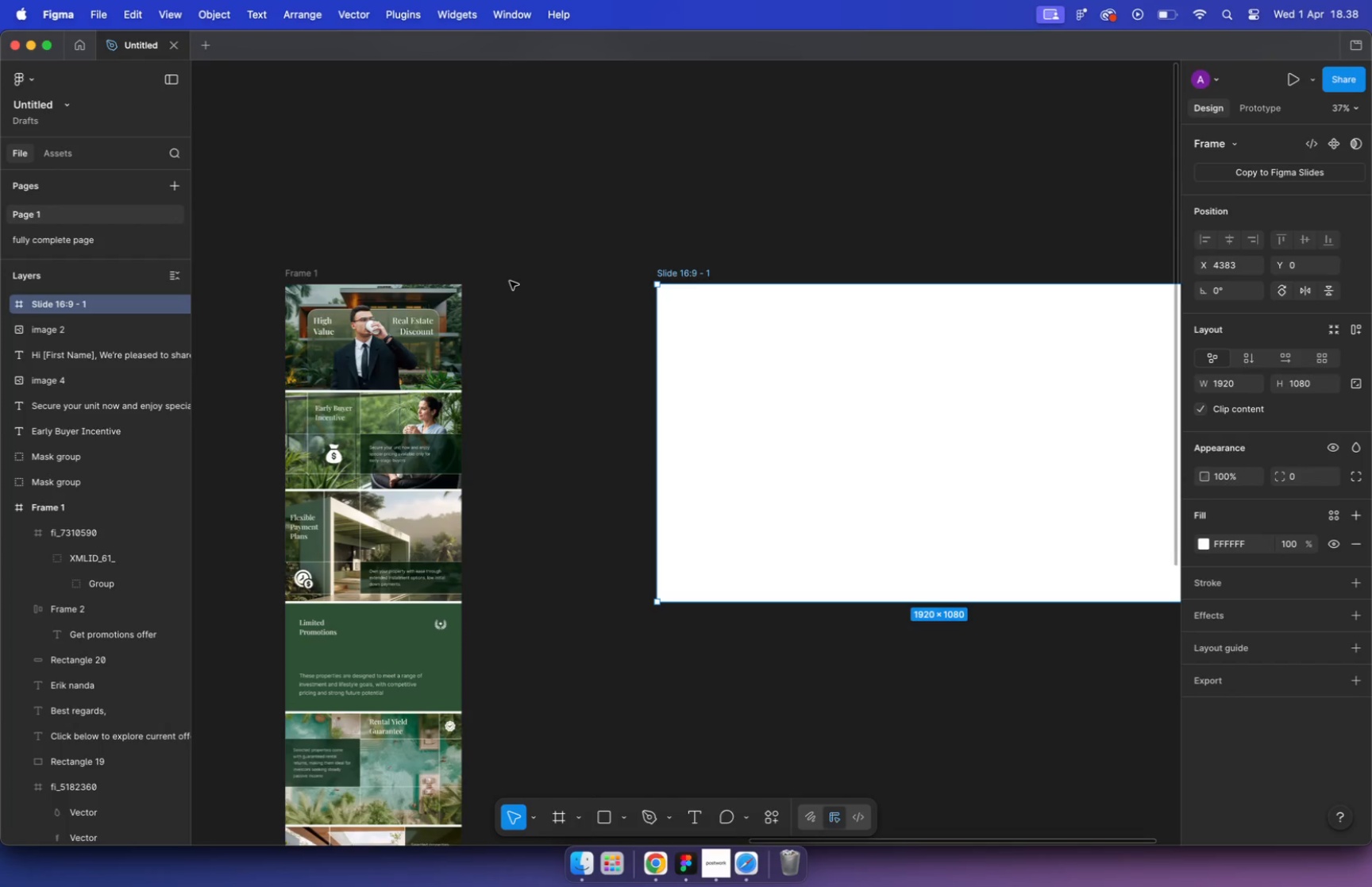 
left_click_drag(start_coordinate=[376, 310], to_coordinate=[761, 322])
 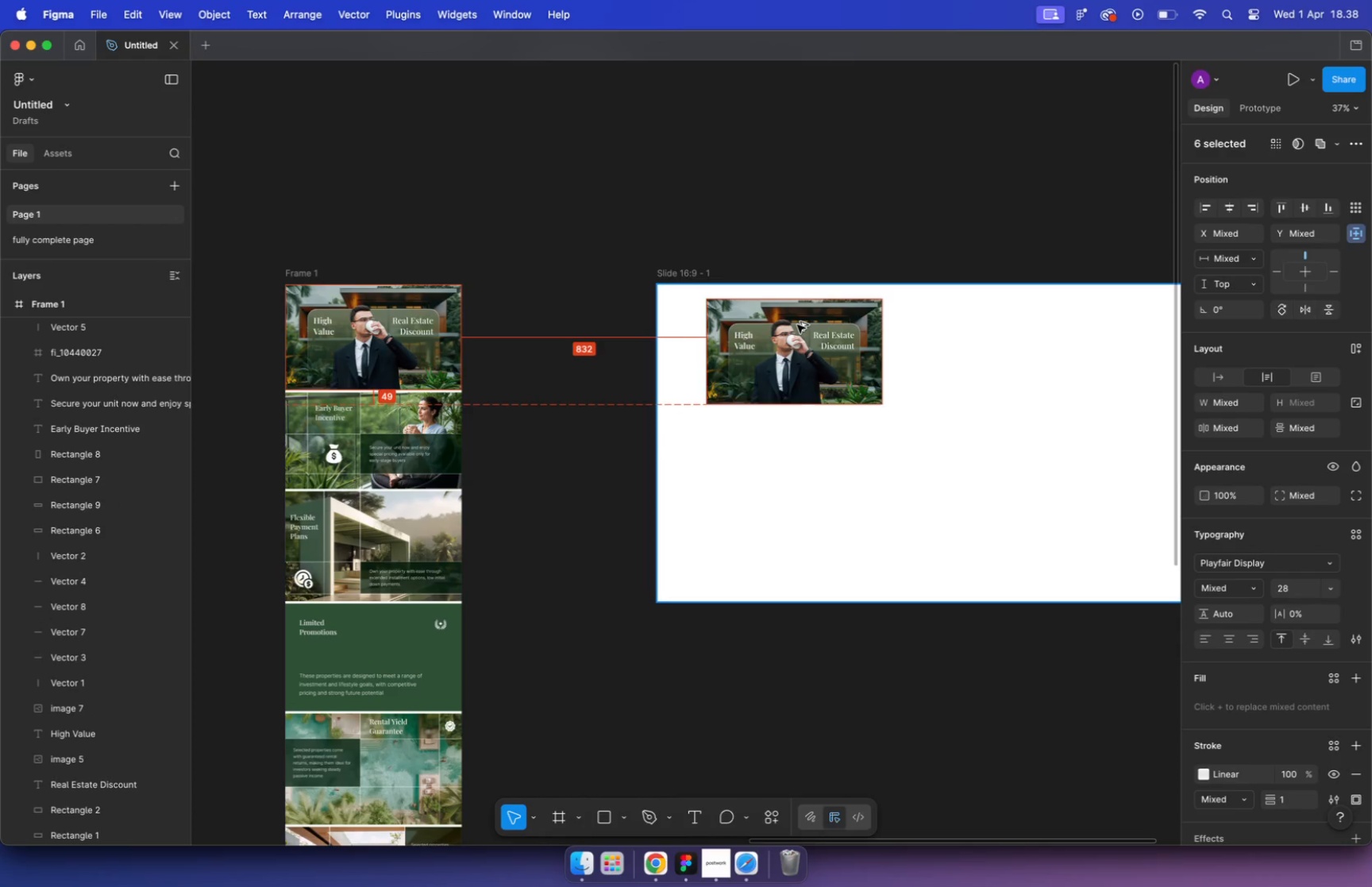 
hold_key(key=OptionLeft, duration=2.38)
 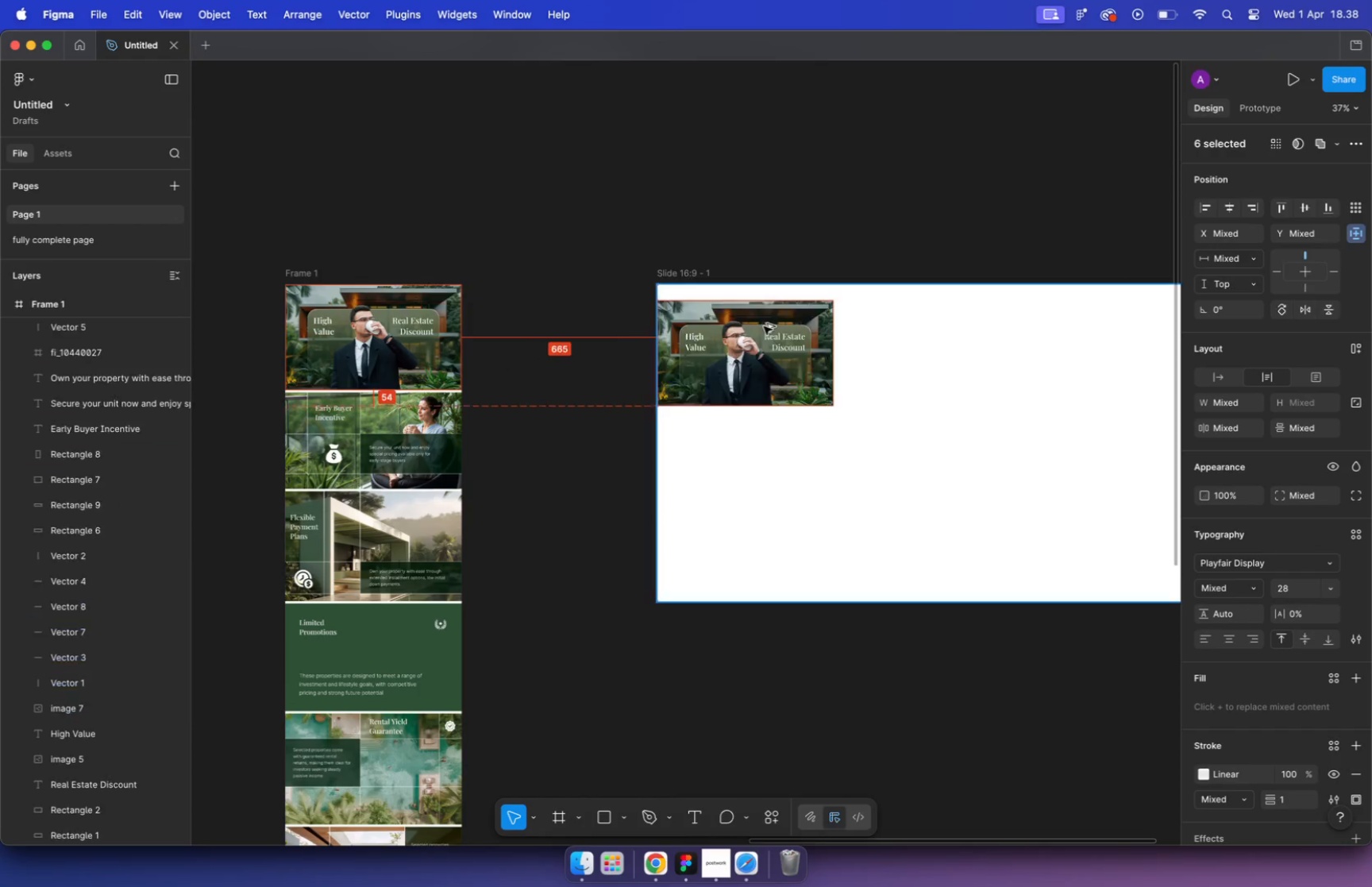 
key(Meta+Z)
 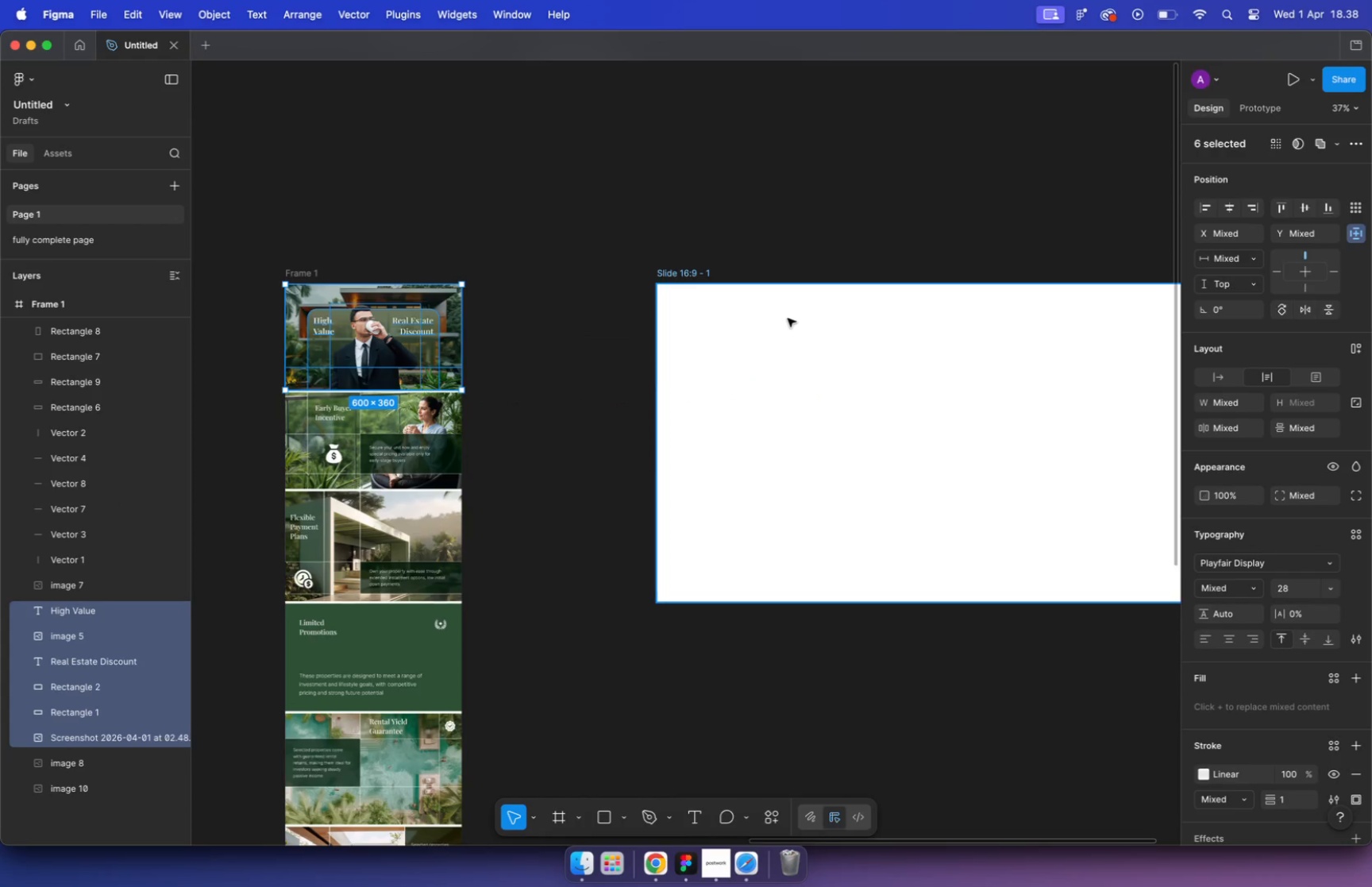 
left_click_drag(start_coordinate=[380, 318], to_coordinate=[816, 333])
 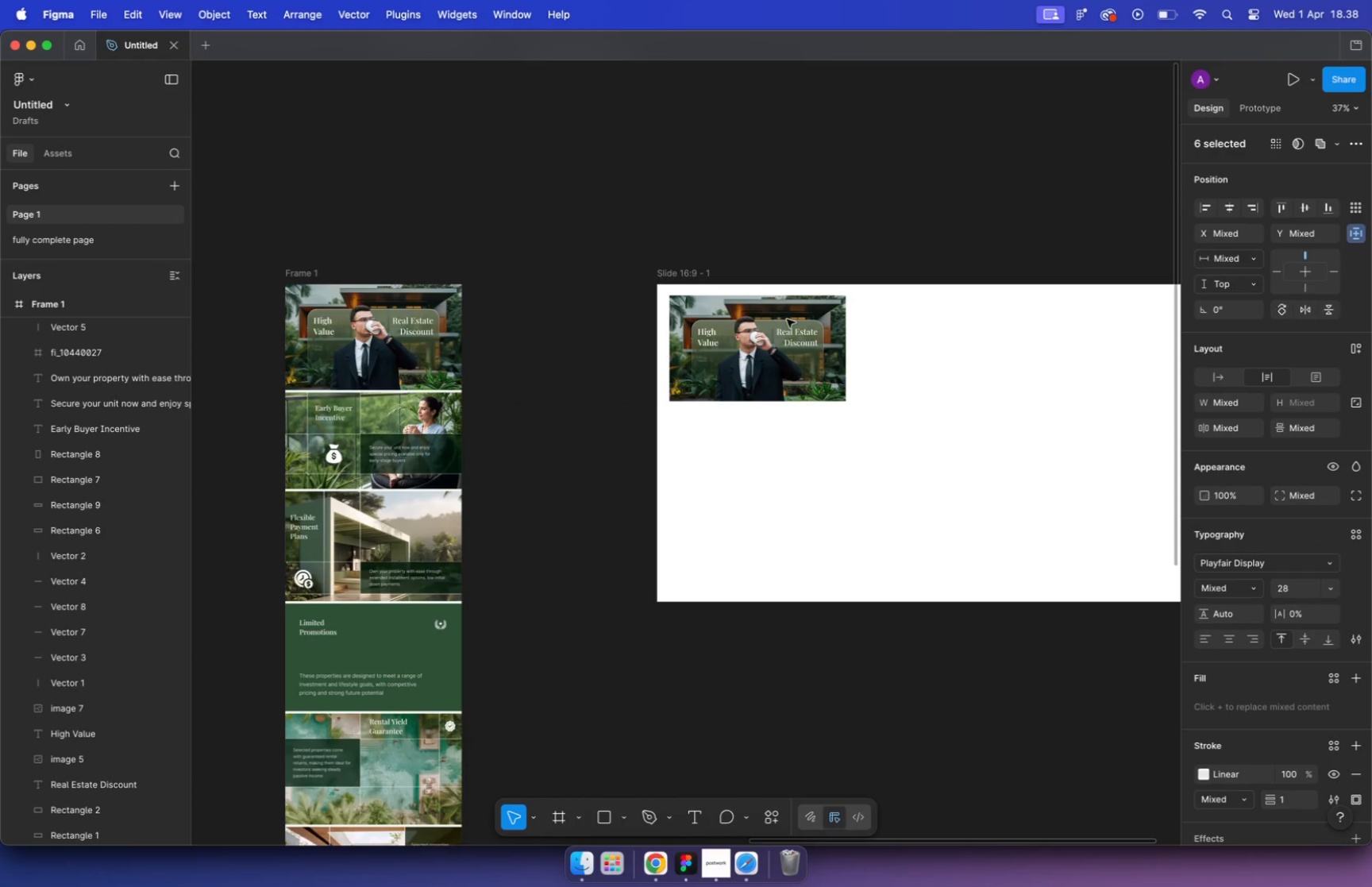 
hold_key(key=CommandLeft, duration=0.42)
 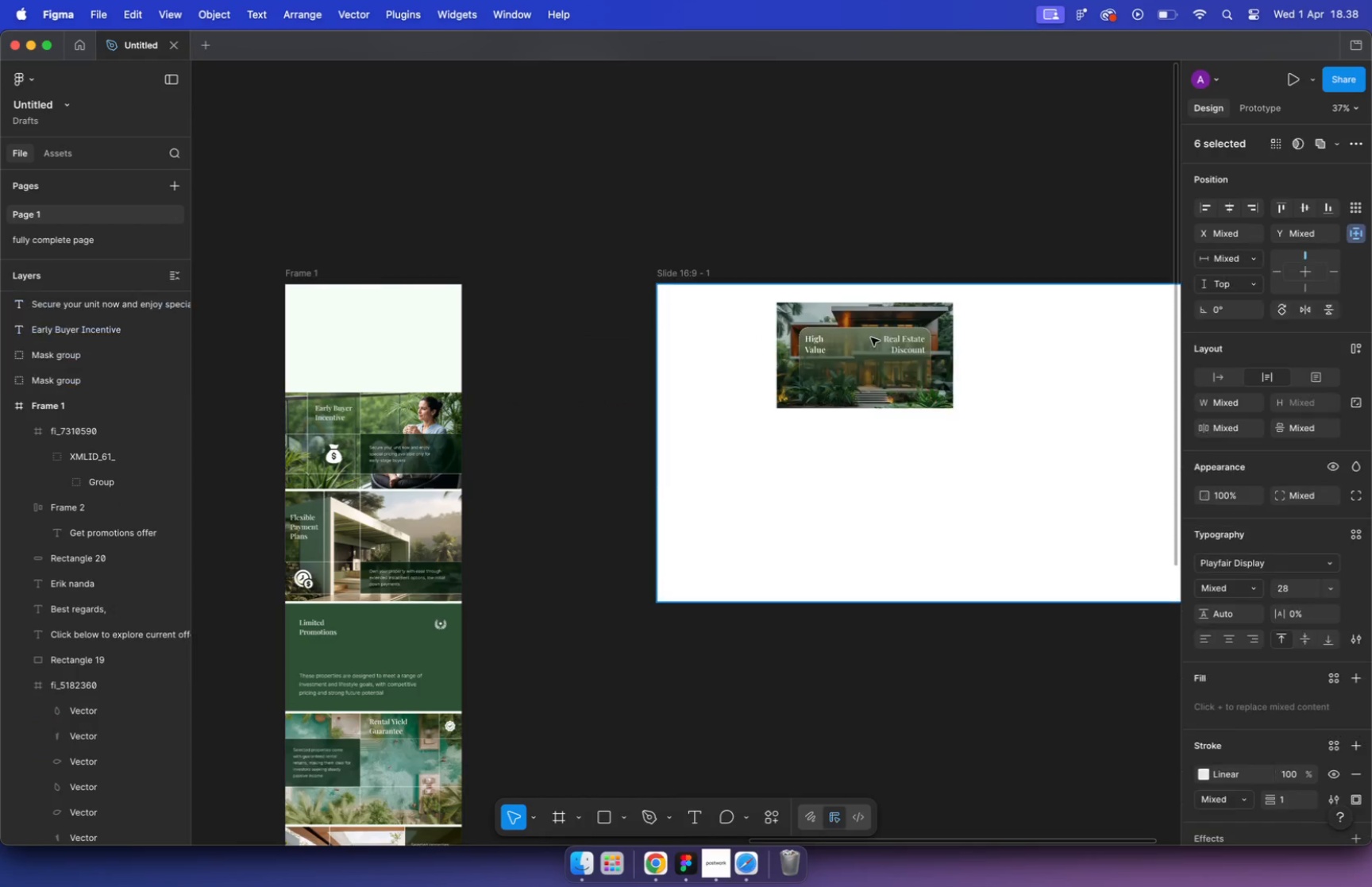 
key(Meta+Z)
 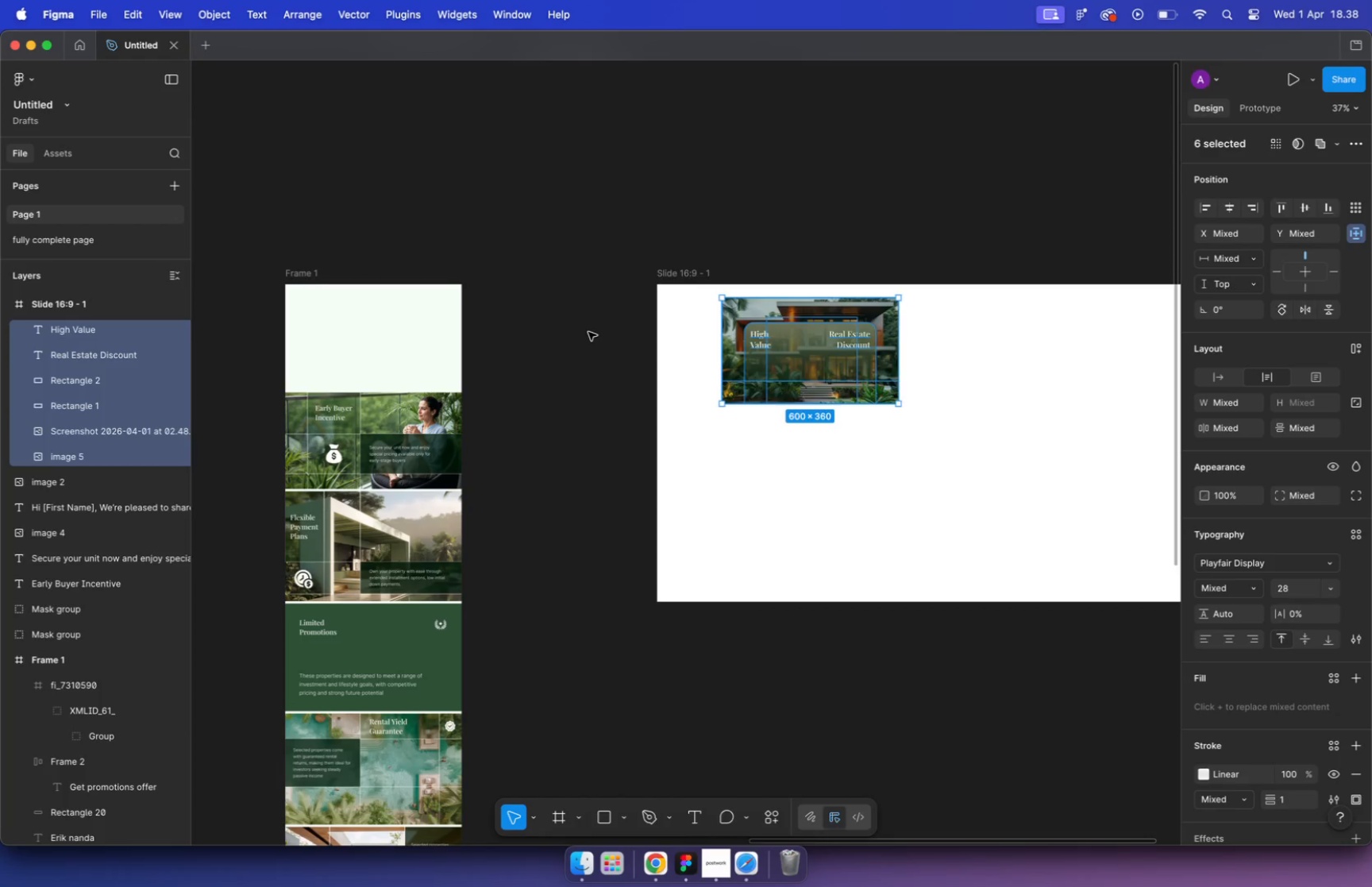 
key(Meta+Z)
 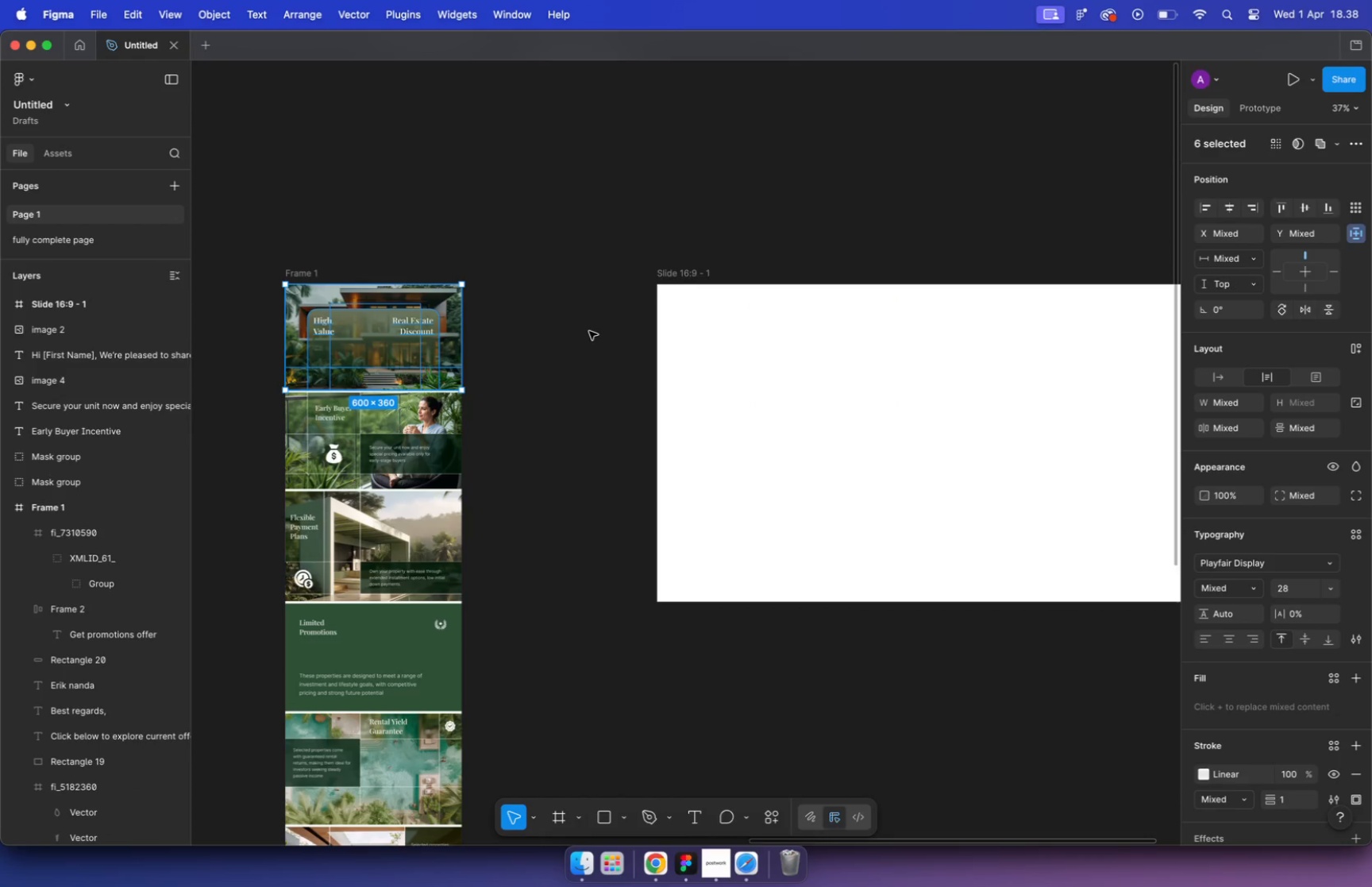 
key(Meta+Z)
 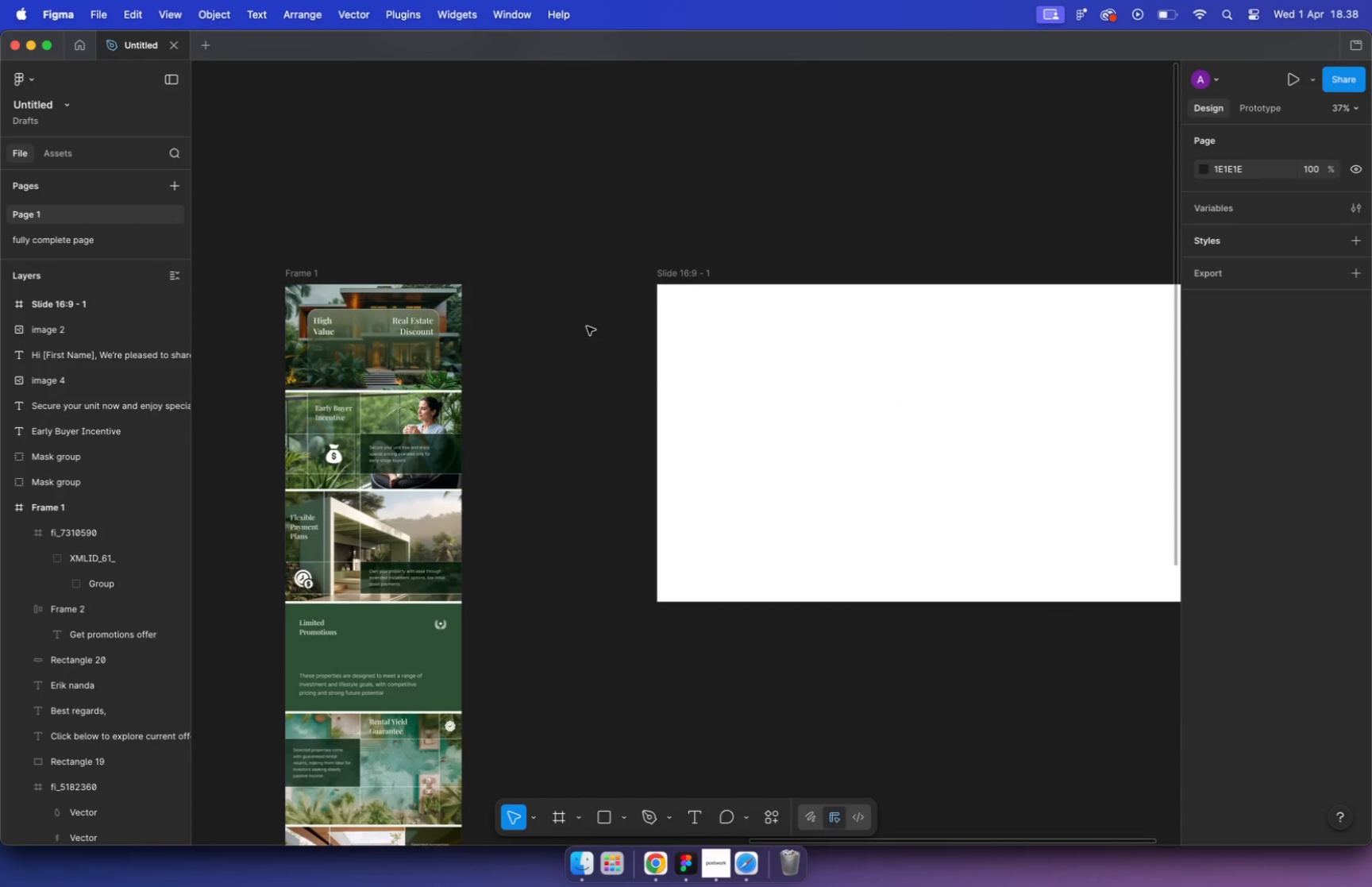 
key(Meta+Z)
 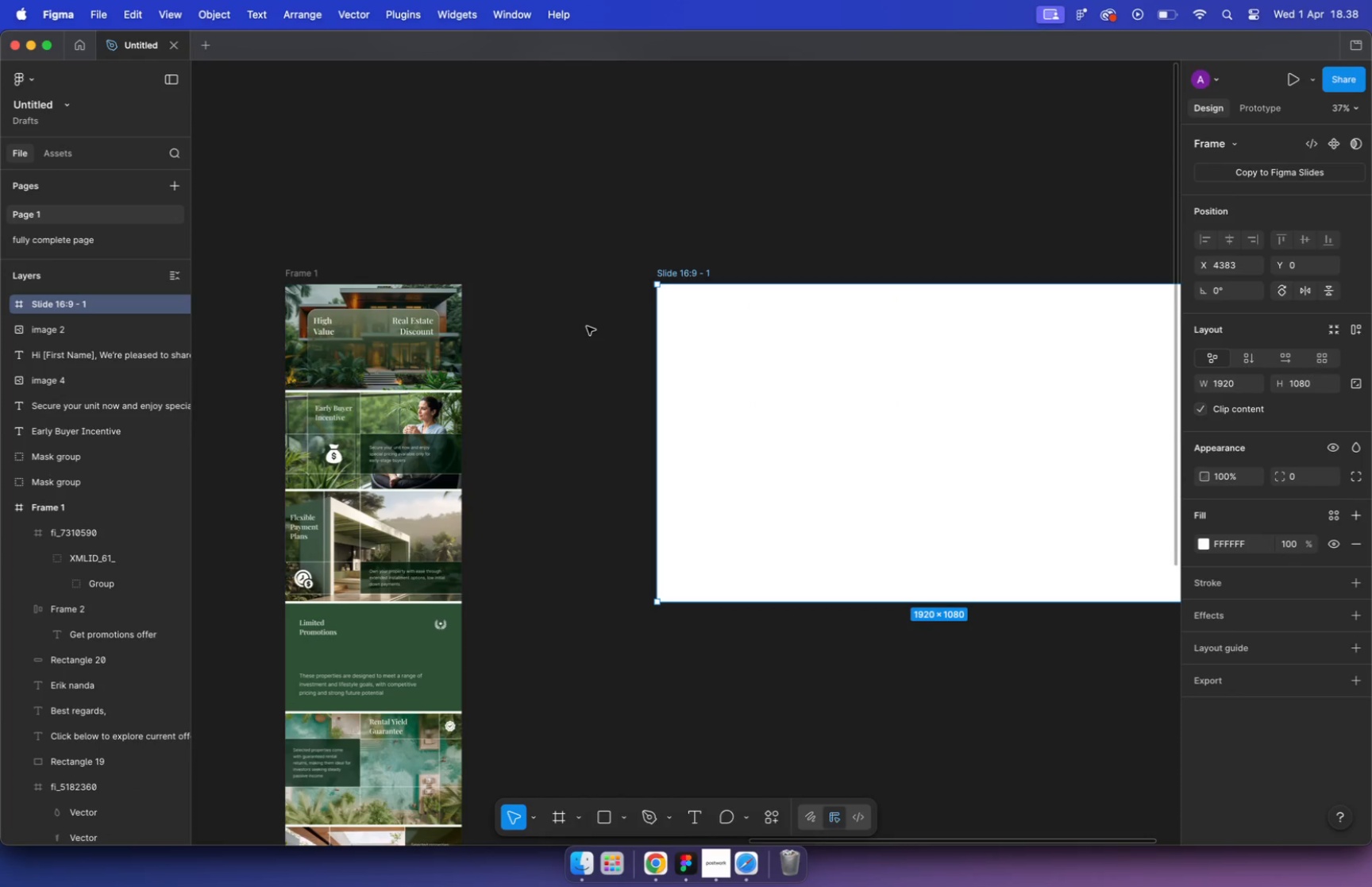 
key(Meta+Z)
 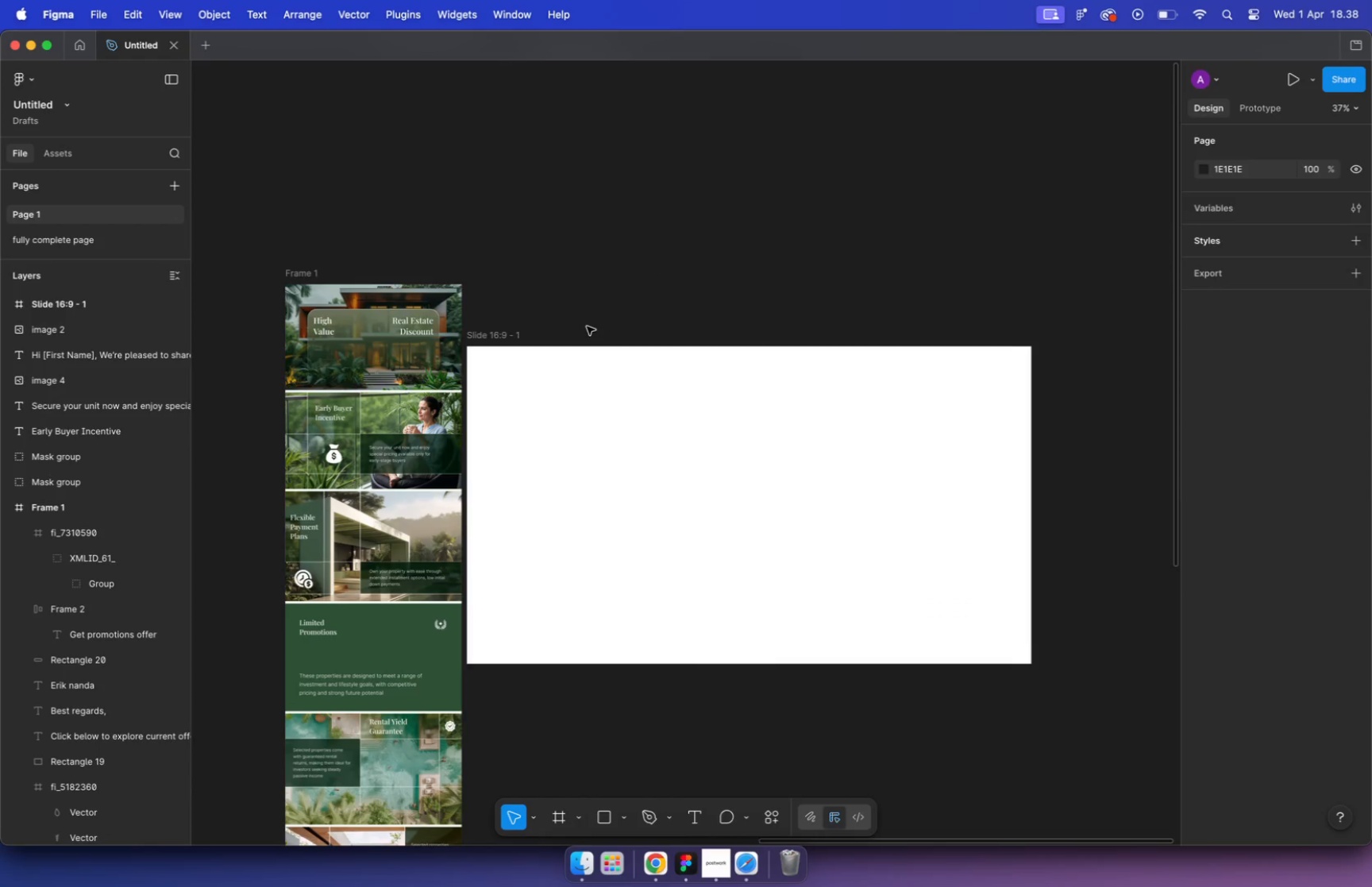 
key(Meta+Z)
 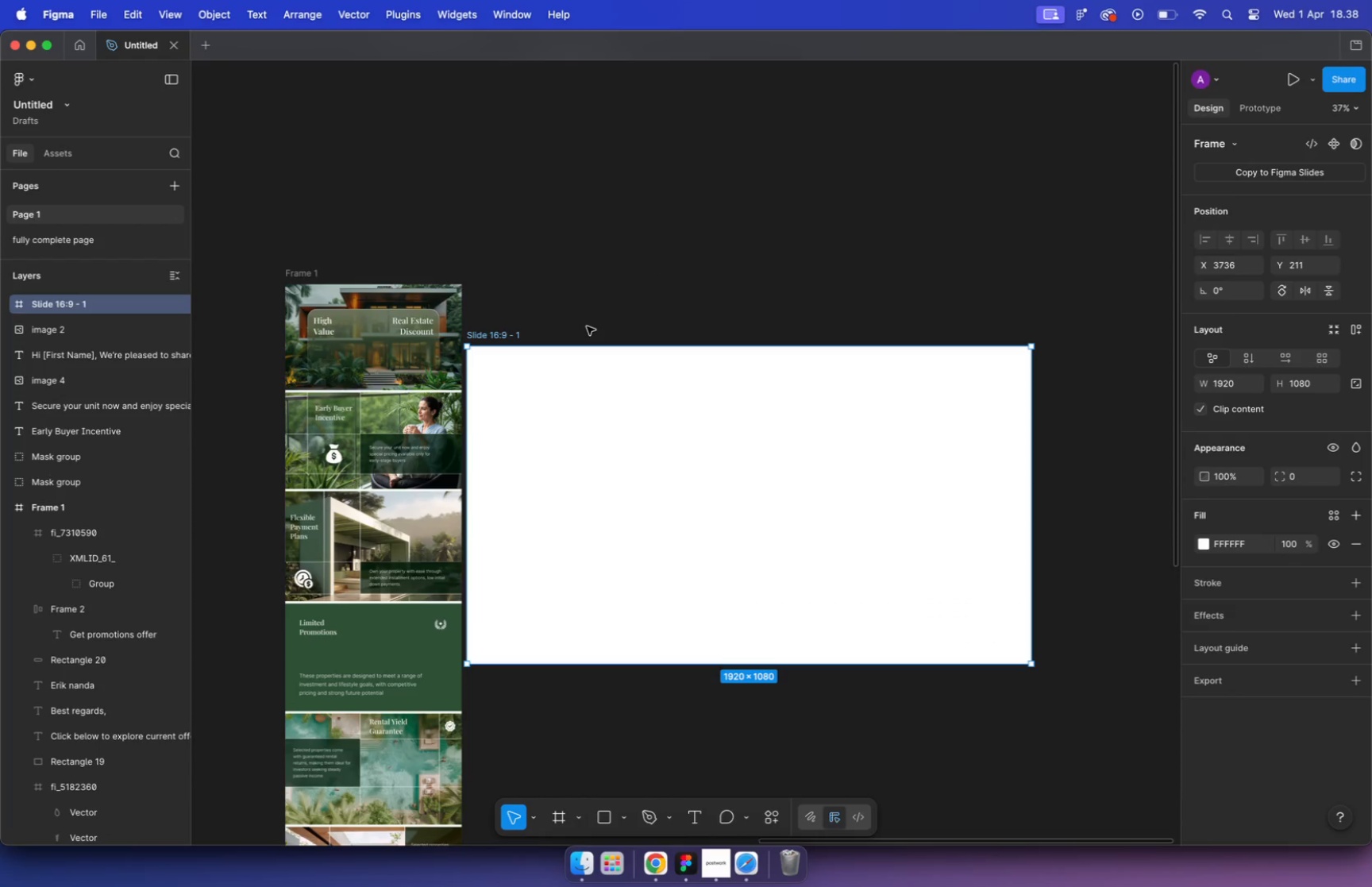 
key(Meta+Shift+Z)
 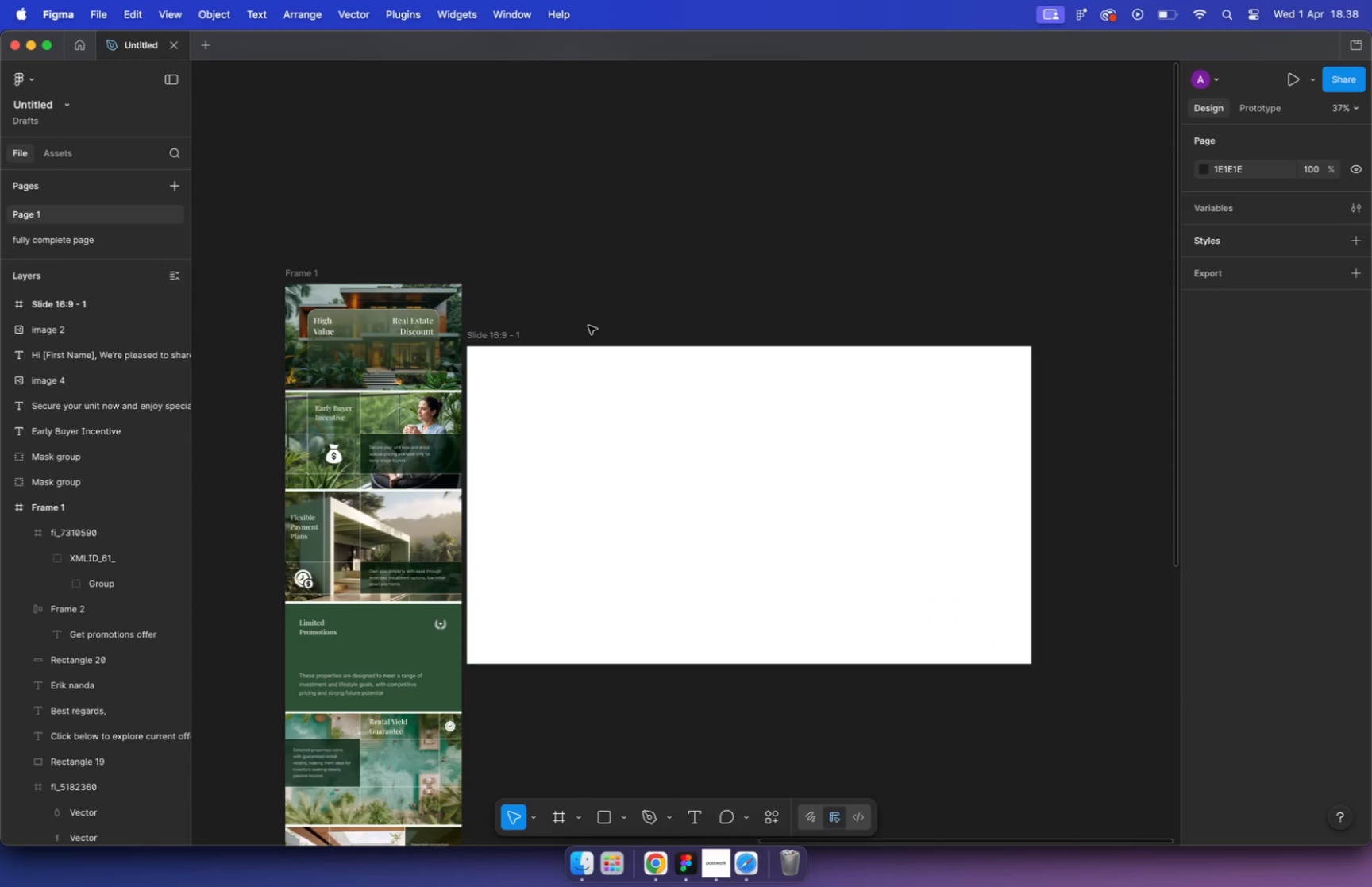 
key(Meta+Shift+Z)
 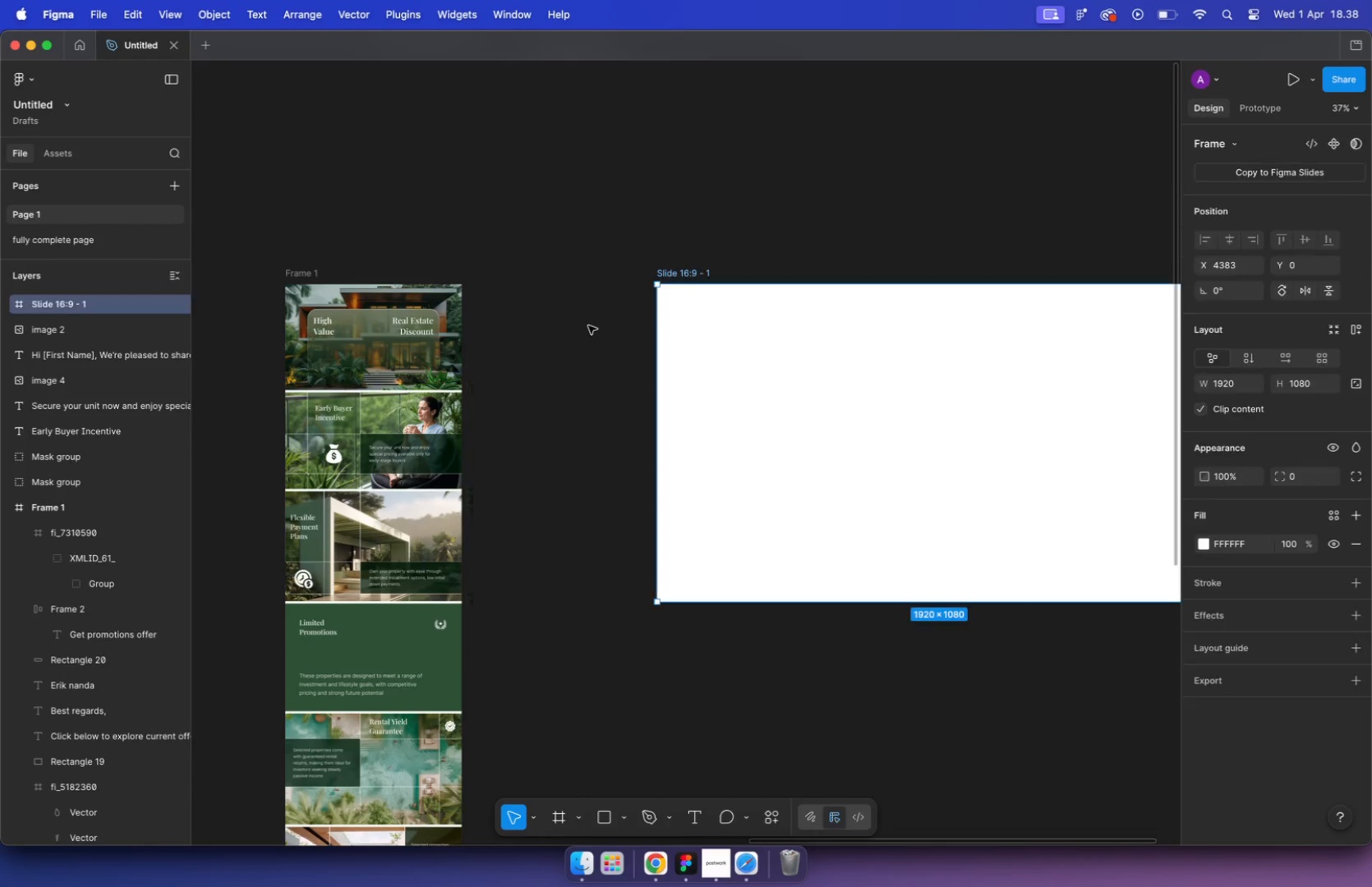 
key(Meta+Shift+Z)
 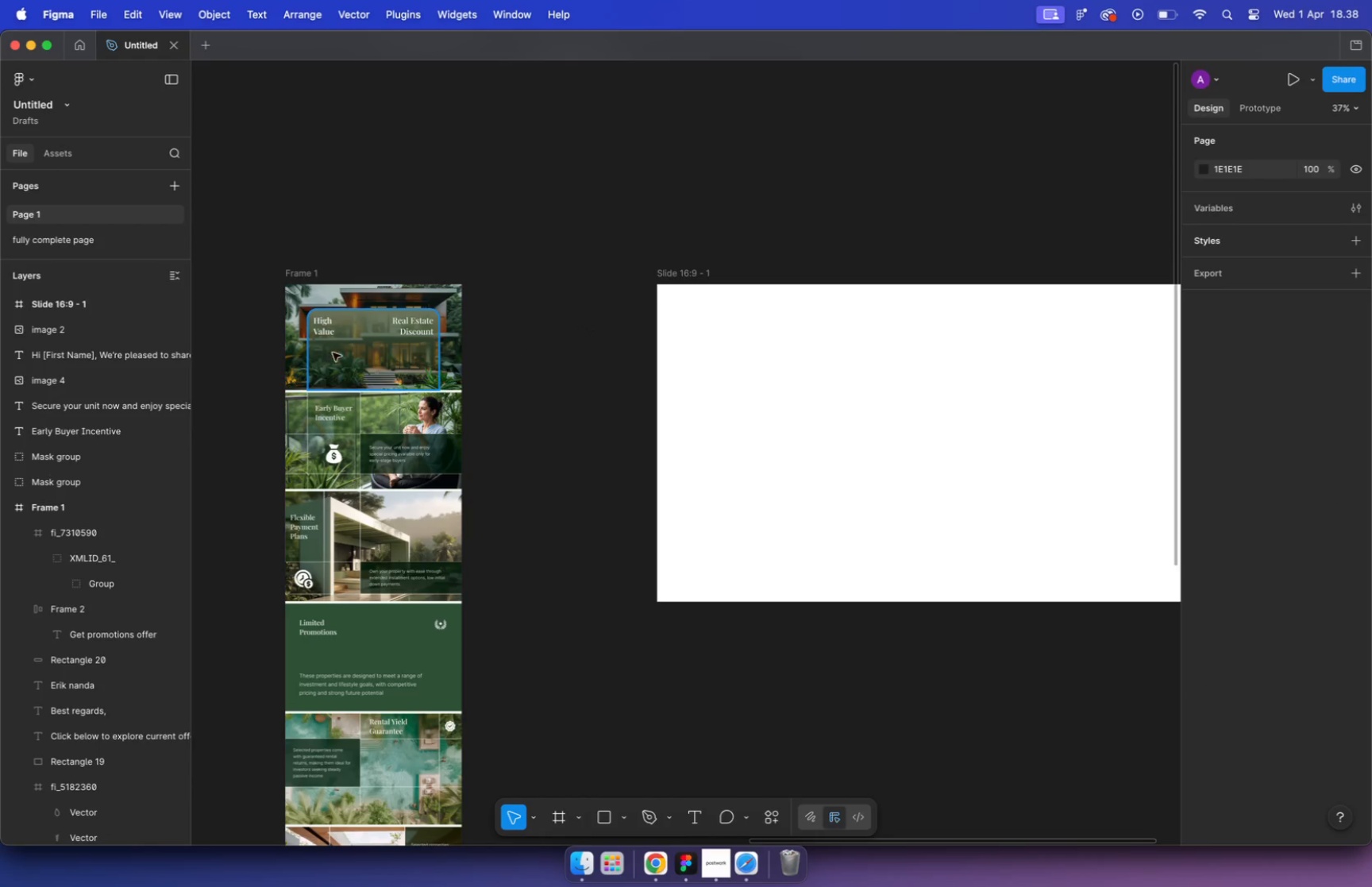 
key(Meta+Z)
 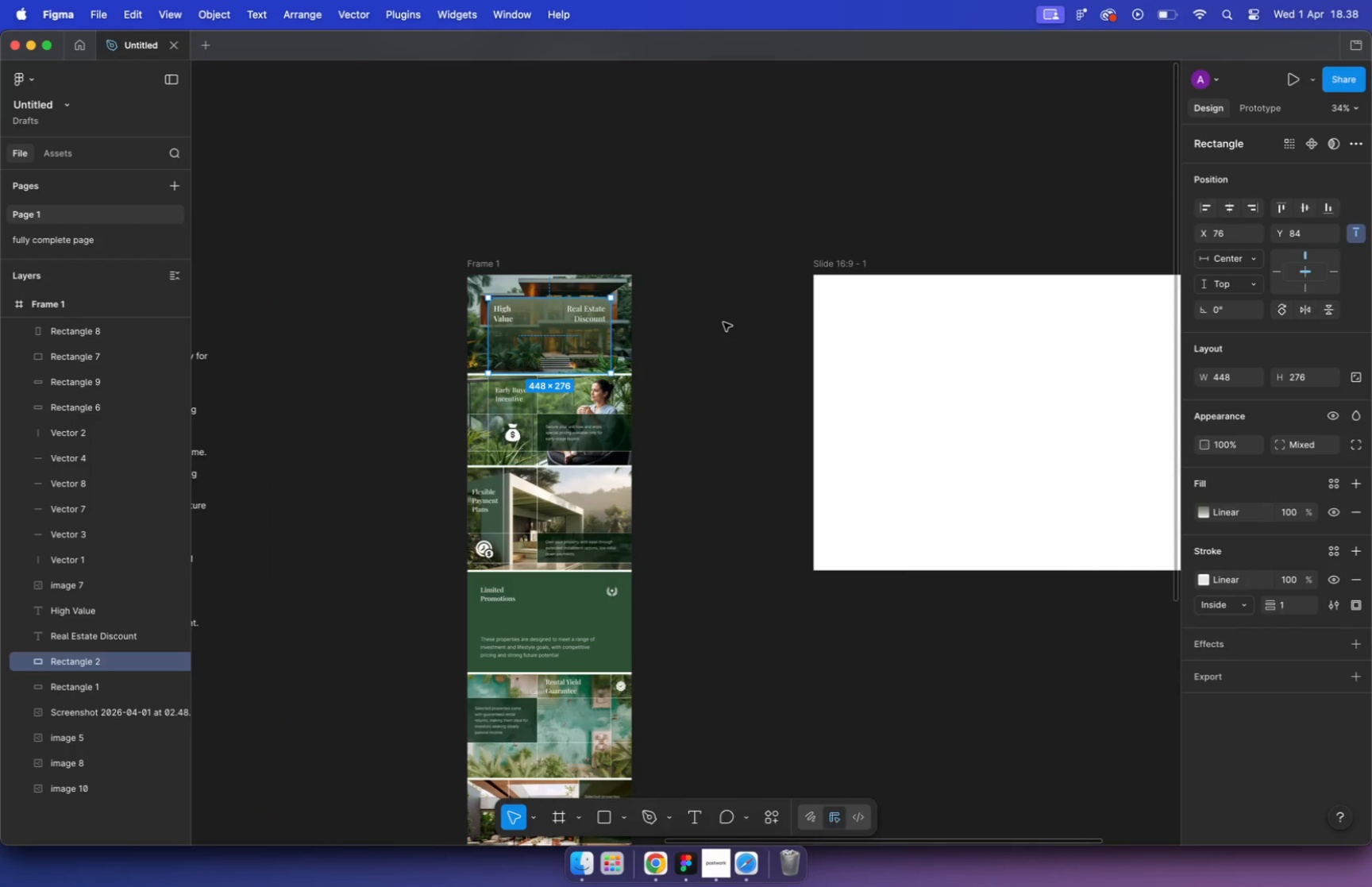 
key(Meta+Z)
 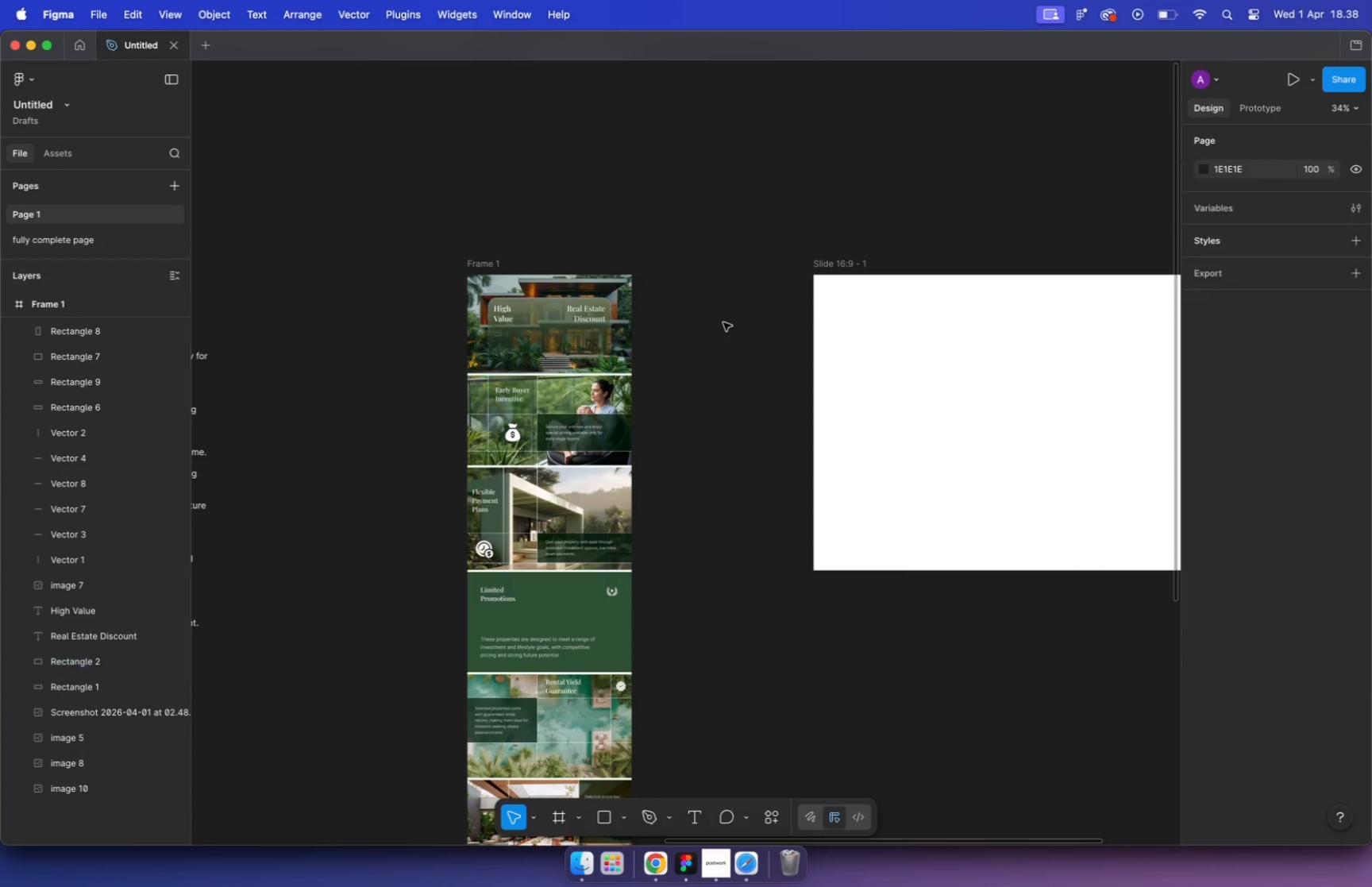 
key(Meta+Z)
 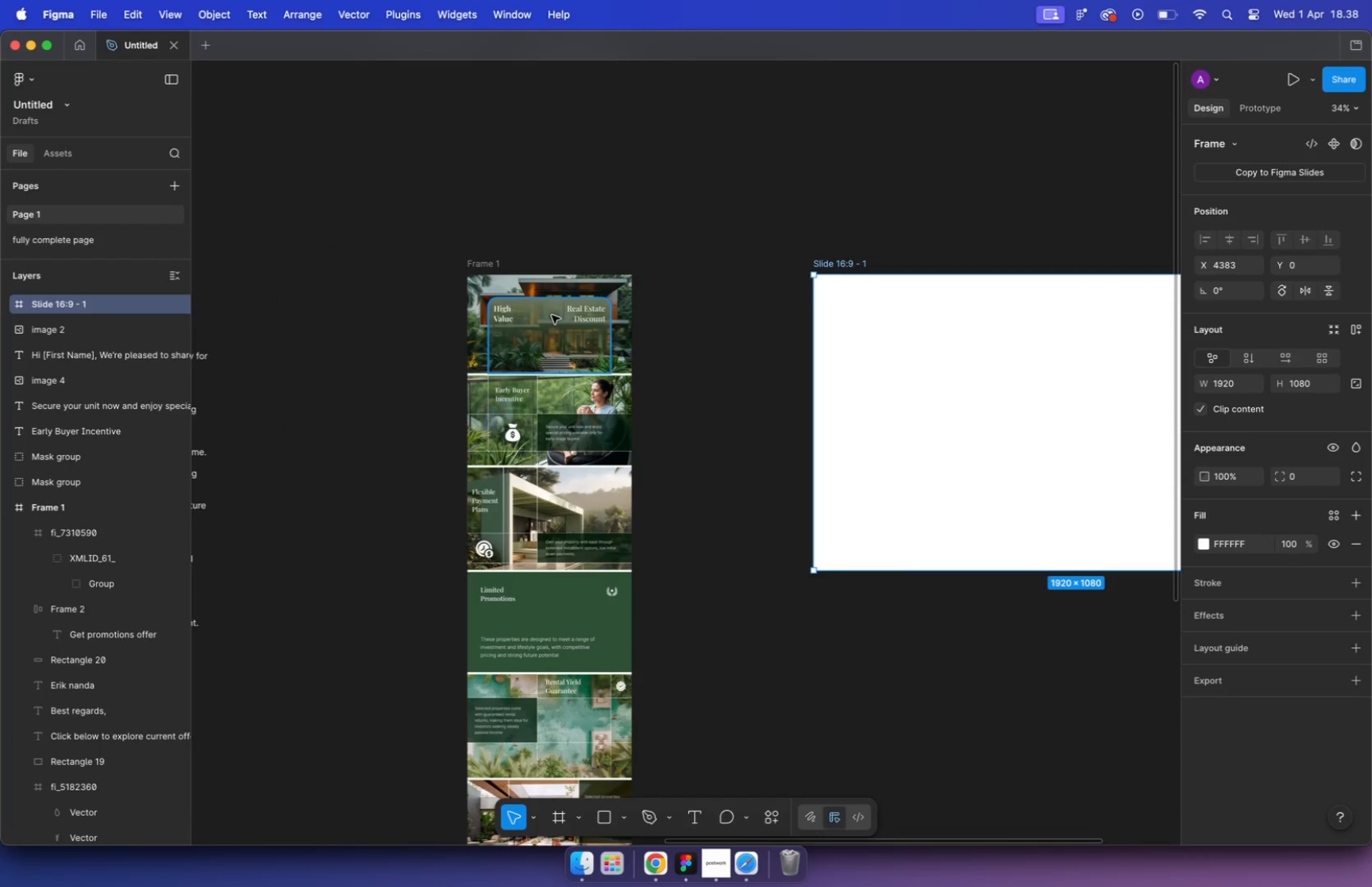 
key(Meta+Z)
 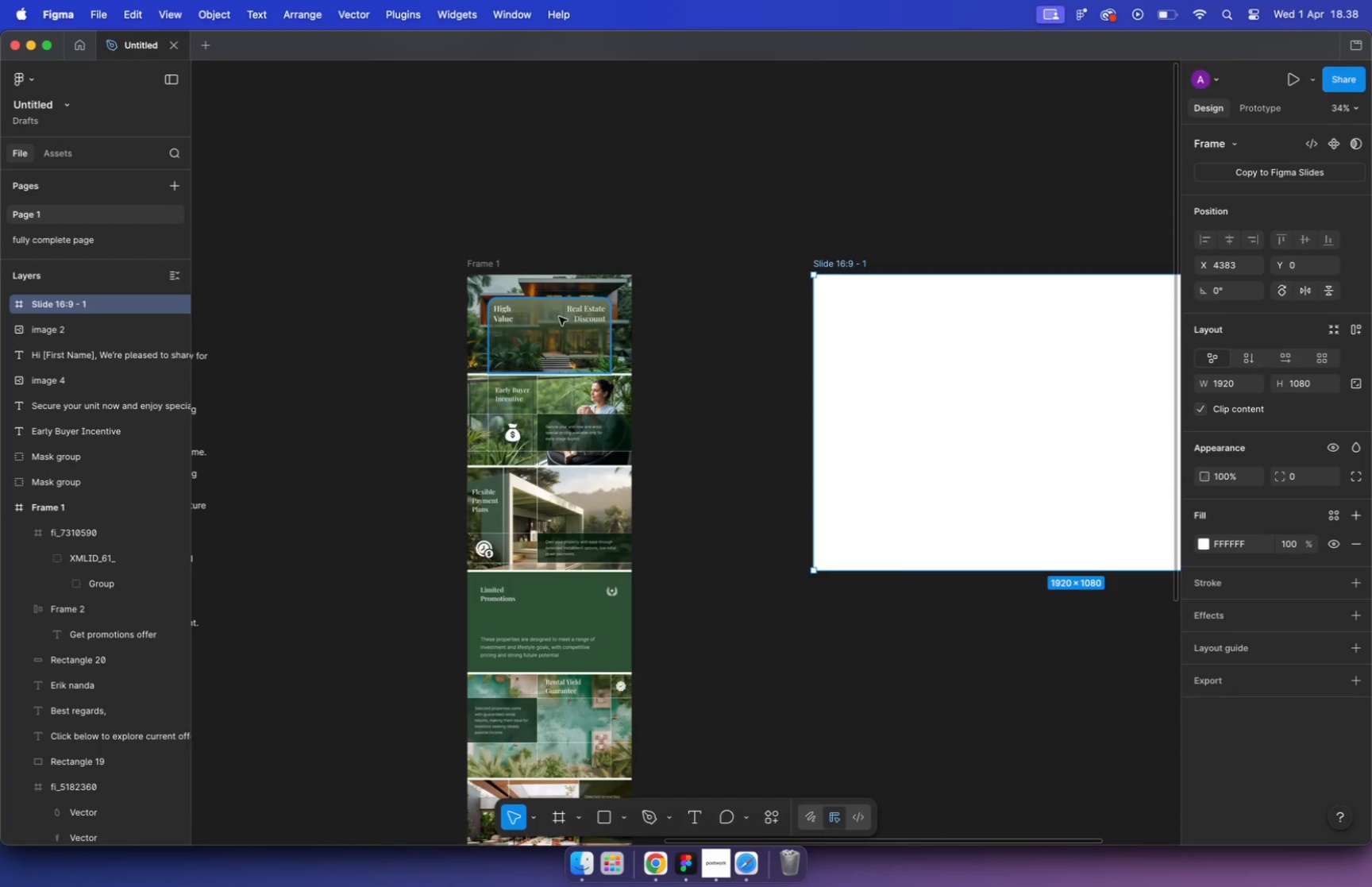 
key(Meta+Z)
 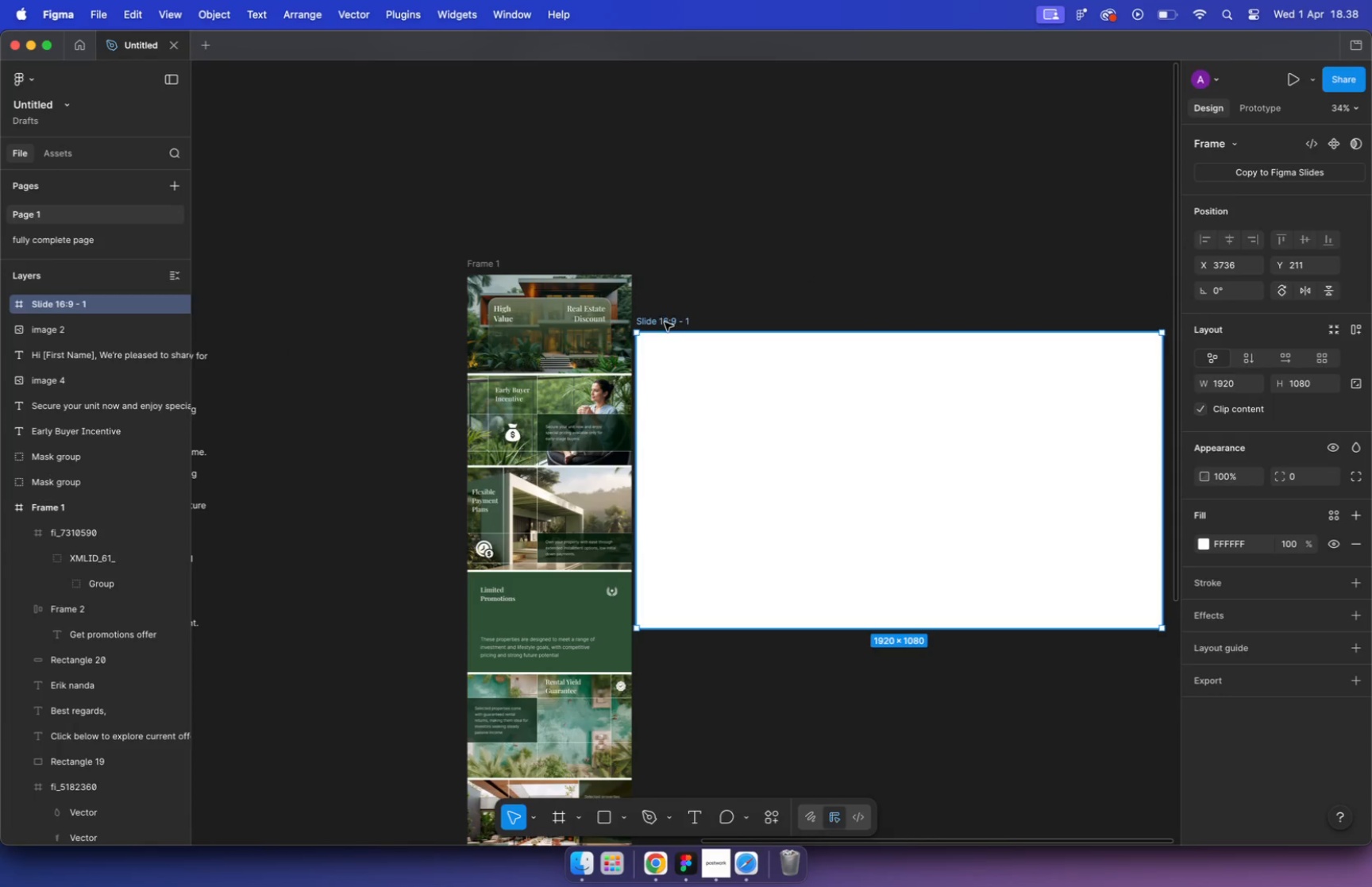 
key(Meta+Z)
 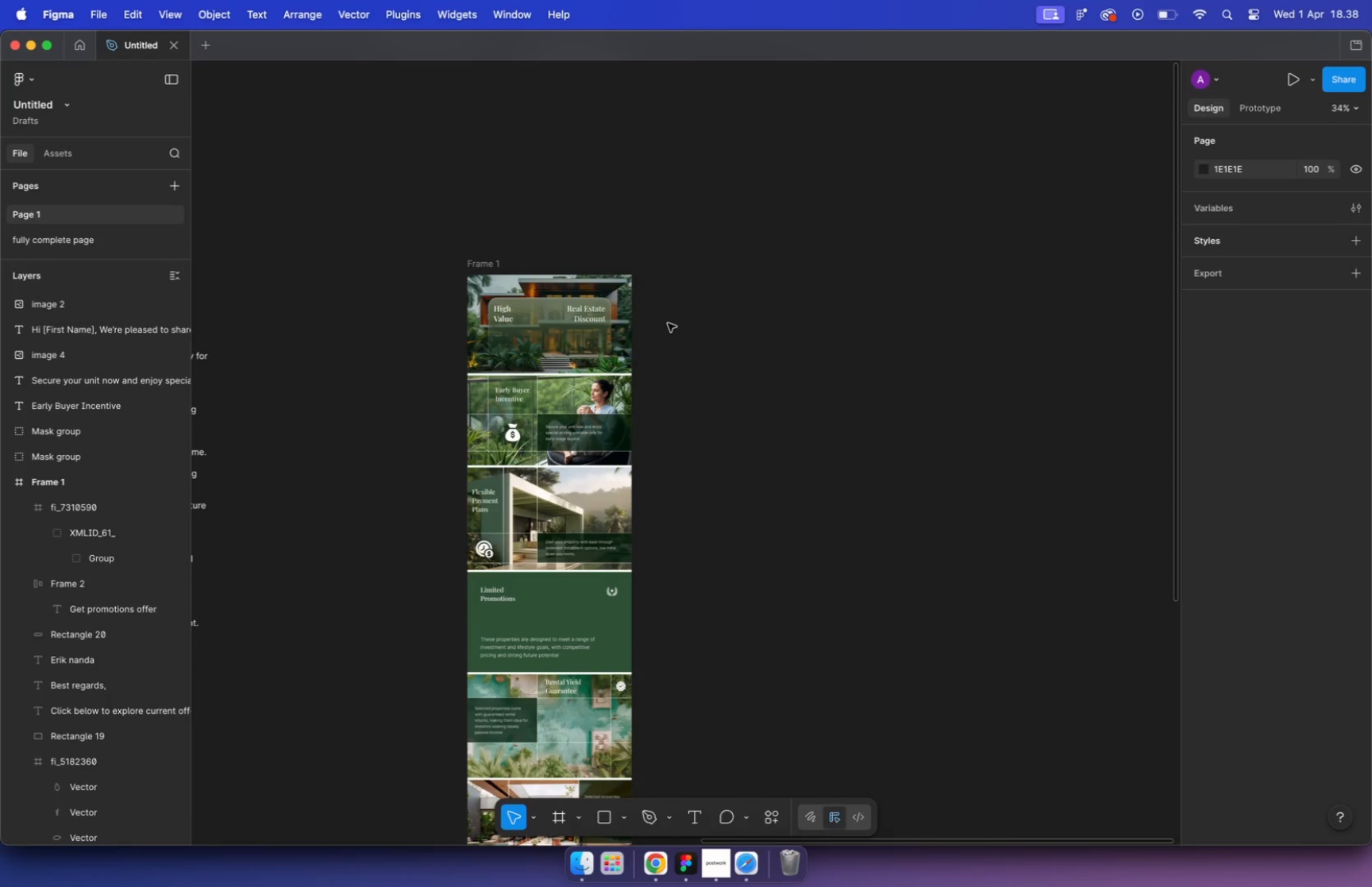 
key(Meta+Z)
 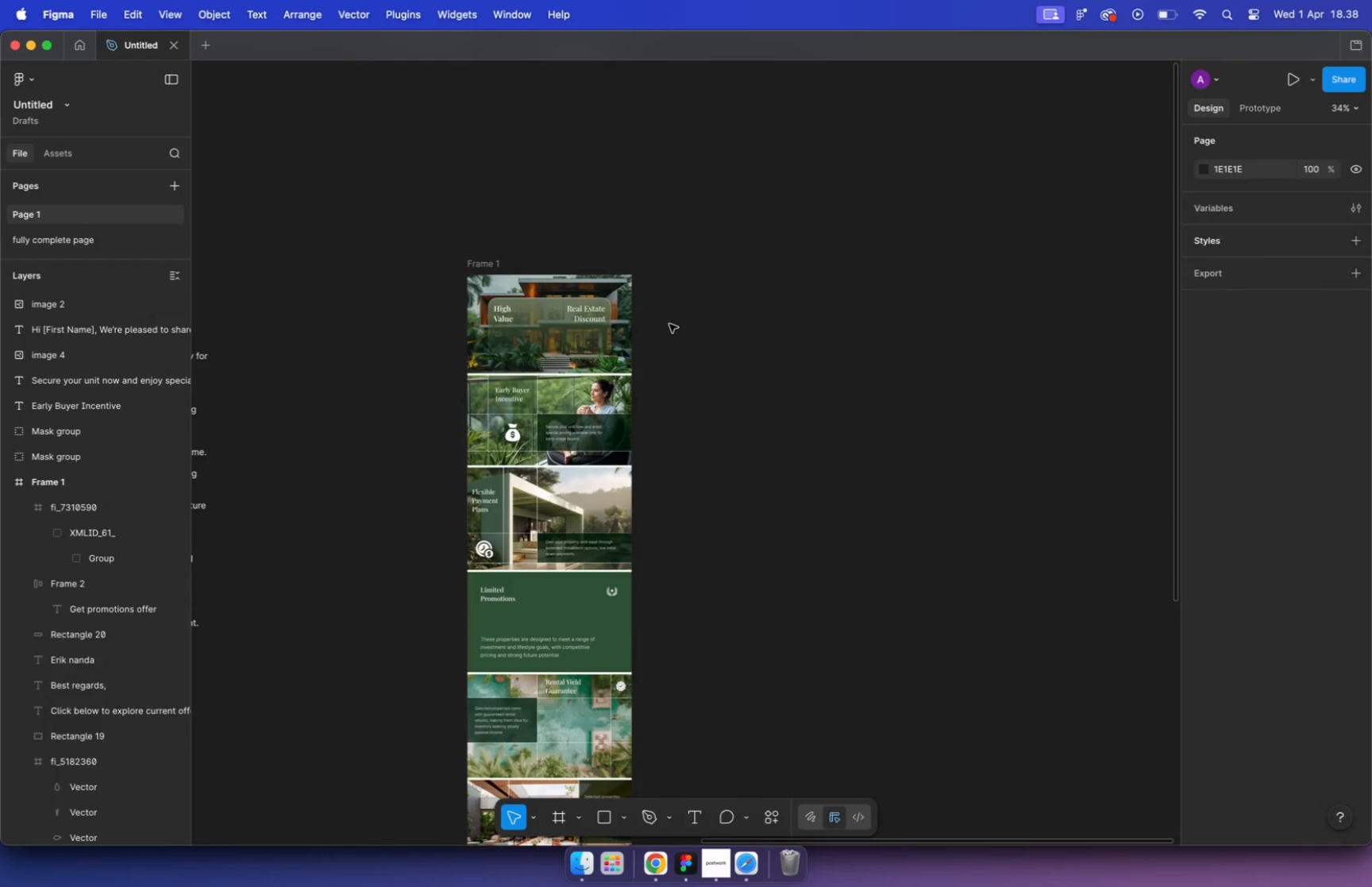 
key(Meta+Z)
 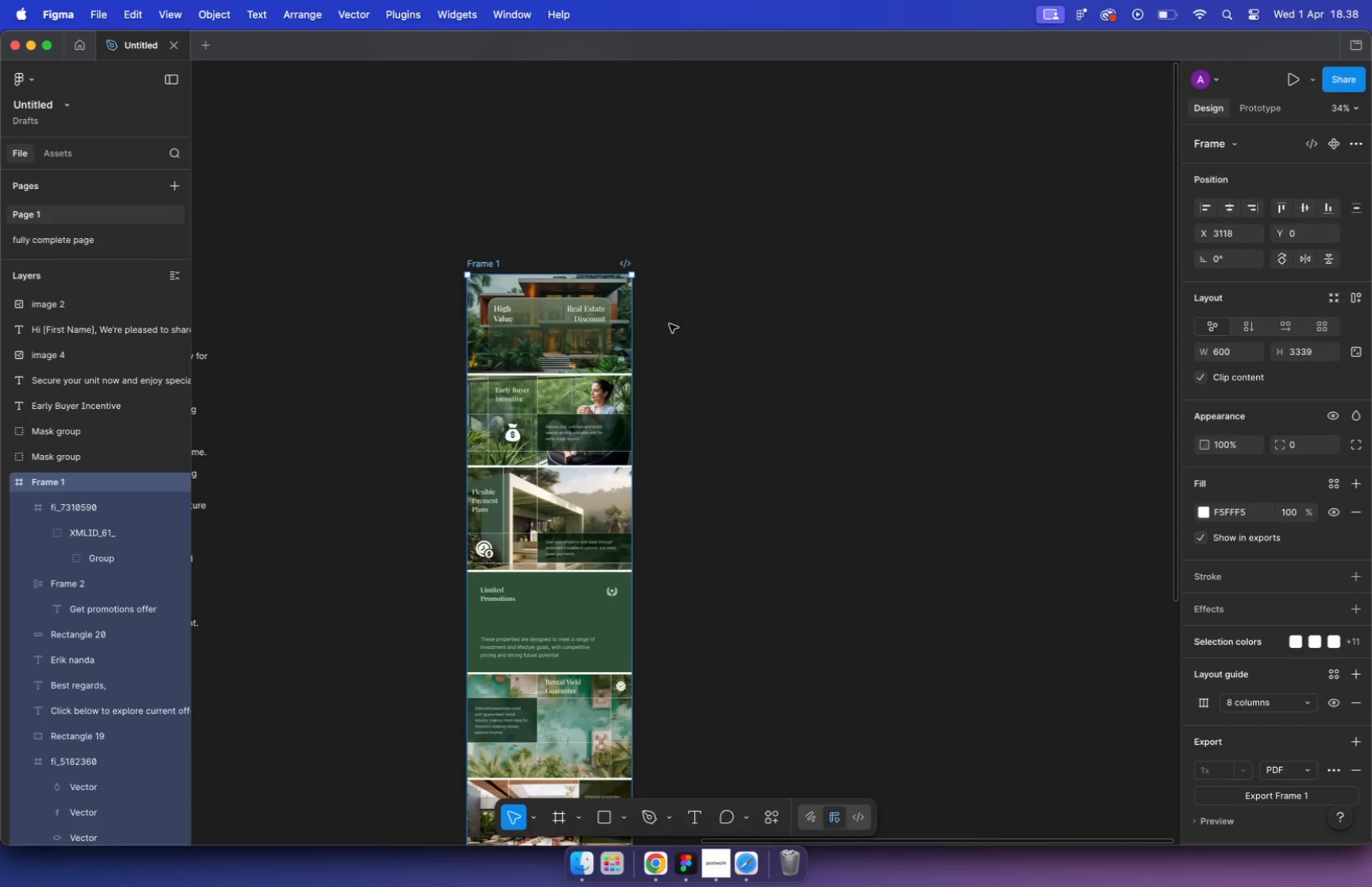 
key(Meta+Z)
 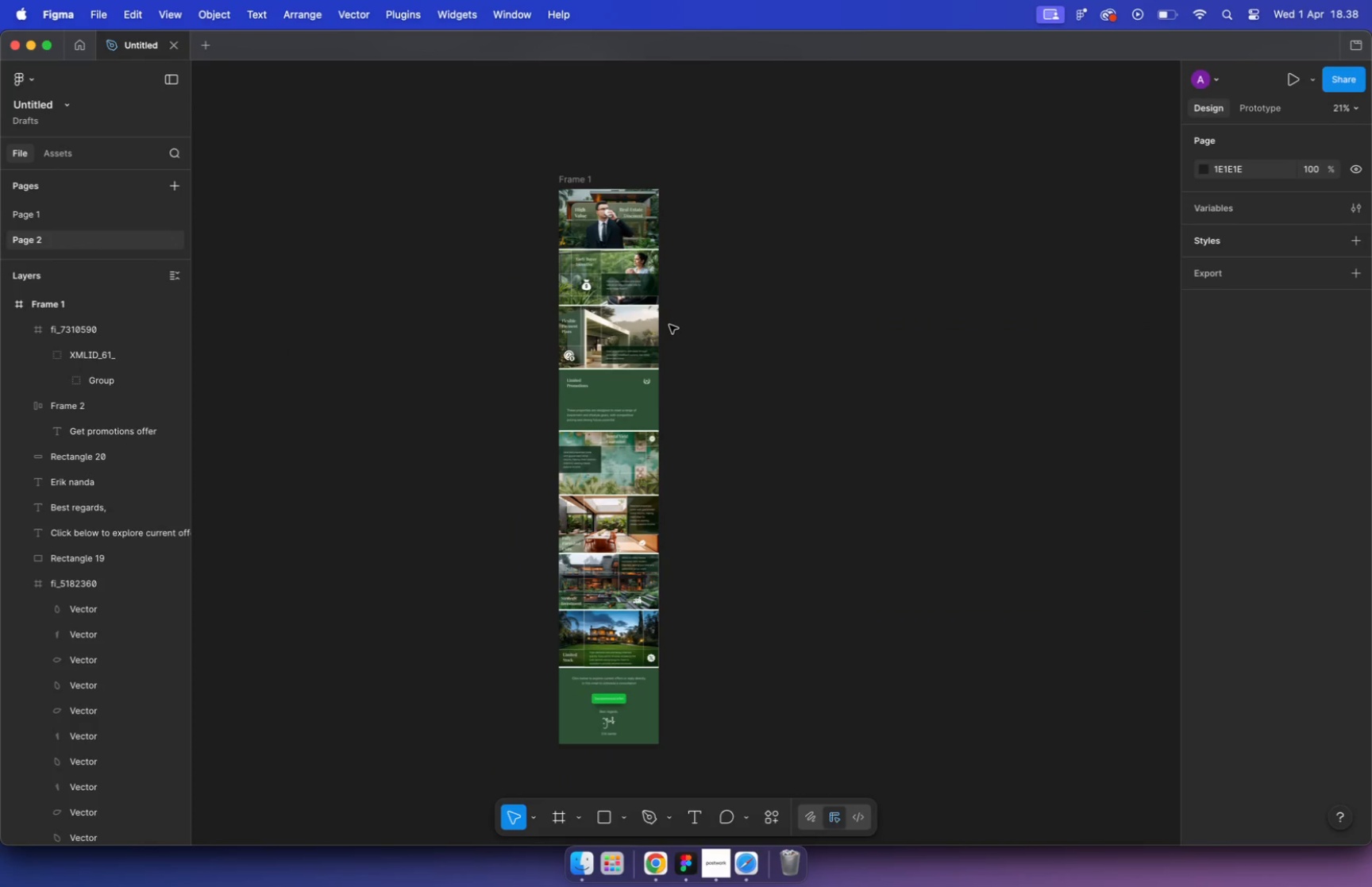 
key(Meta+Z)
 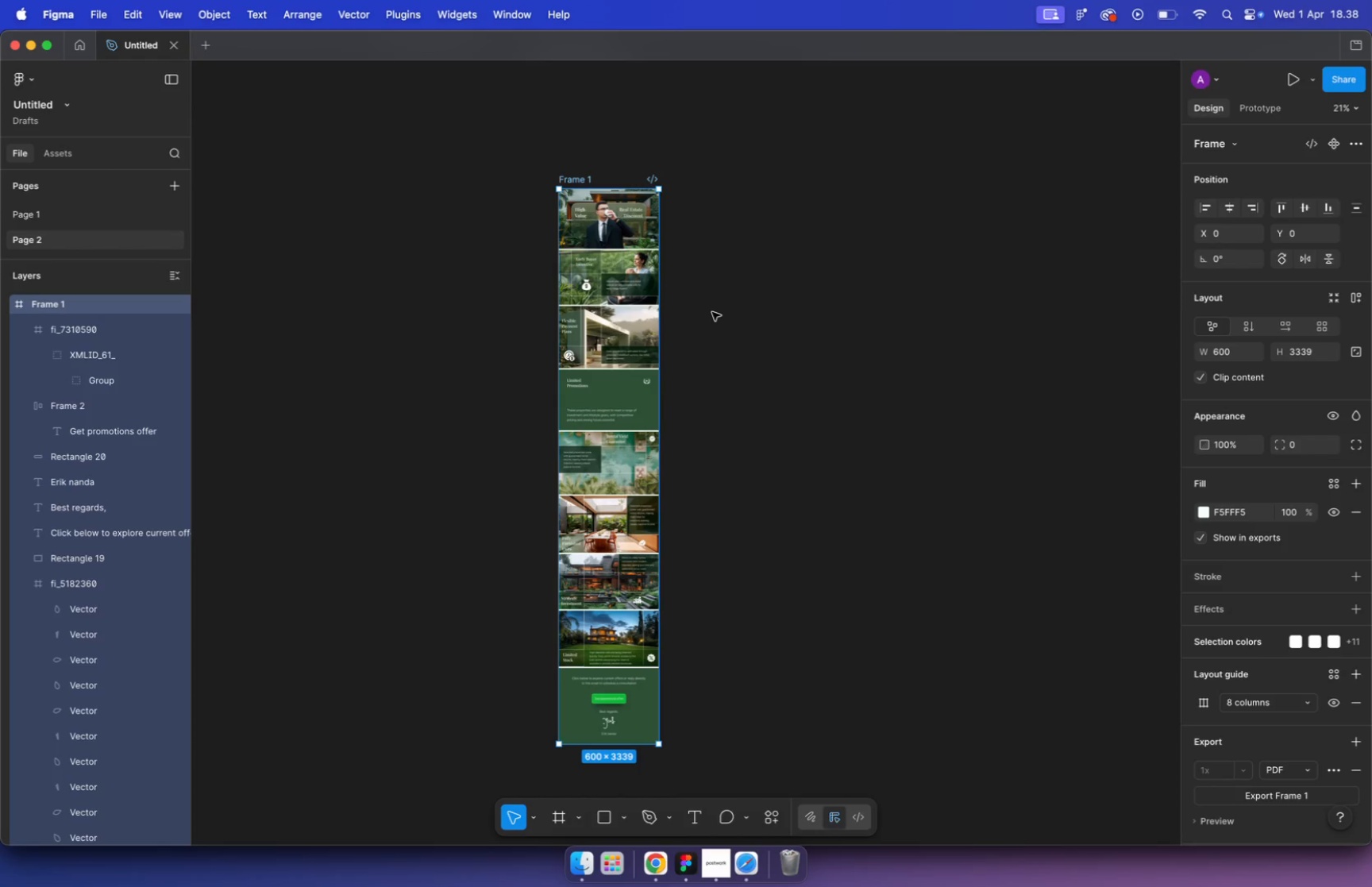 
key(Meta+Shift+Z)
 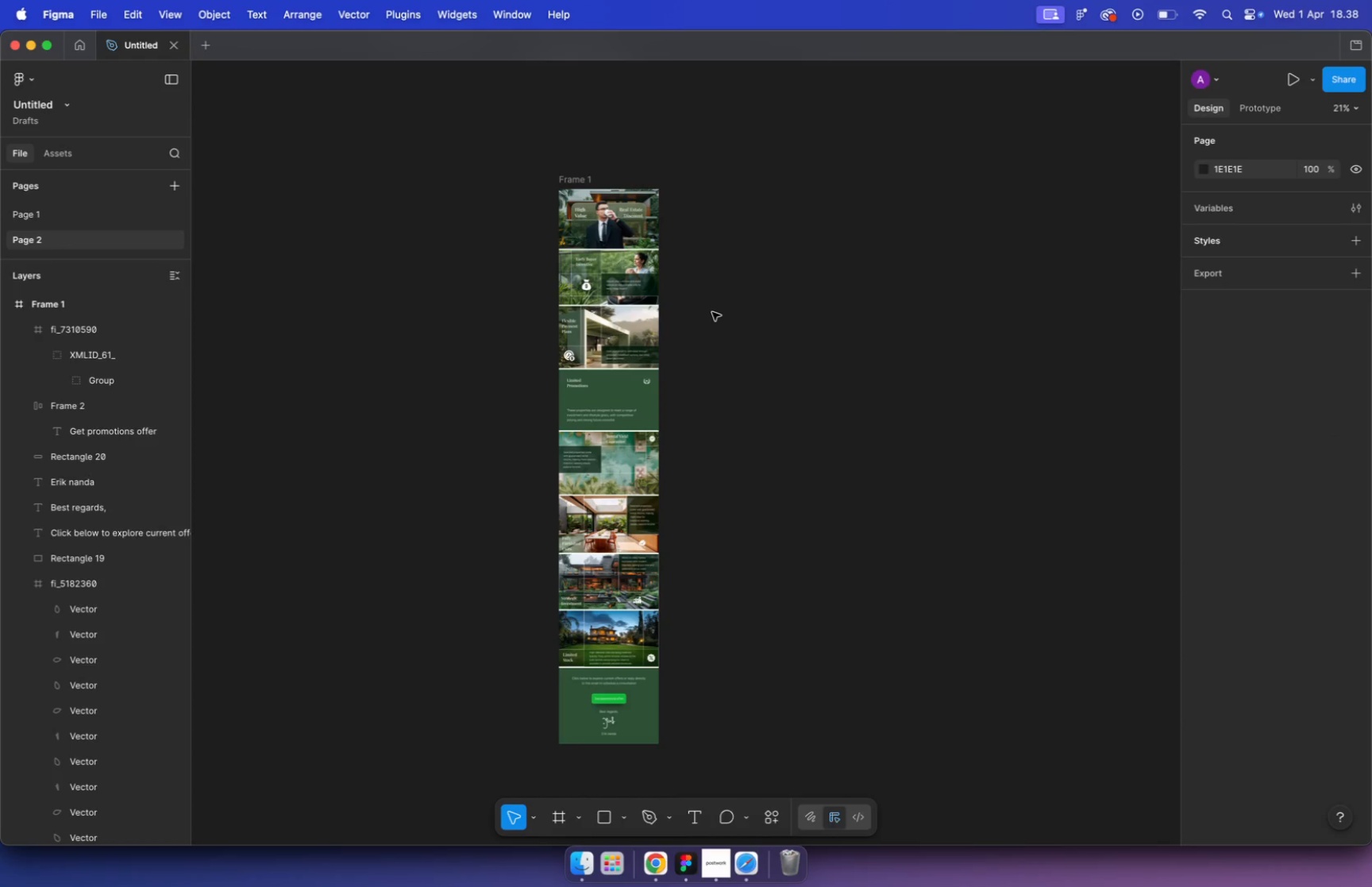 
key(Meta+Shift+Z)
 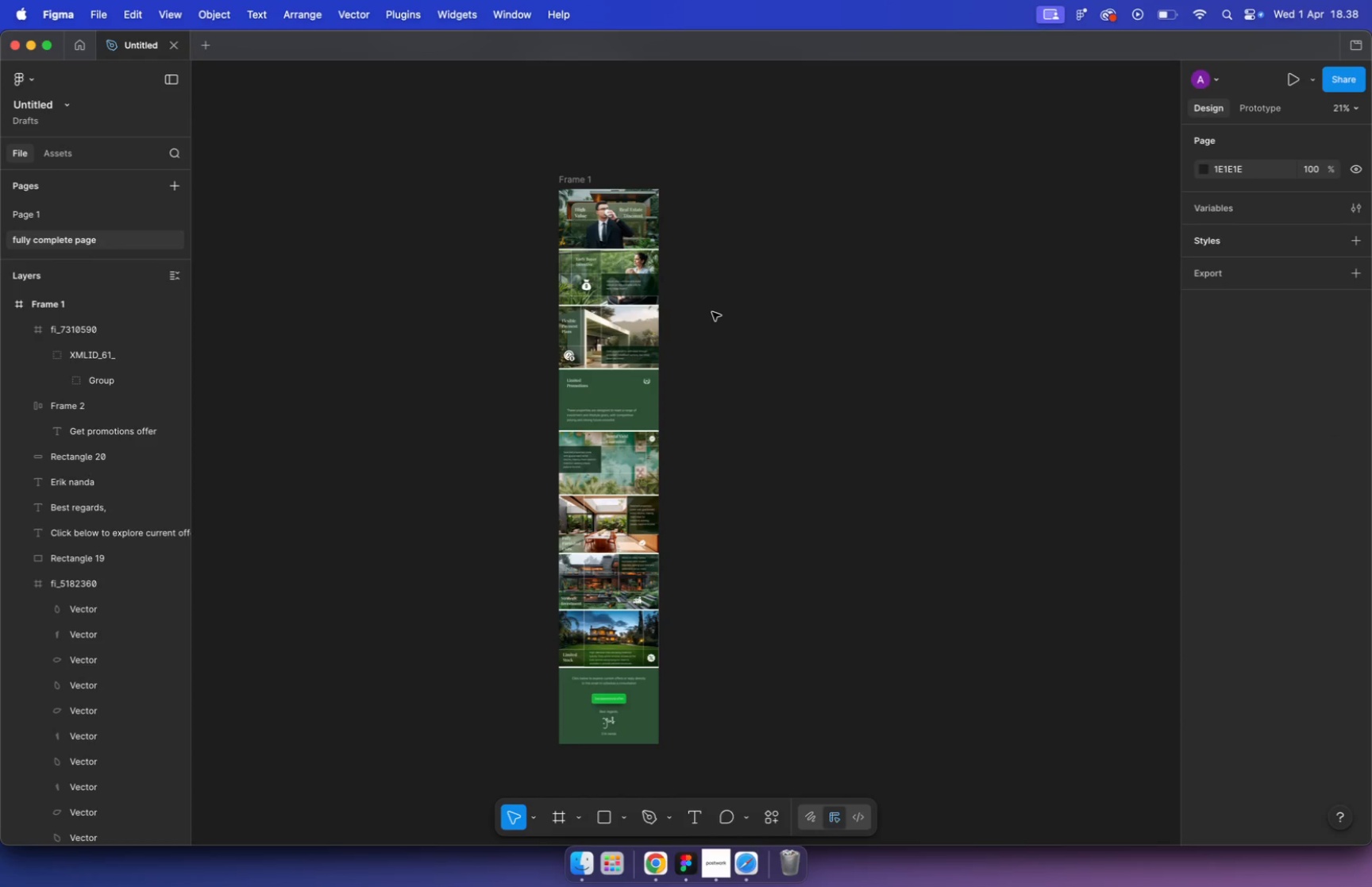 
key(Meta+Shift+Z)
 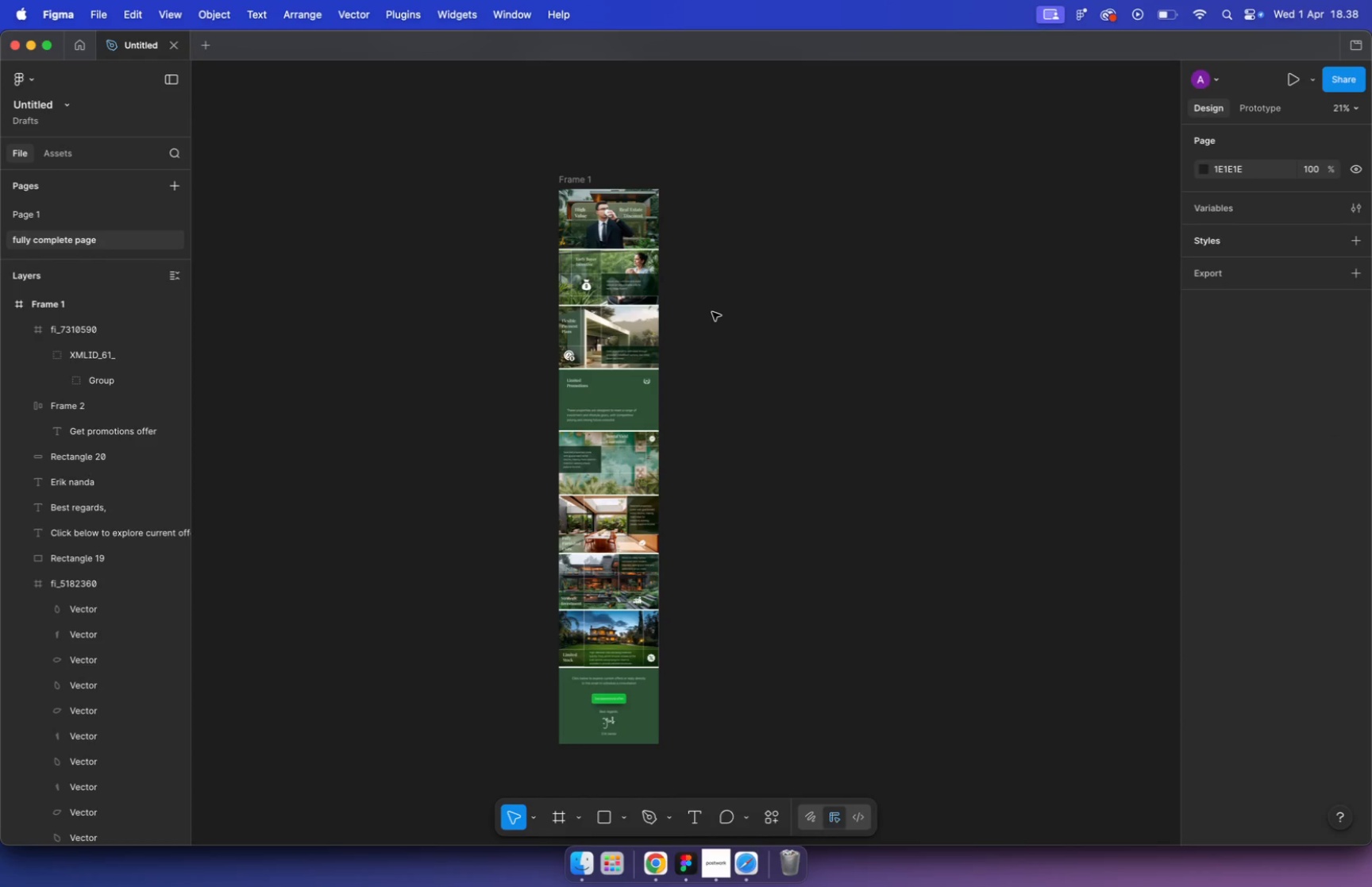 
key(Meta+Z)
 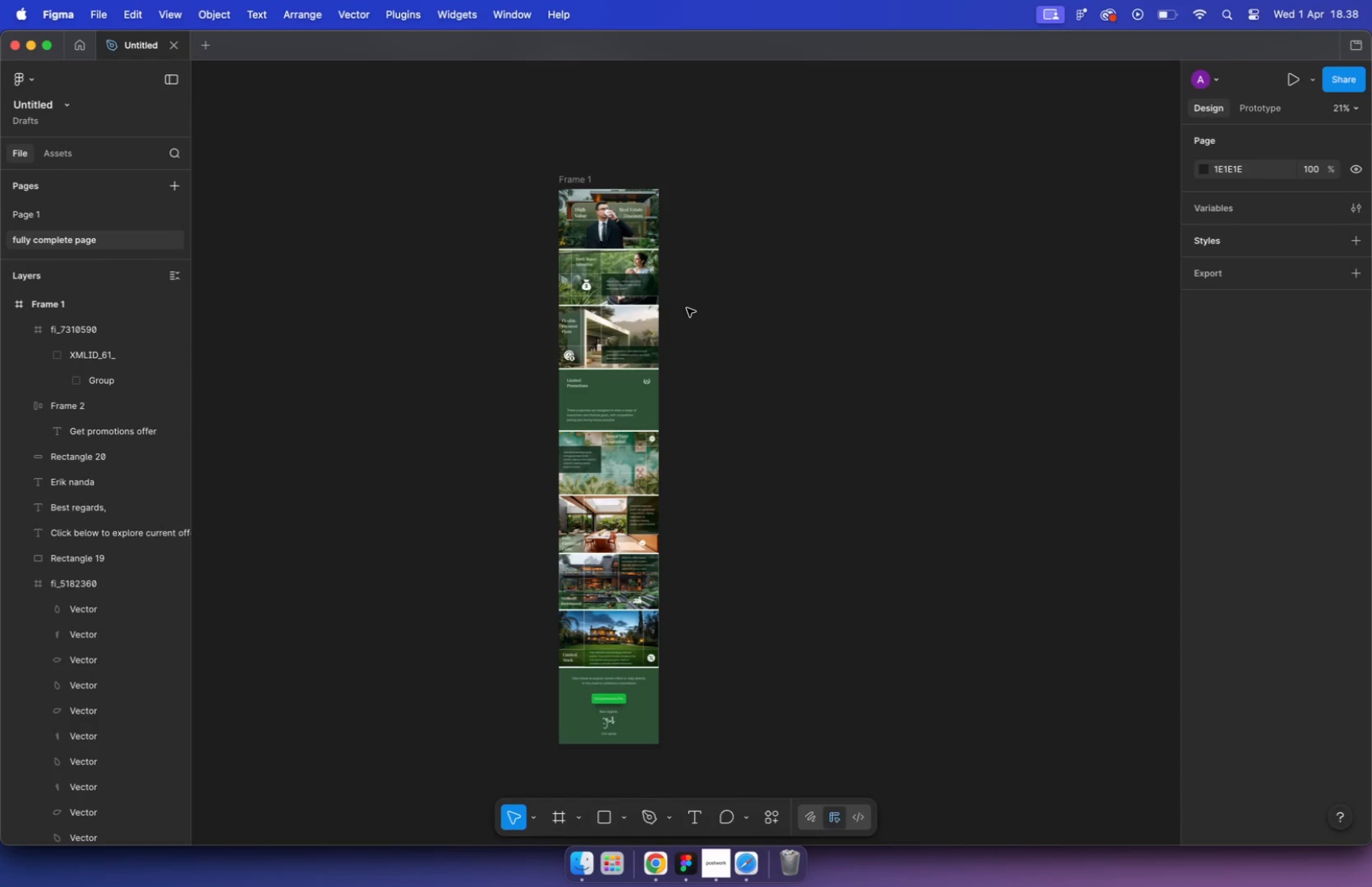 
left_click([686, 308])
 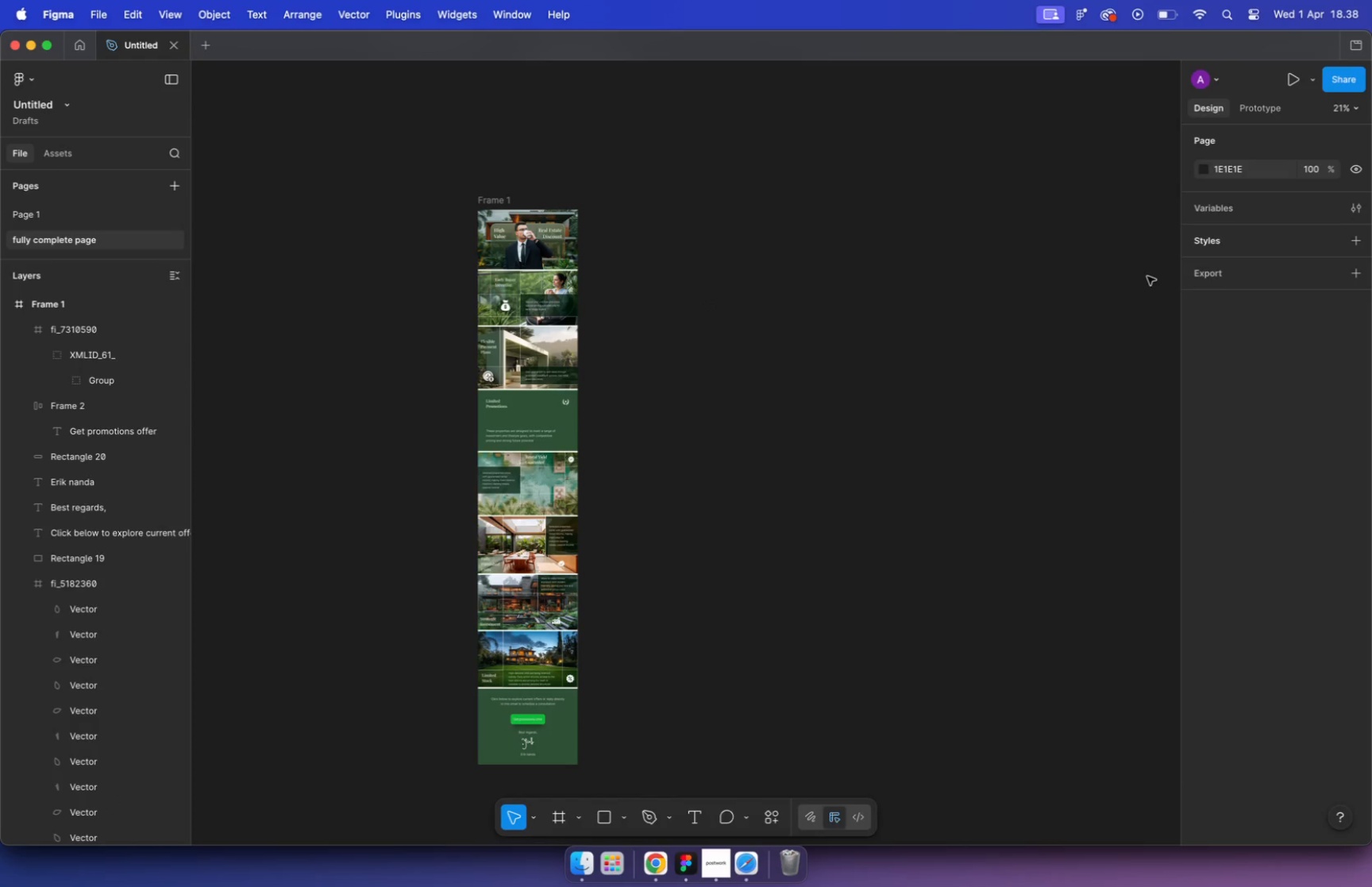 
scroll: coordinate [686, 308], scroll_direction: down, amount: 3.0
 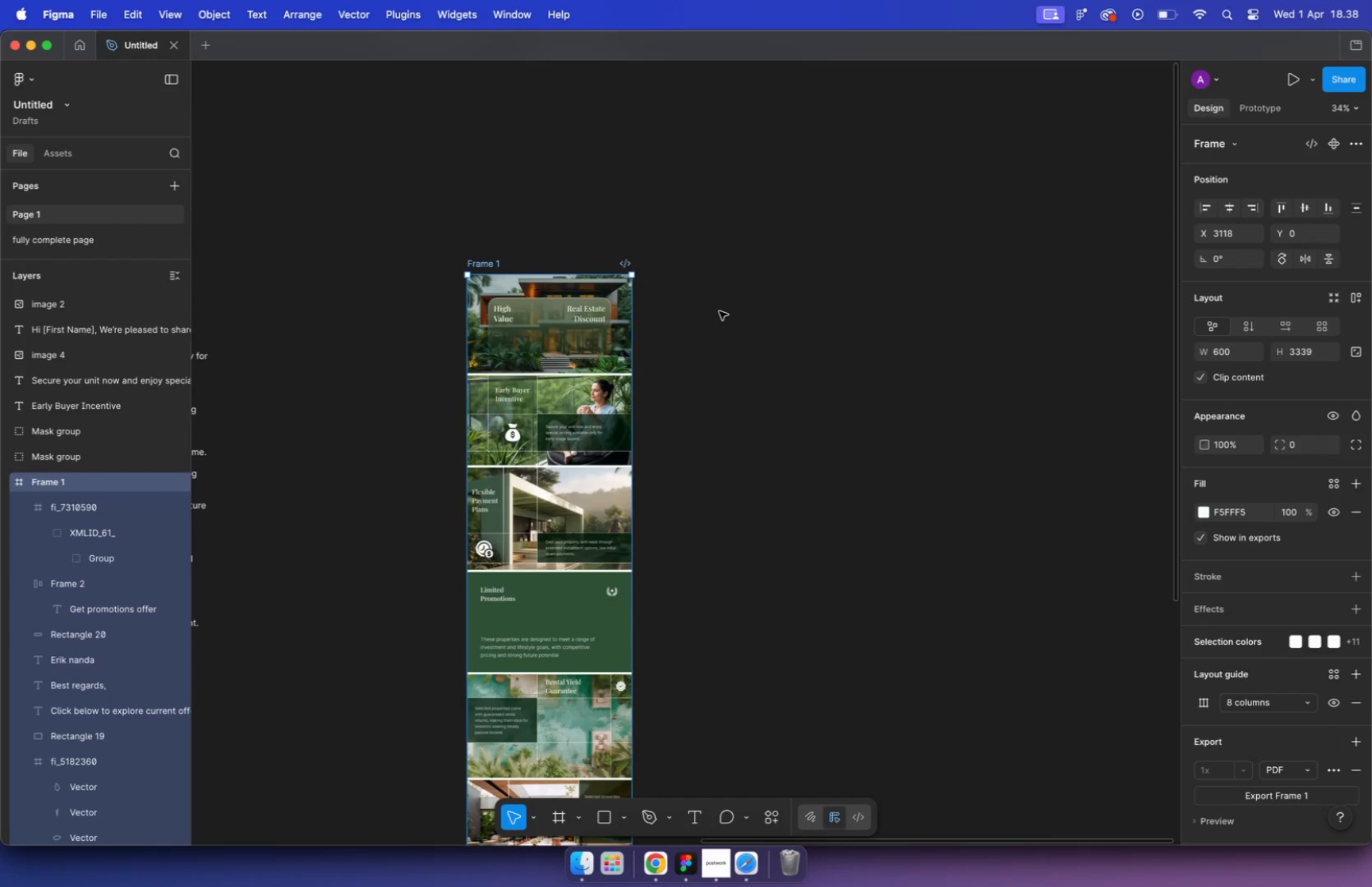 
left_click([995, 242])
 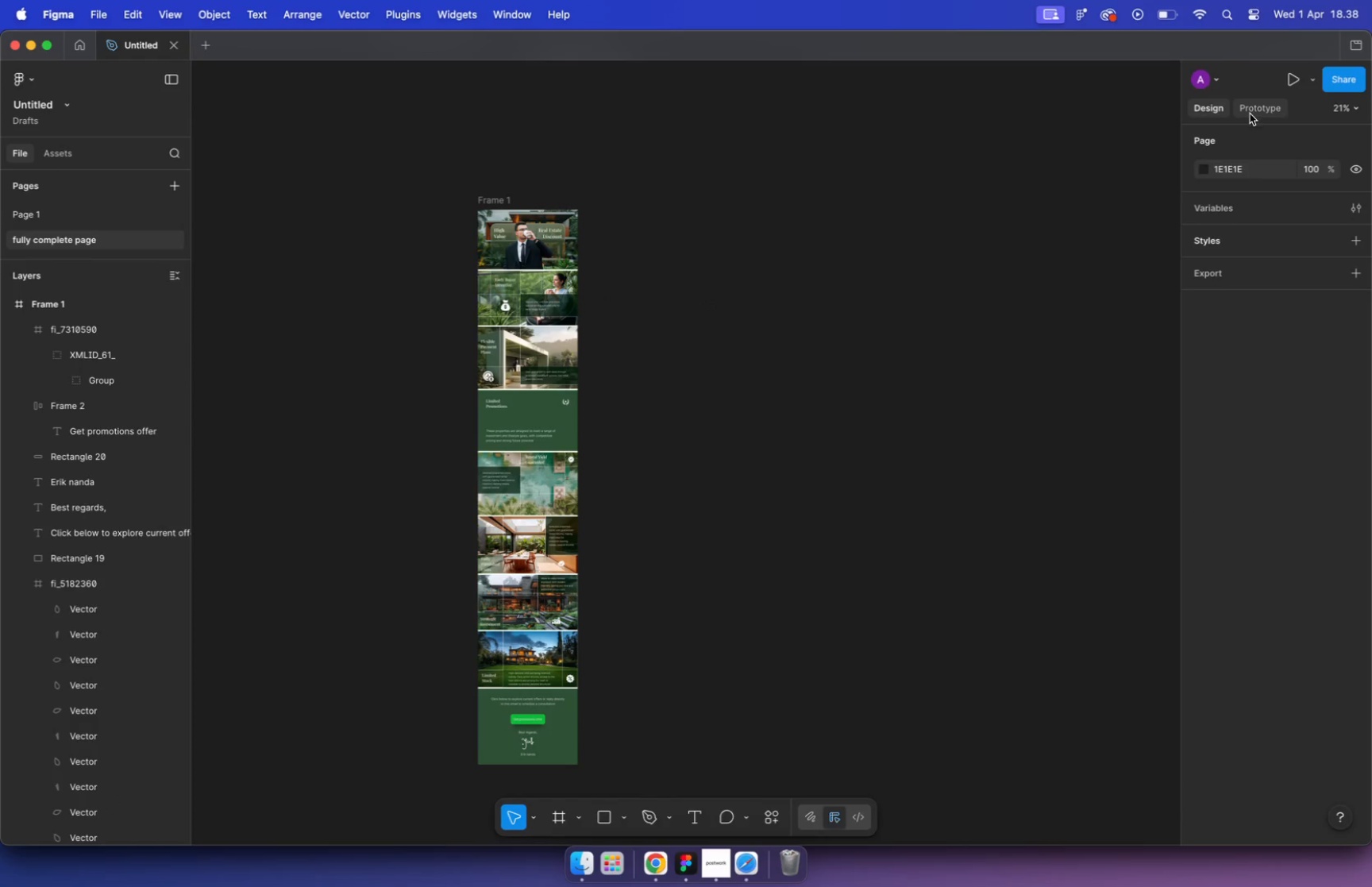 
left_click([861, 199])
 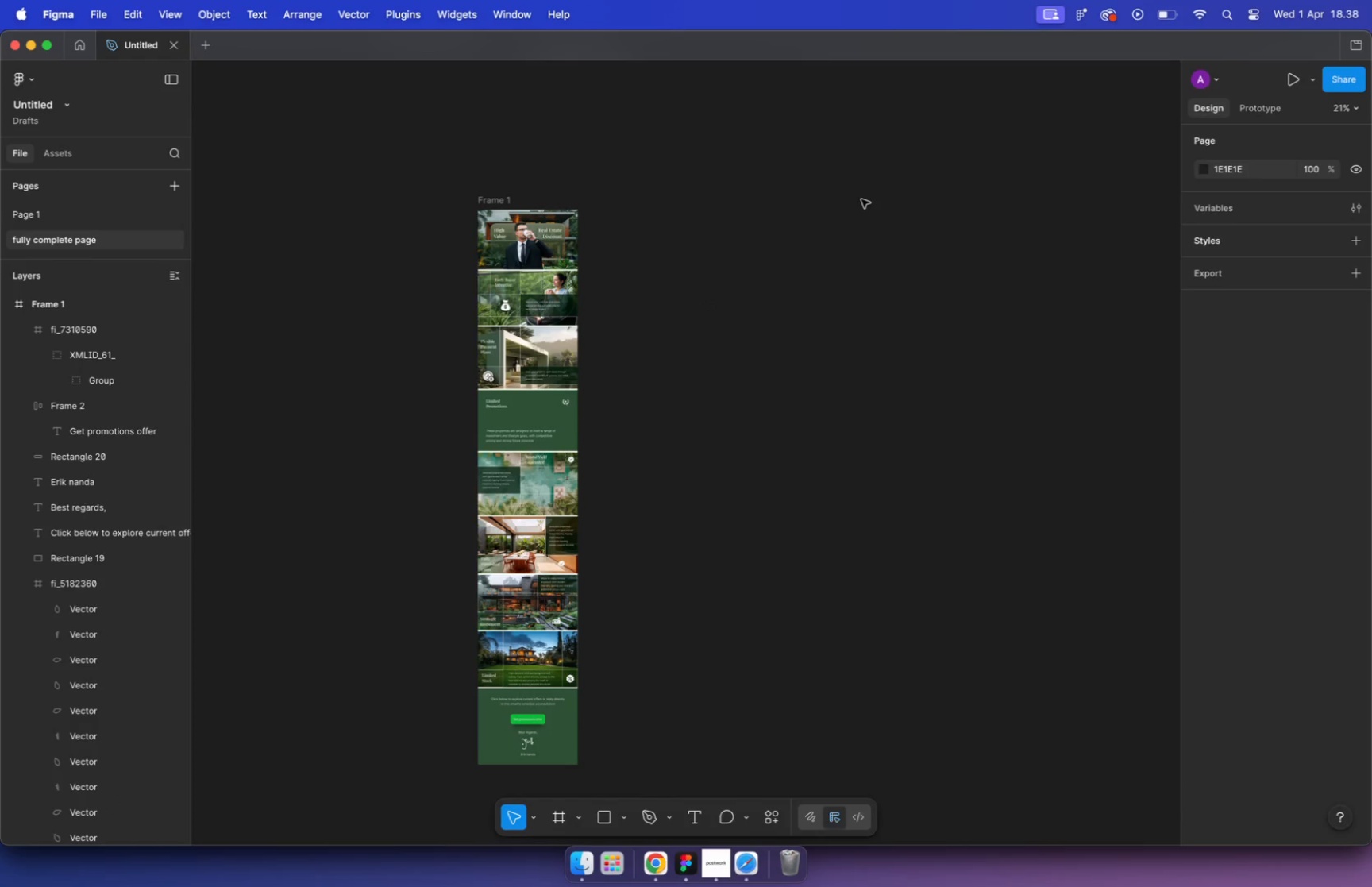 
key(A)
 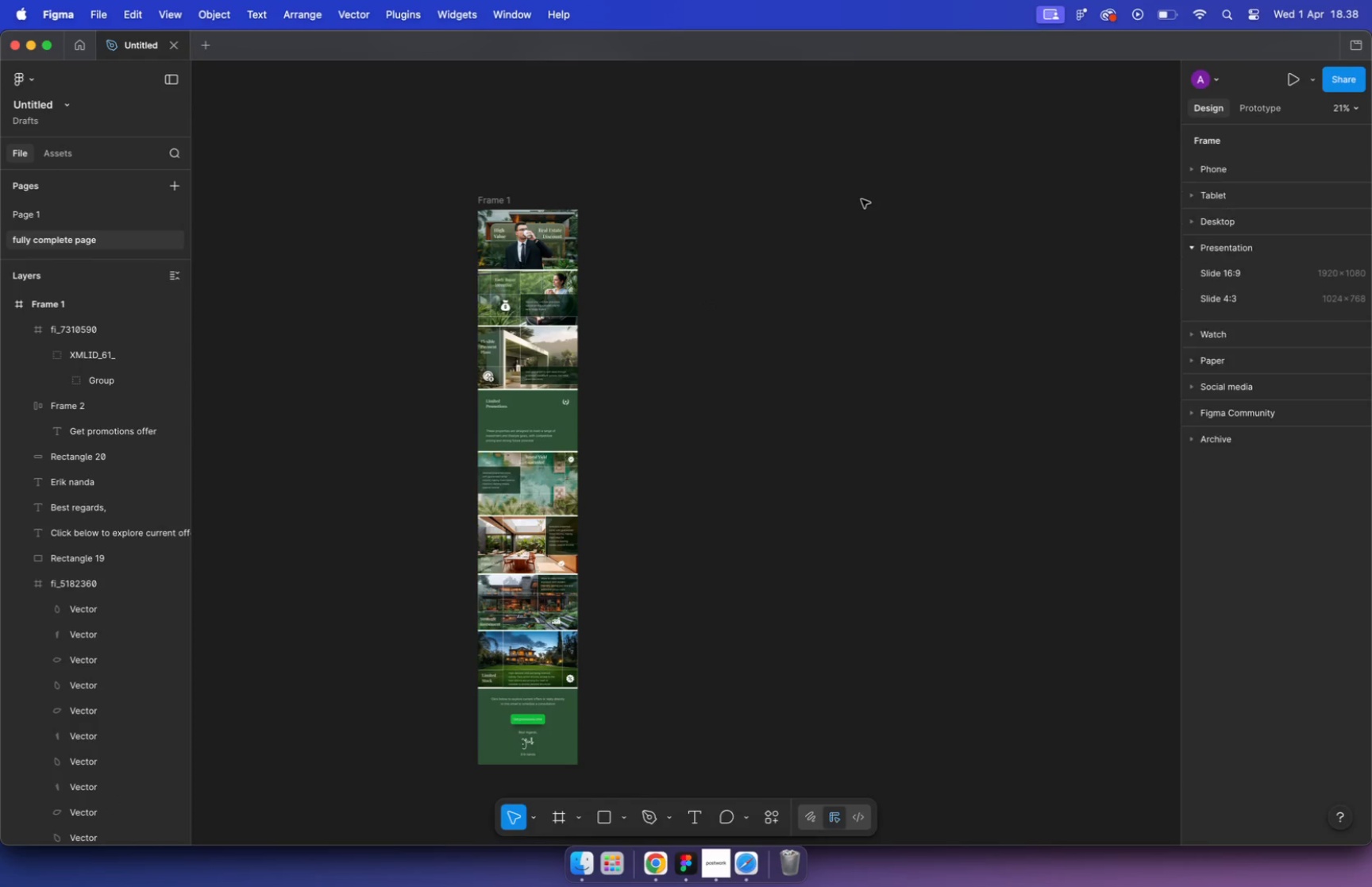 
left_click([1234, 274])
 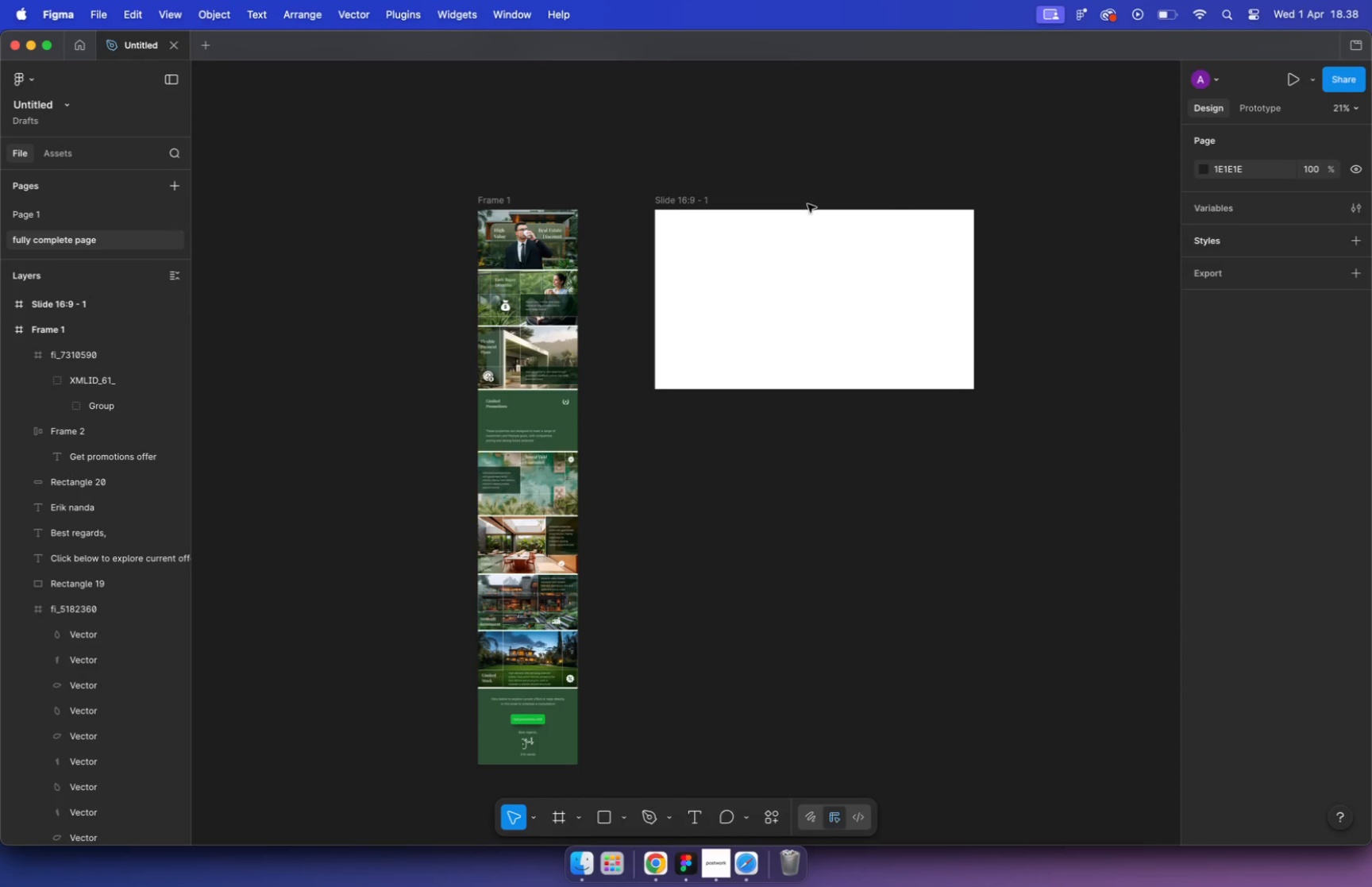 
left_click_drag(start_coordinate=[619, 353], to_coordinate=[688, 198])
 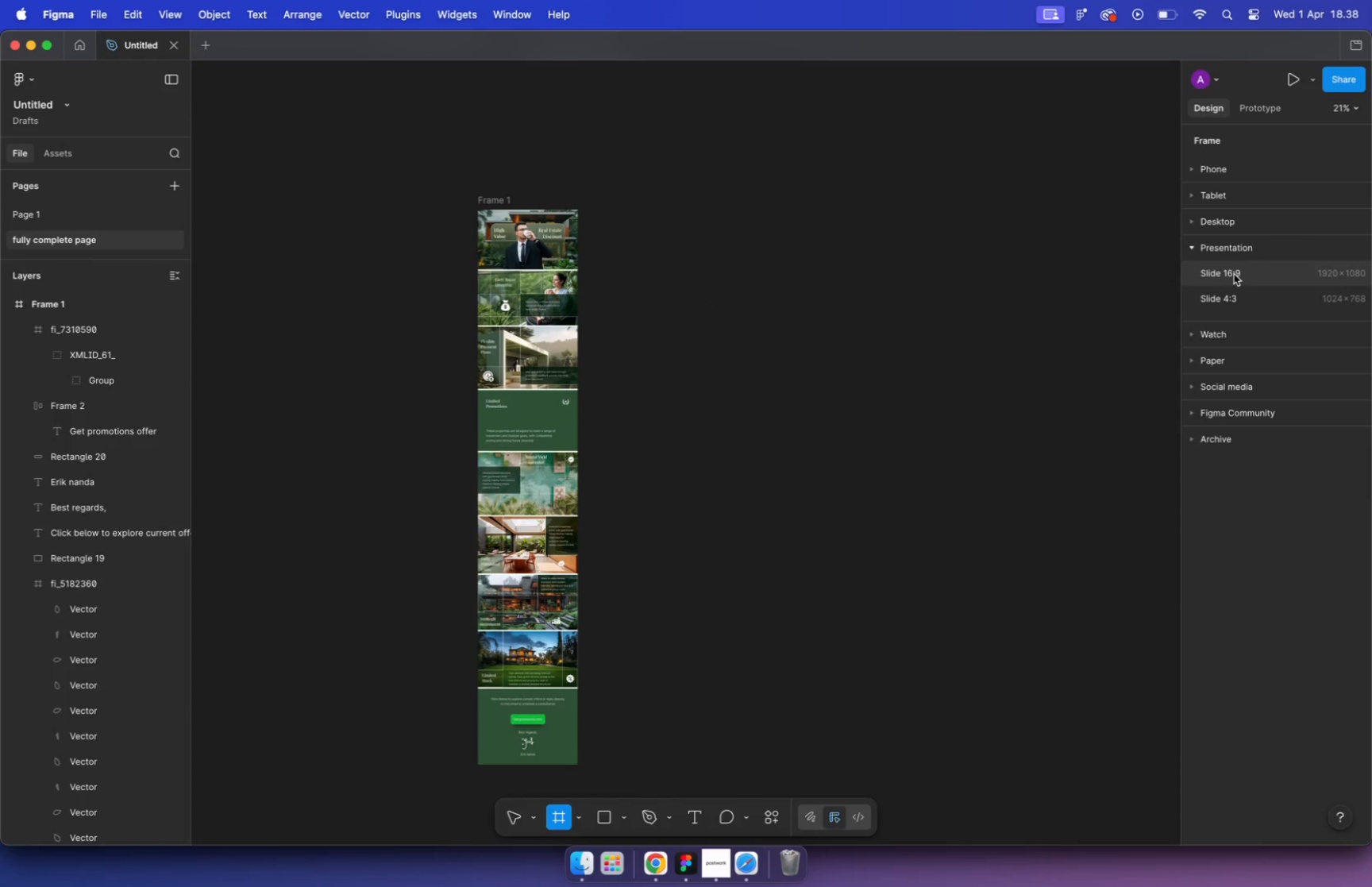 
left_click([599, 218])
 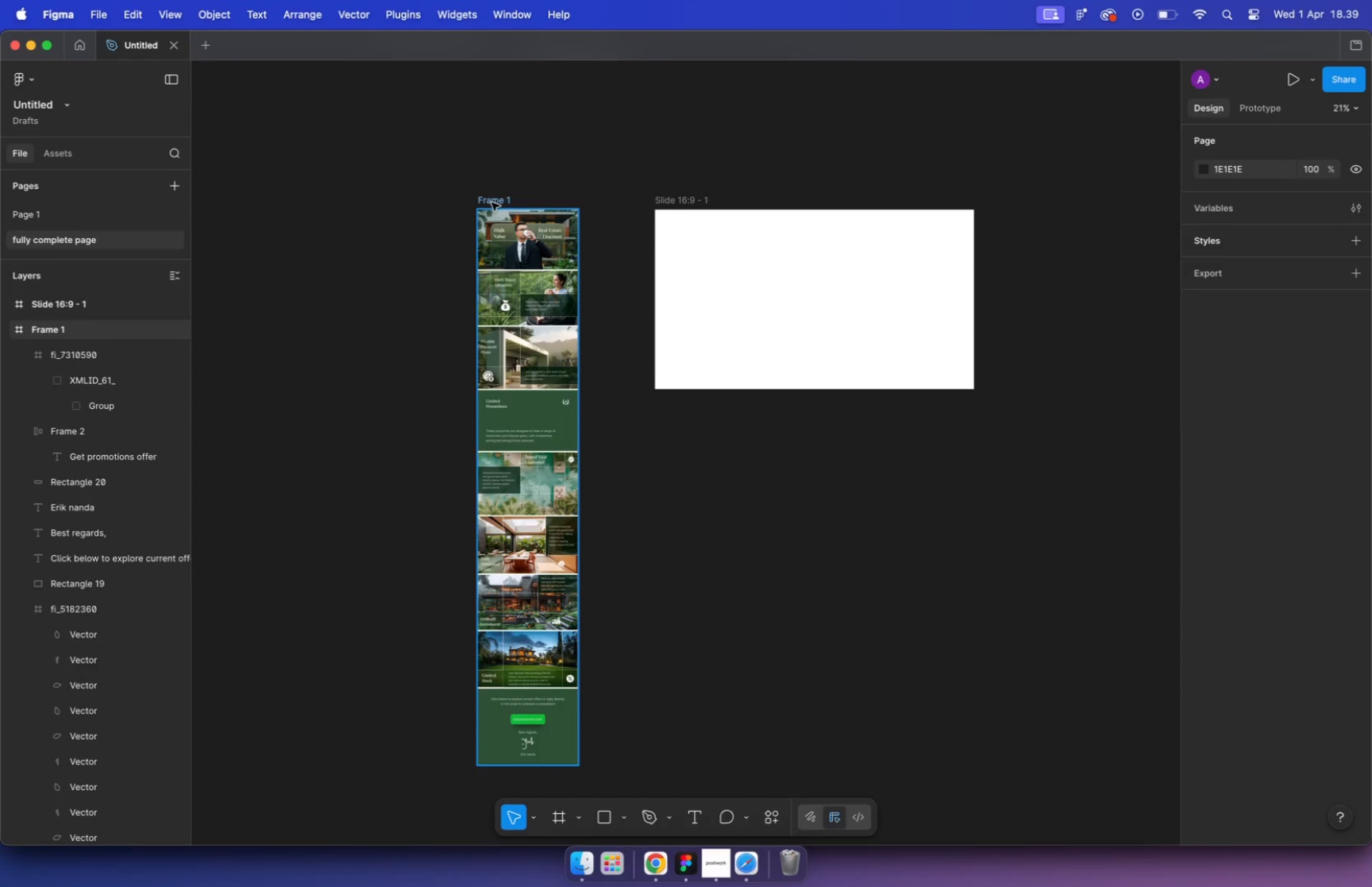 
left_click_drag(start_coordinate=[599, 213], to_coordinate=[462, 265])
 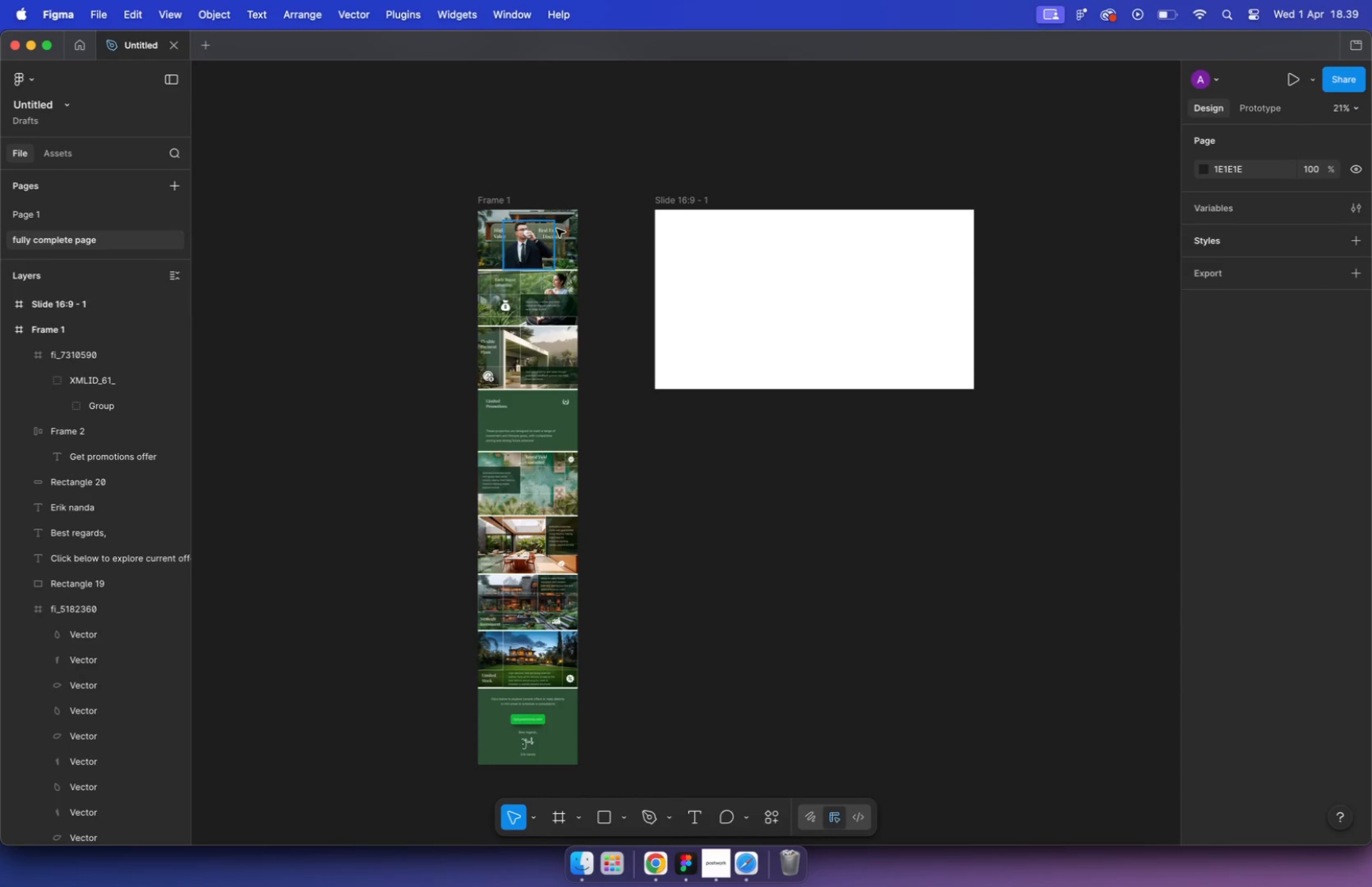 
hold_key(key=CommandLeft, duration=0.5)
scroll: coordinate [592, 241], scroll_direction: up, amount: 16.0
 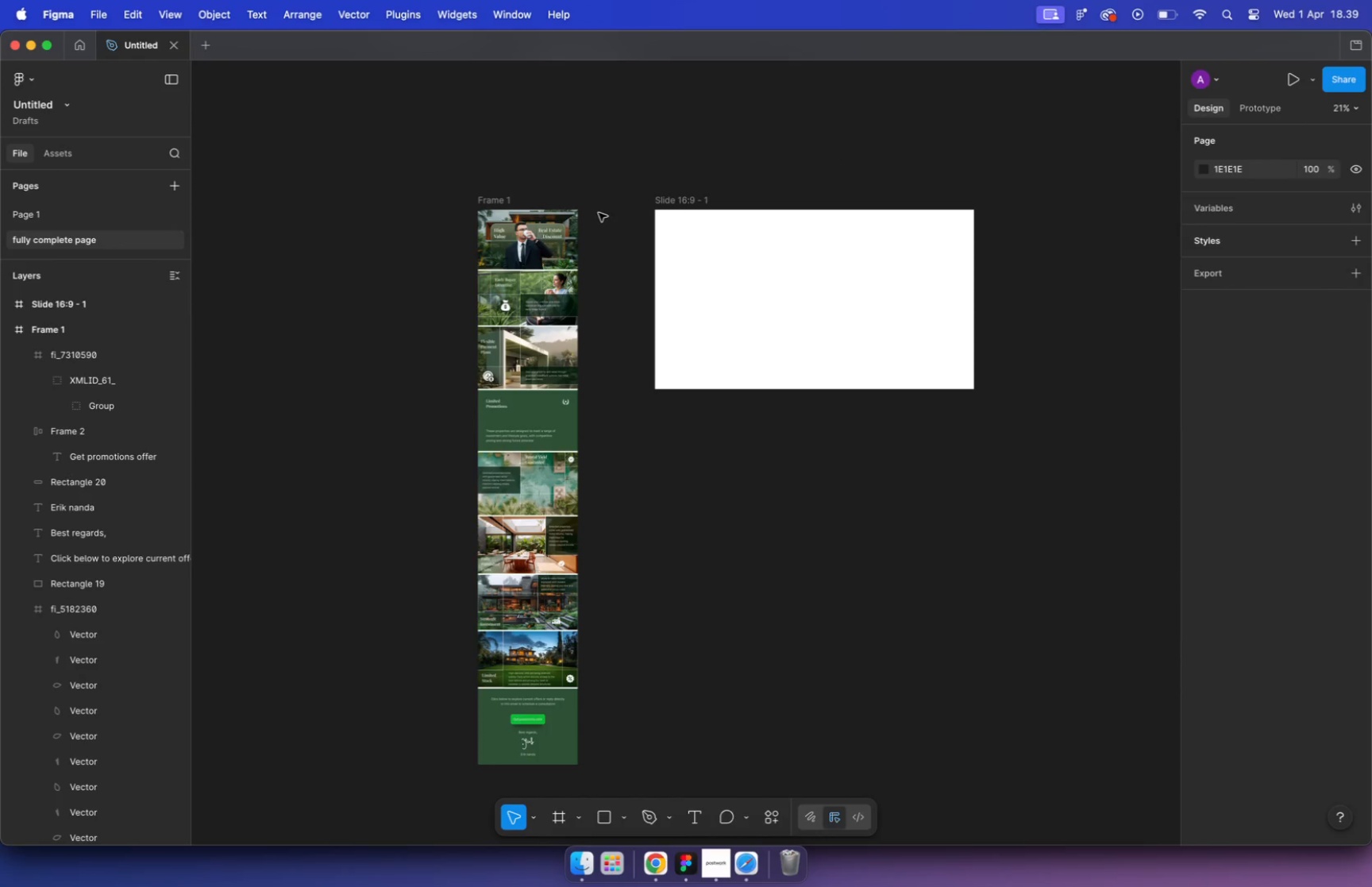 
left_click_drag(start_coordinate=[437, 241], to_coordinate=[954, 295])
 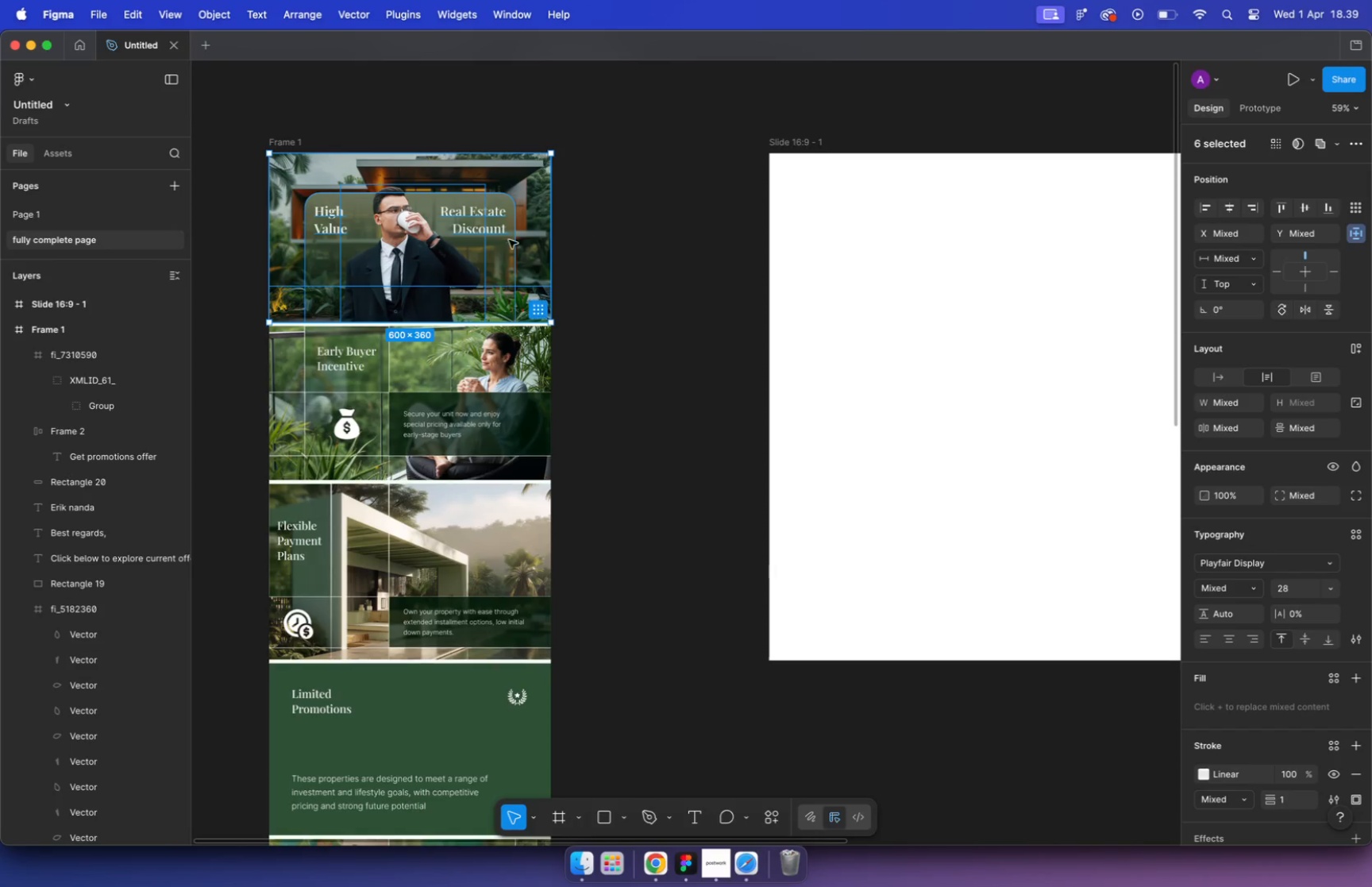 
hold_key(key=OptionLeft, duration=1.17)
 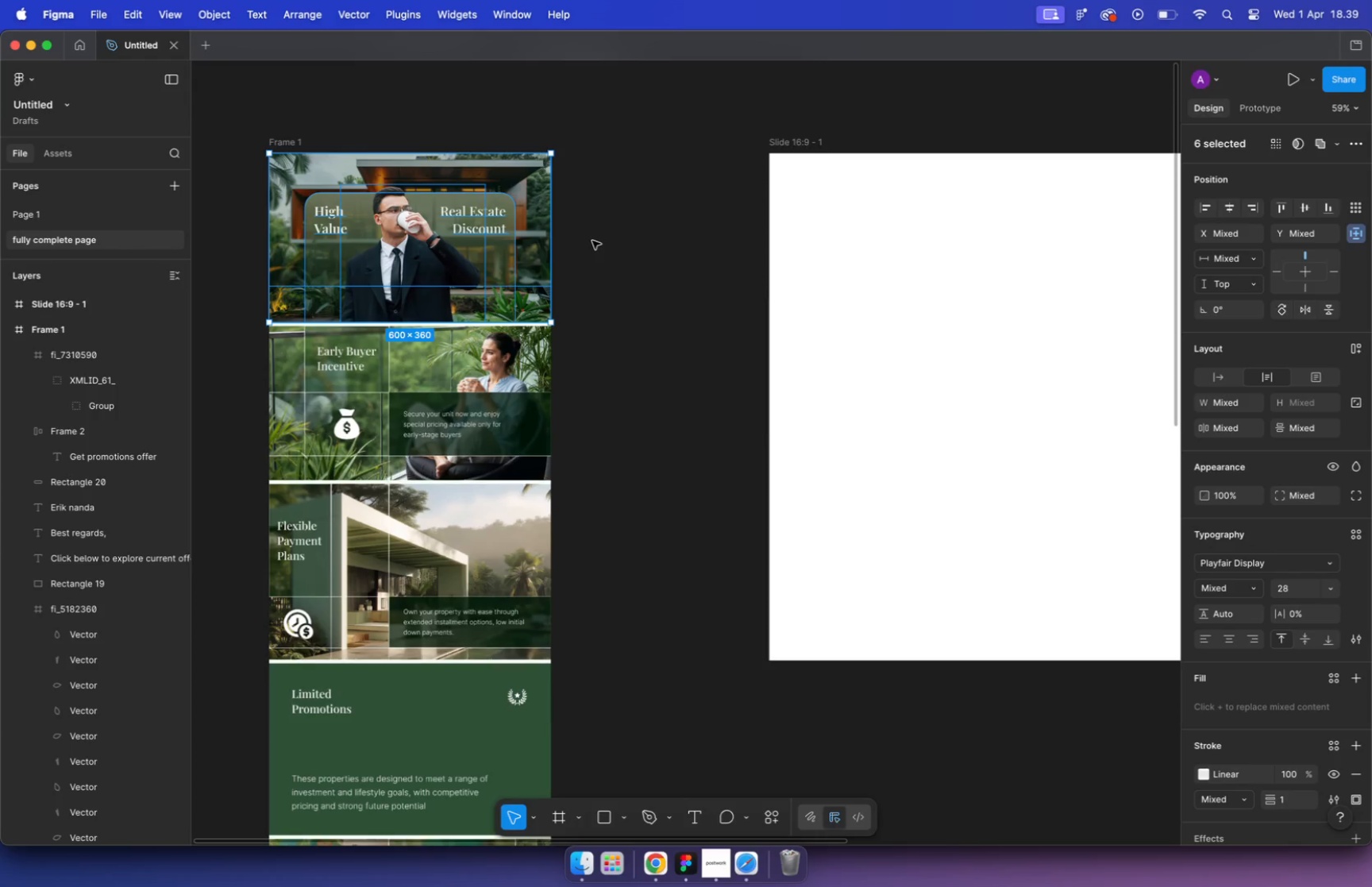 
hold_key(key=CommandLeft, duration=0.98)
scroll: coordinate [768, 281], scroll_direction: up, amount: 1.0
 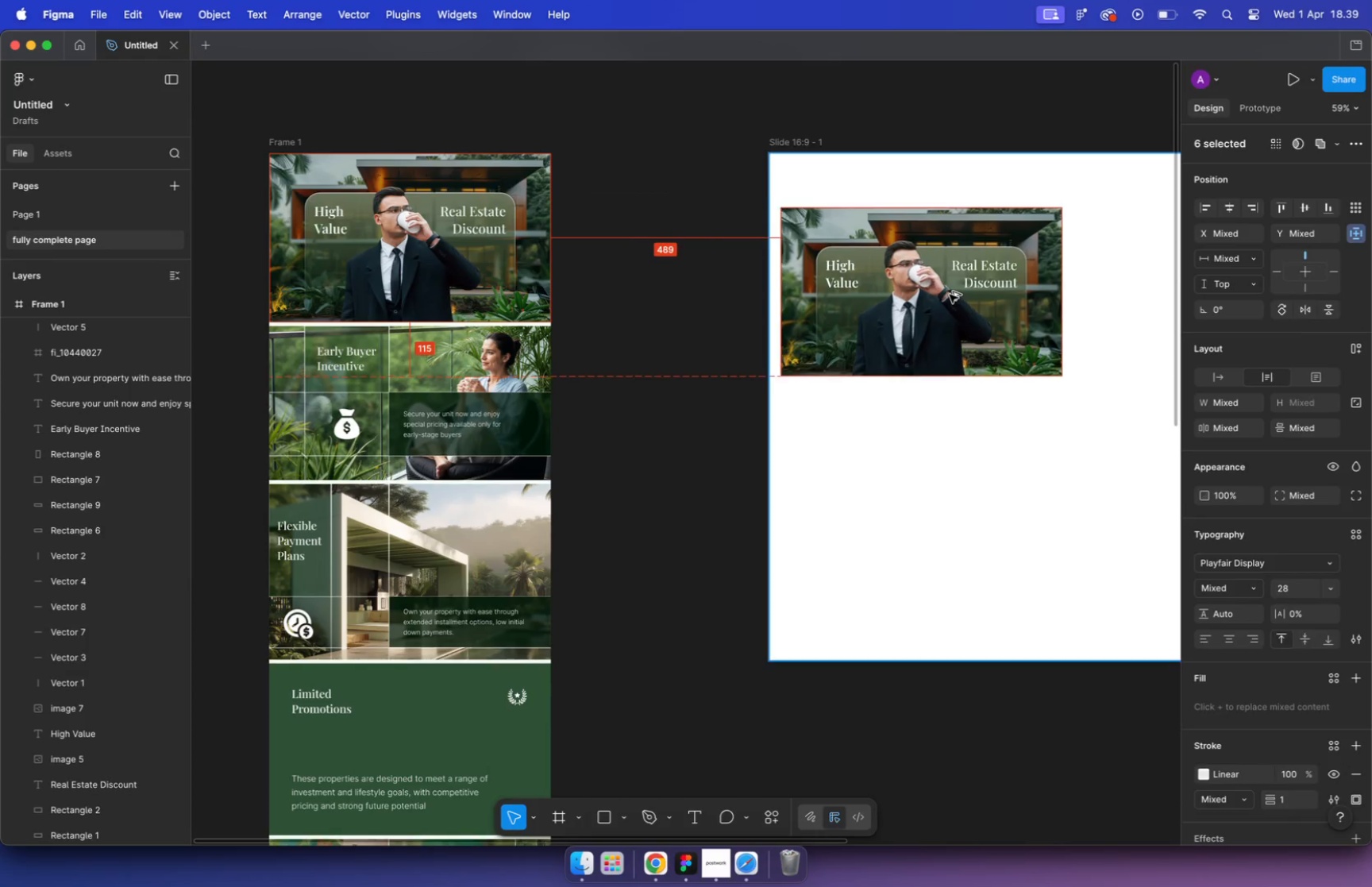 
left_click_drag(start_coordinate=[586, 290], to_coordinate=[566, 237])
 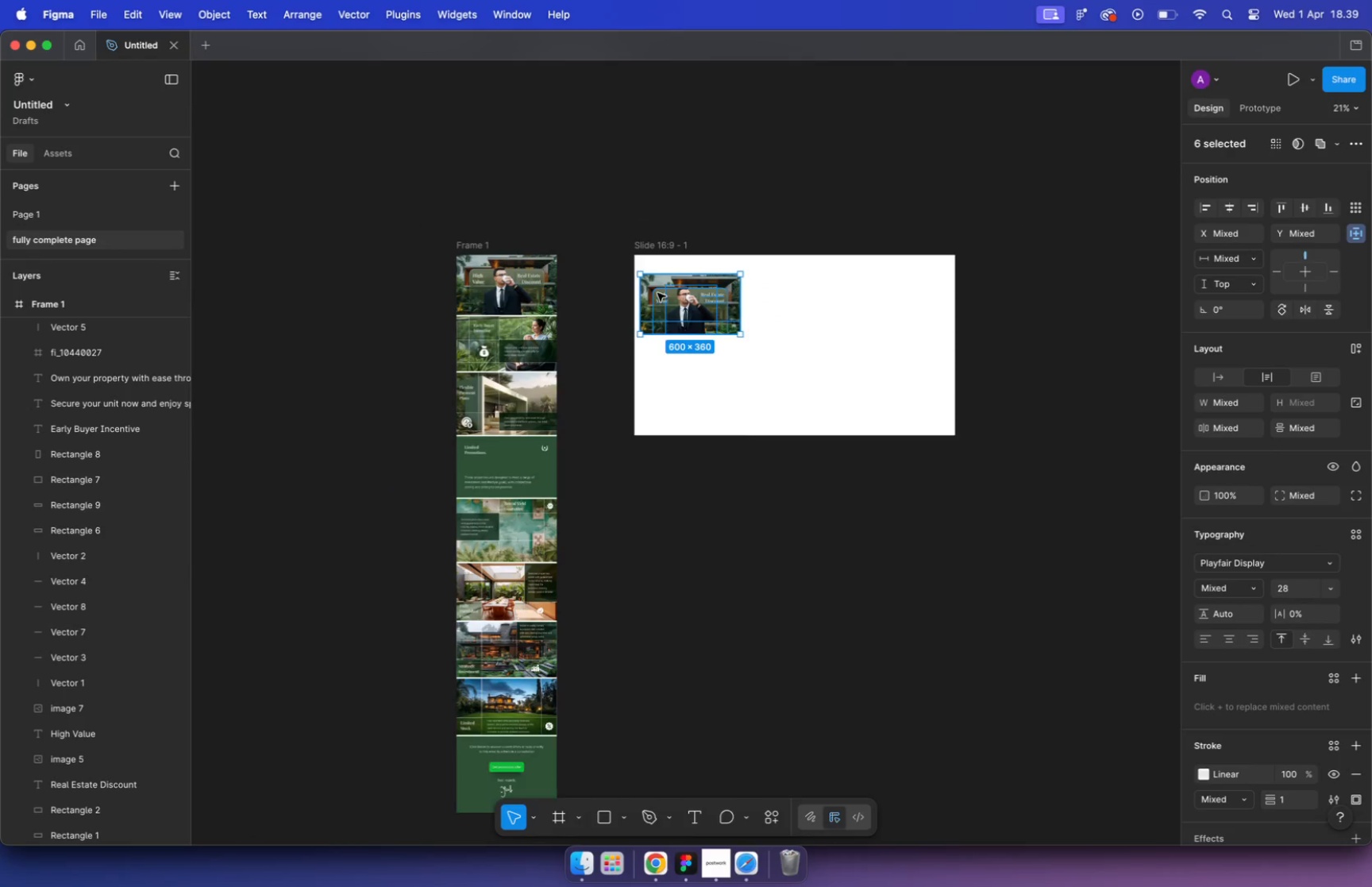 
hold_key(key=CommandLeft, duration=0.47)
scroll: coordinate [421, 271], scroll_direction: down, amount: 4.0
 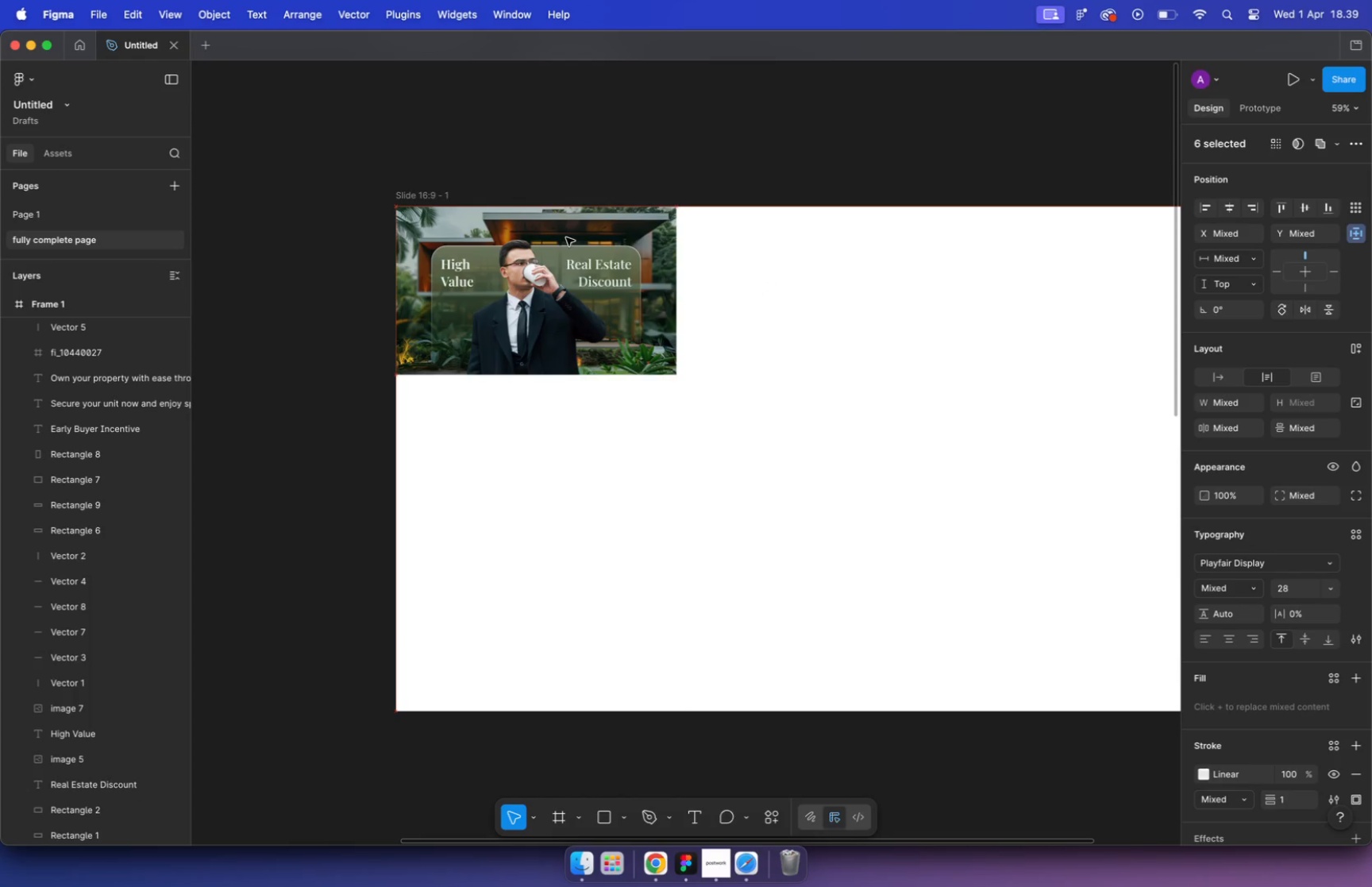 
key(K)
 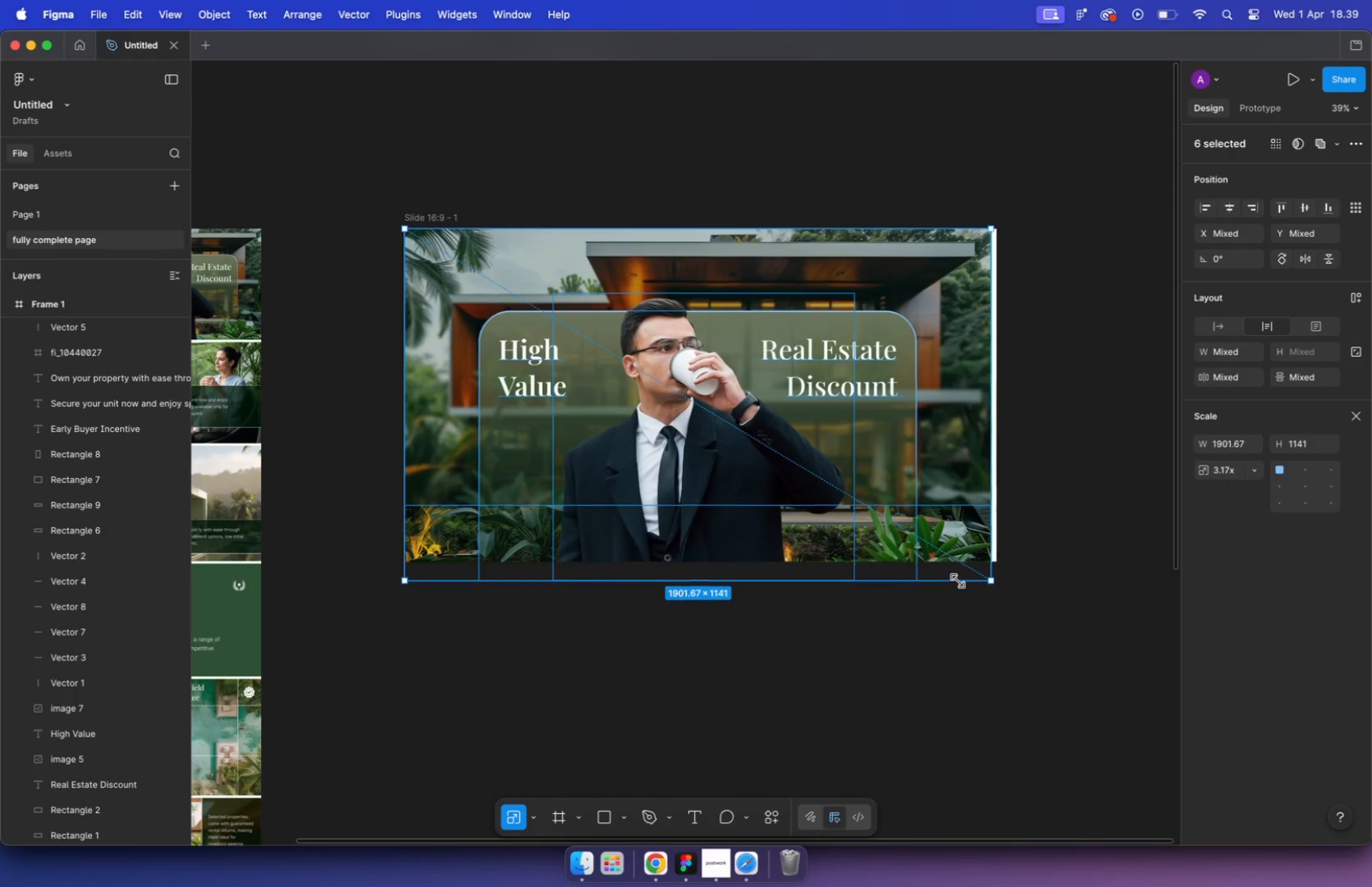 
left_click_drag(start_coordinate=[589, 341], to_coordinate=[962, 584])
 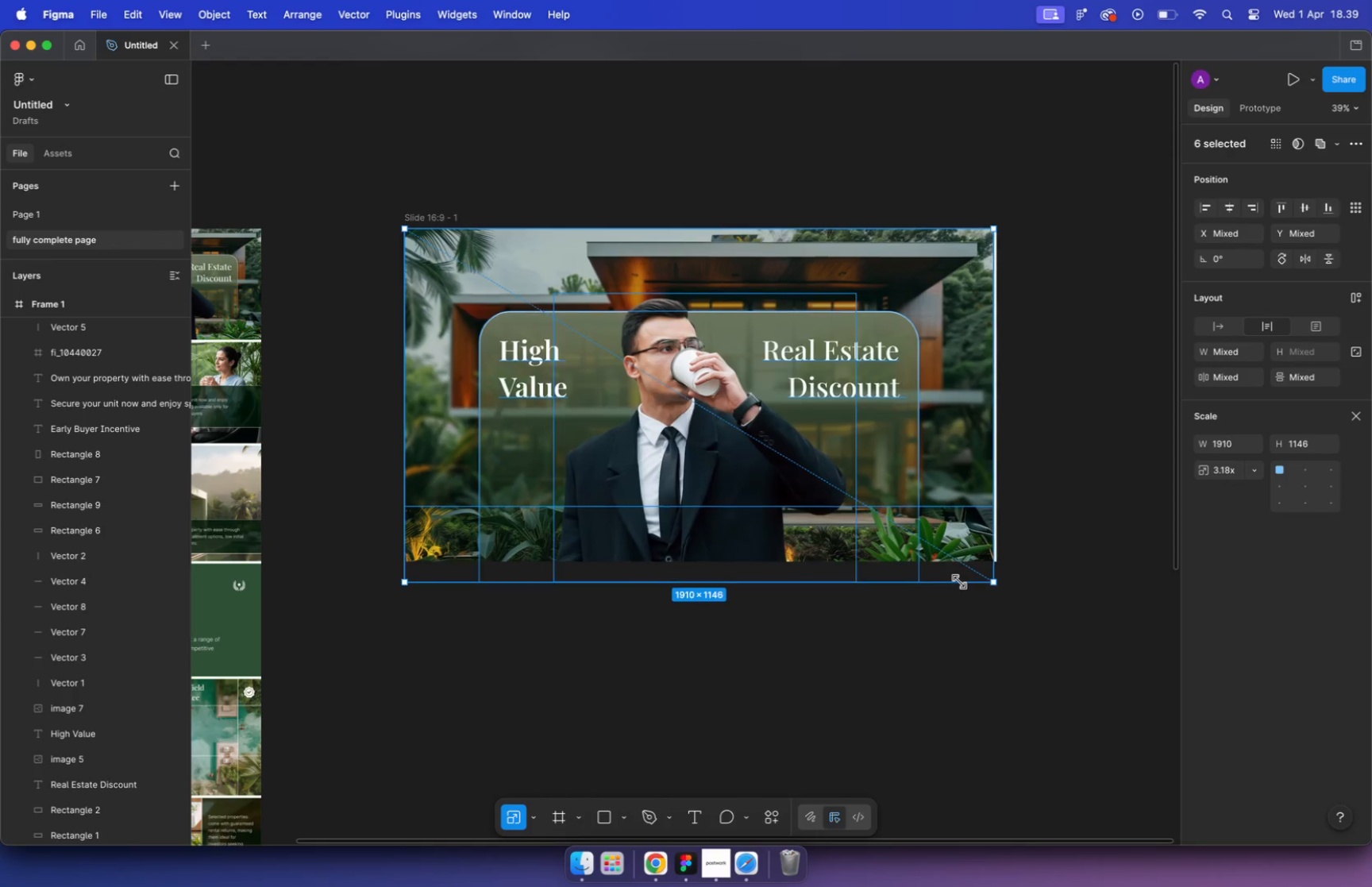 
hold_key(key=ShiftLeft, duration=5.33)
 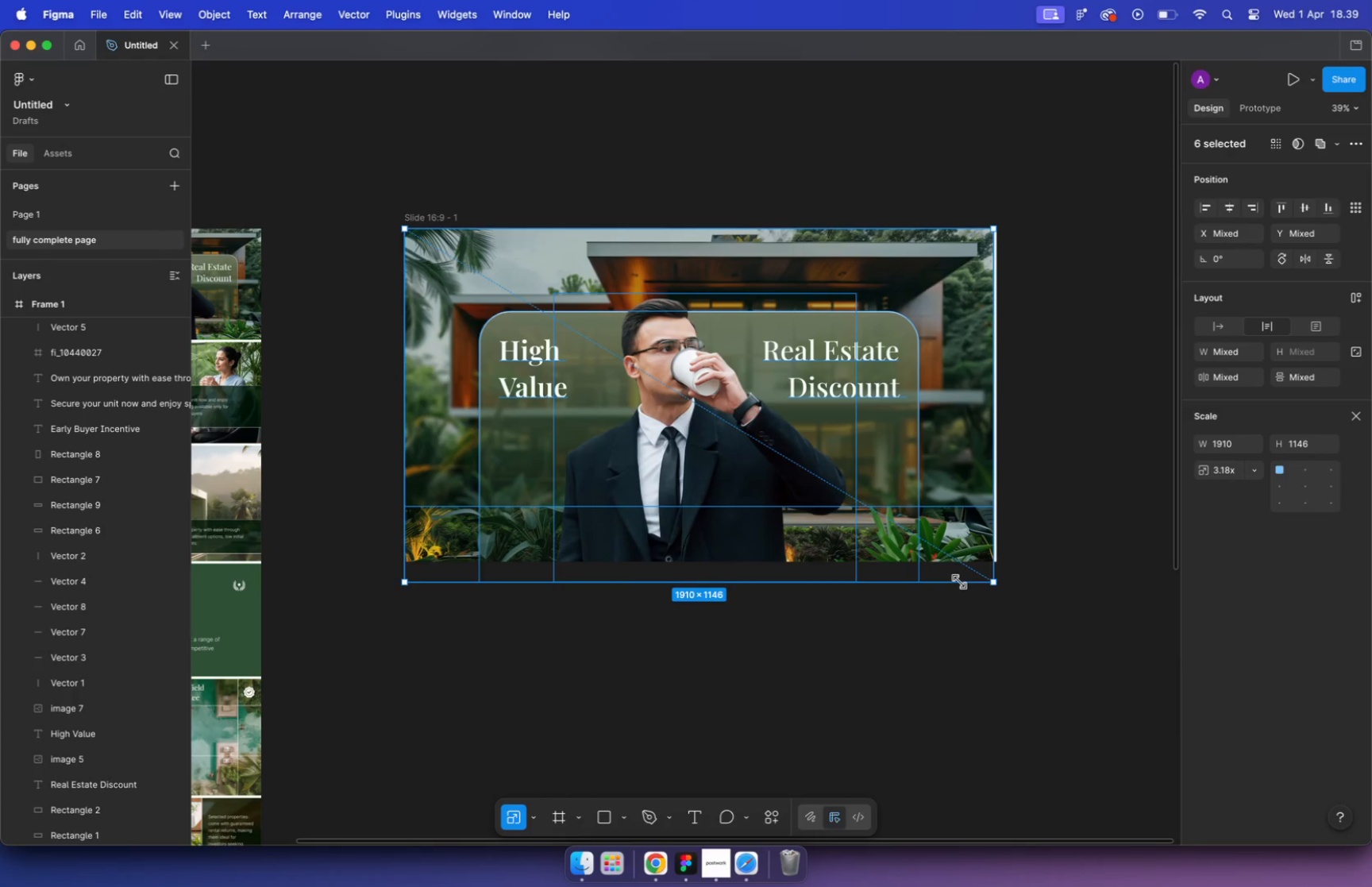 
hold_key(key=ShiftLeft, duration=0.92)
scroll: coordinate [568, 408], scroll_direction: down, amount: 5.0
 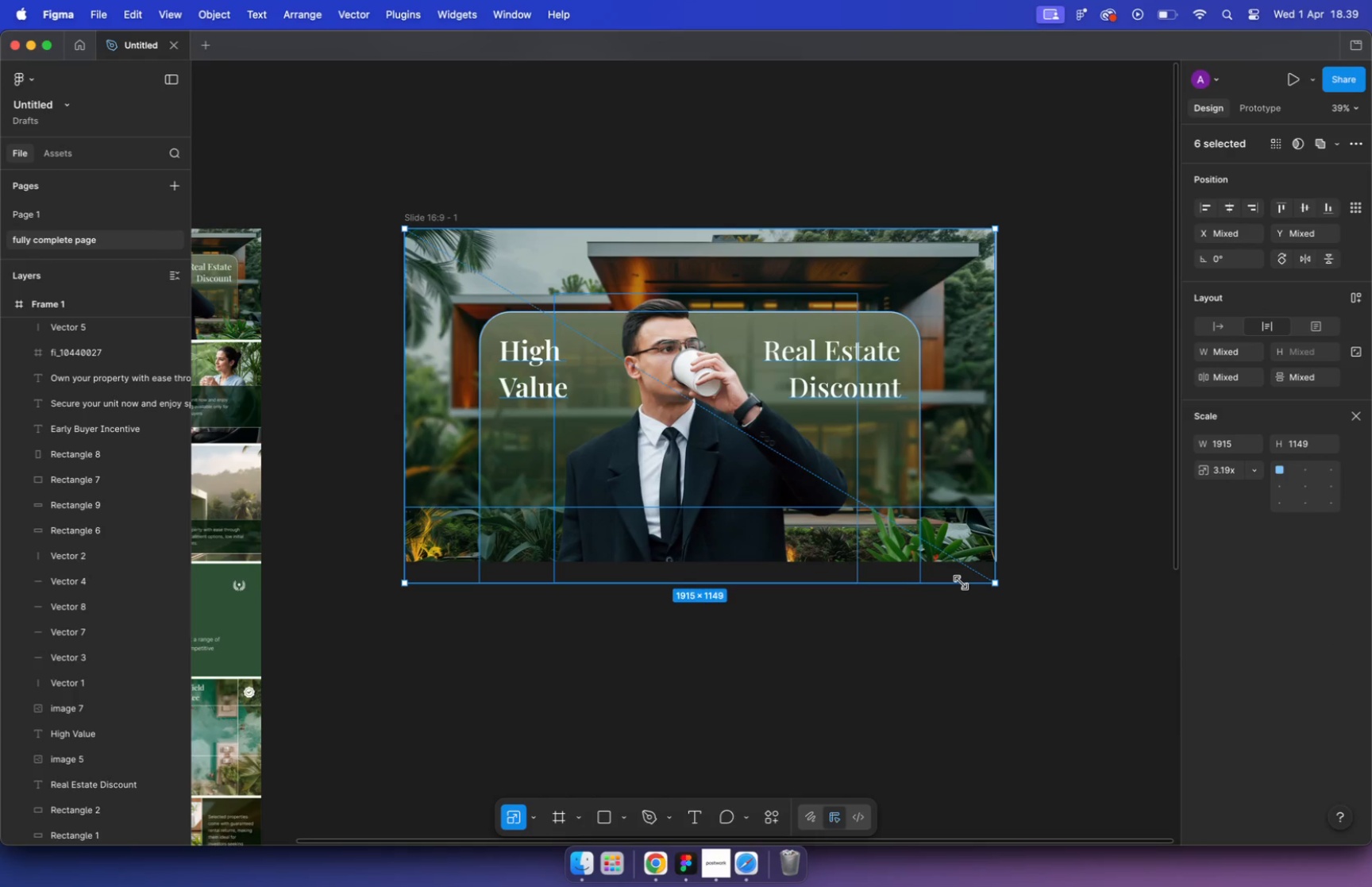 
hold_key(key=CommandLeft, duration=1.02)
scroll: coordinate [545, 385], scroll_direction: down, amount: 5.0
 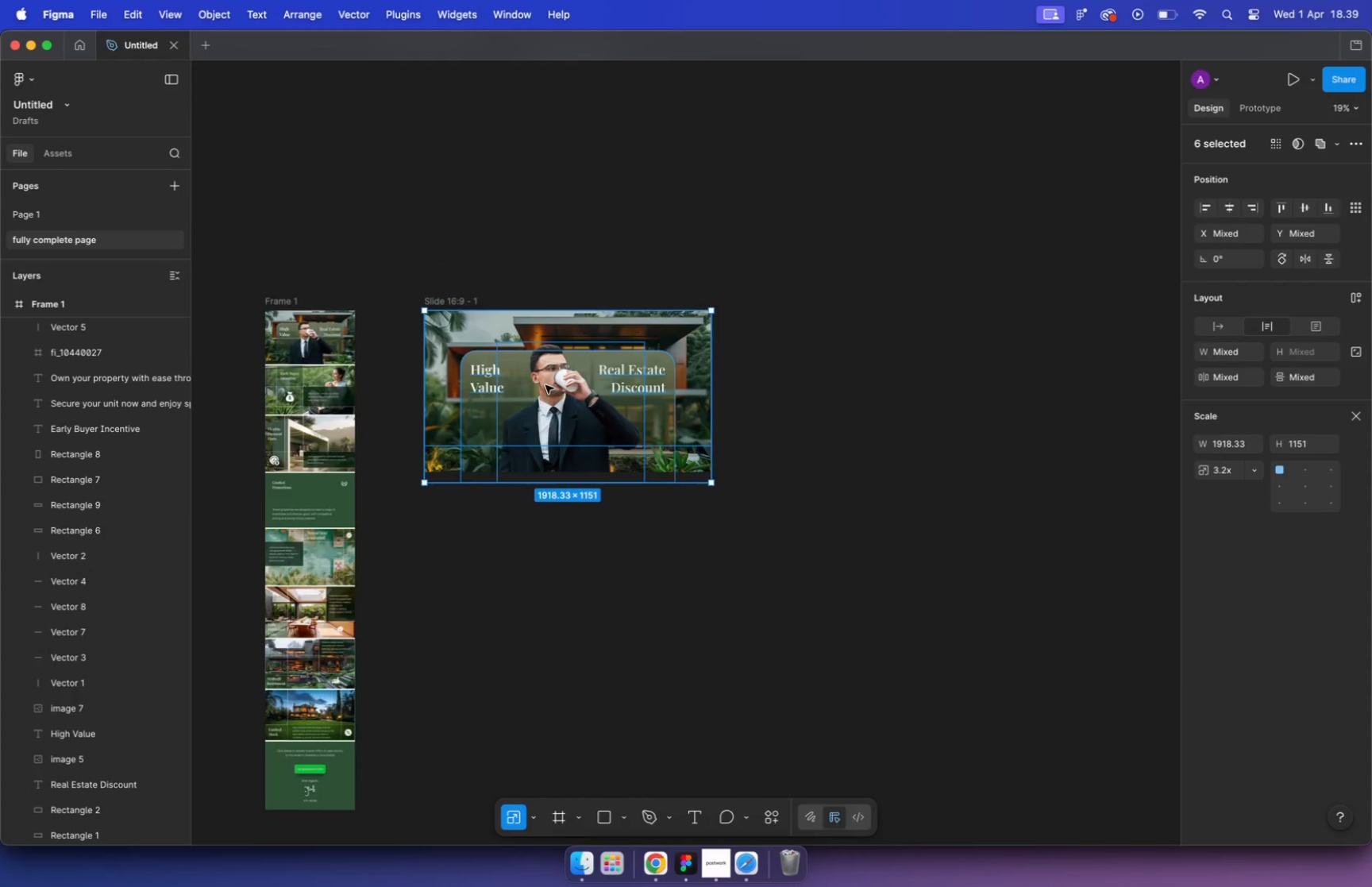 
left_click([918, 353])
 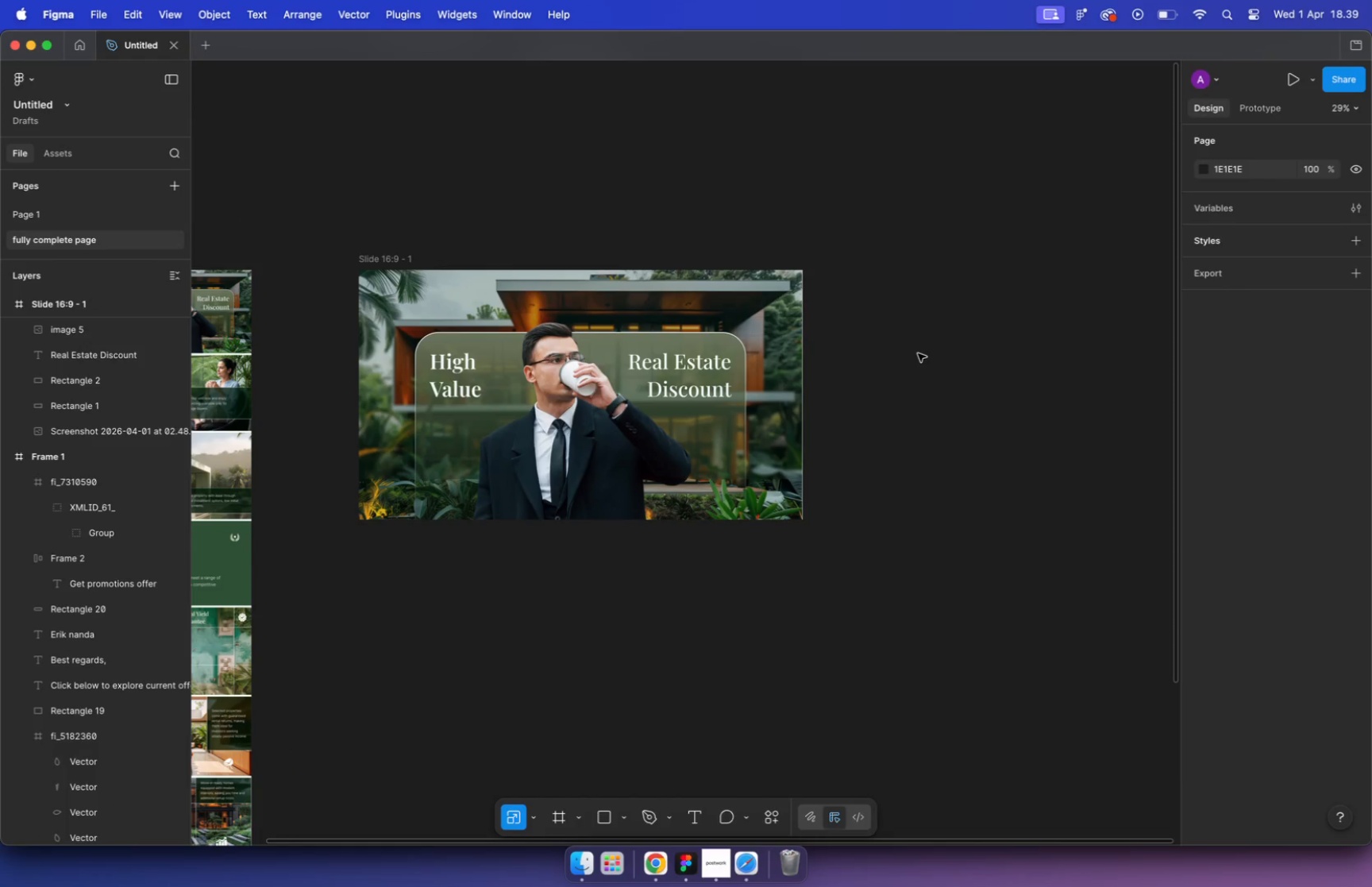 
left_click_drag(start_coordinate=[383, 259], to_coordinate=[513, 325])
 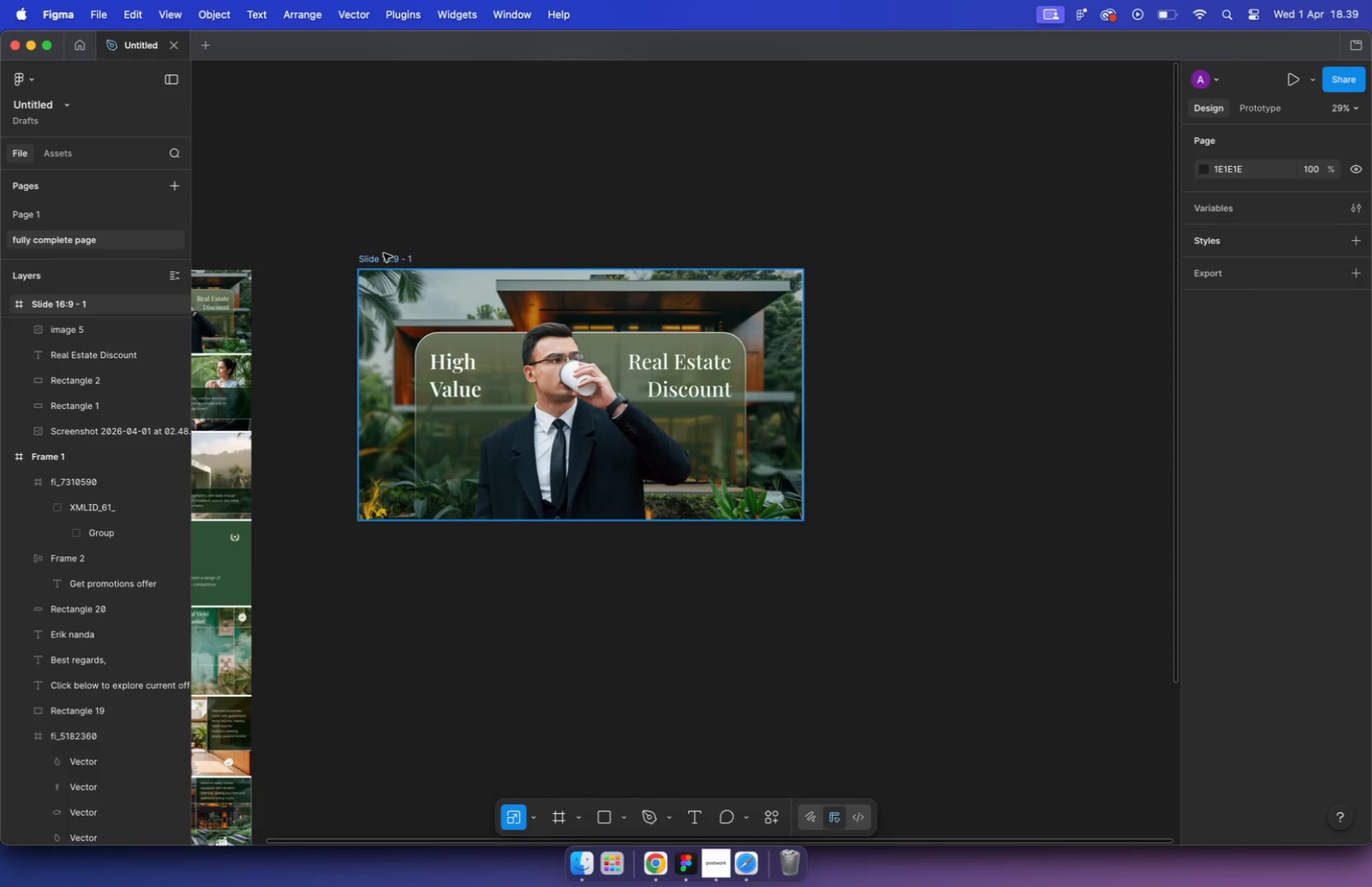 
key(Meta+Z)
 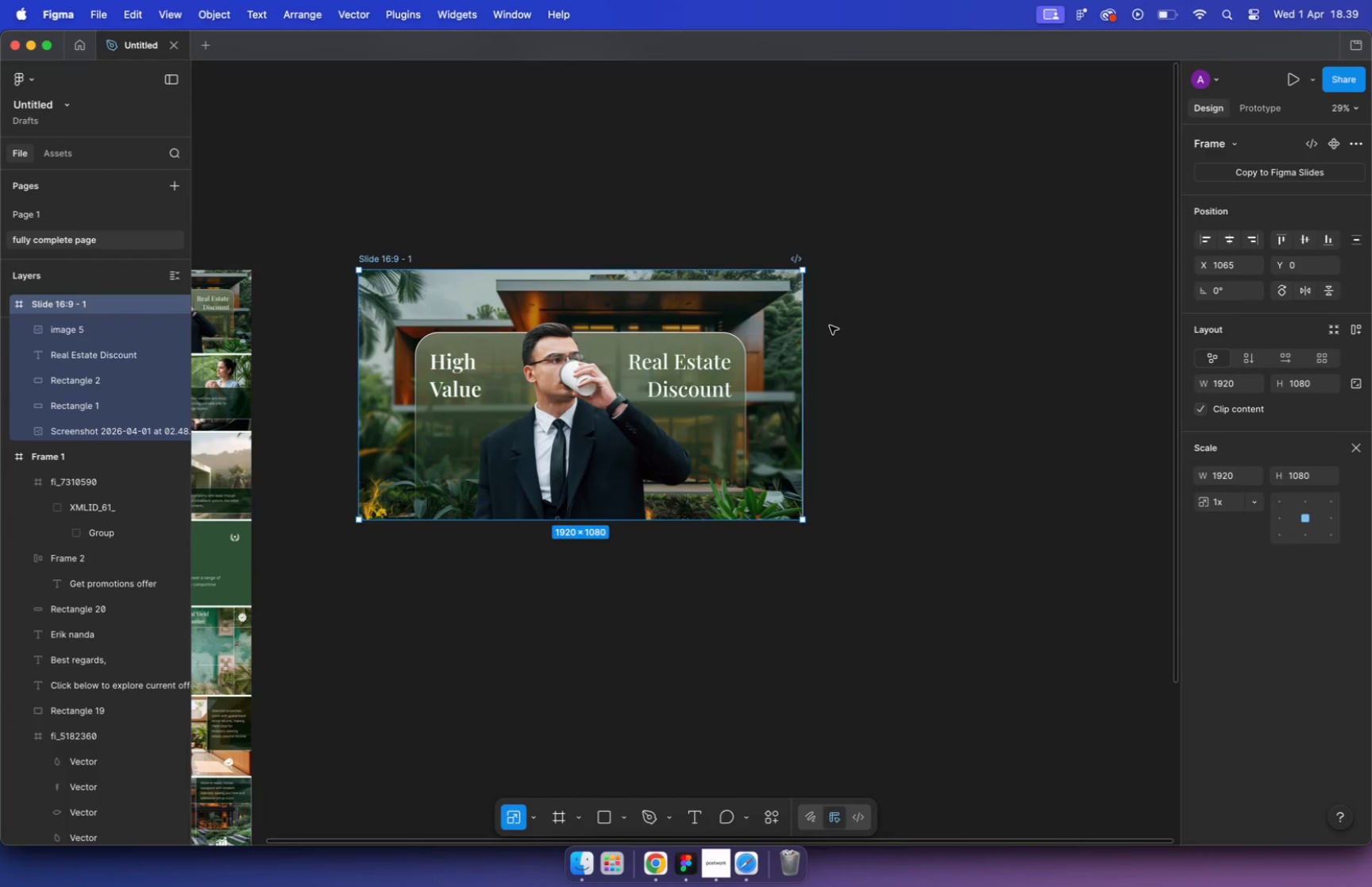 
left_click([841, 322])
 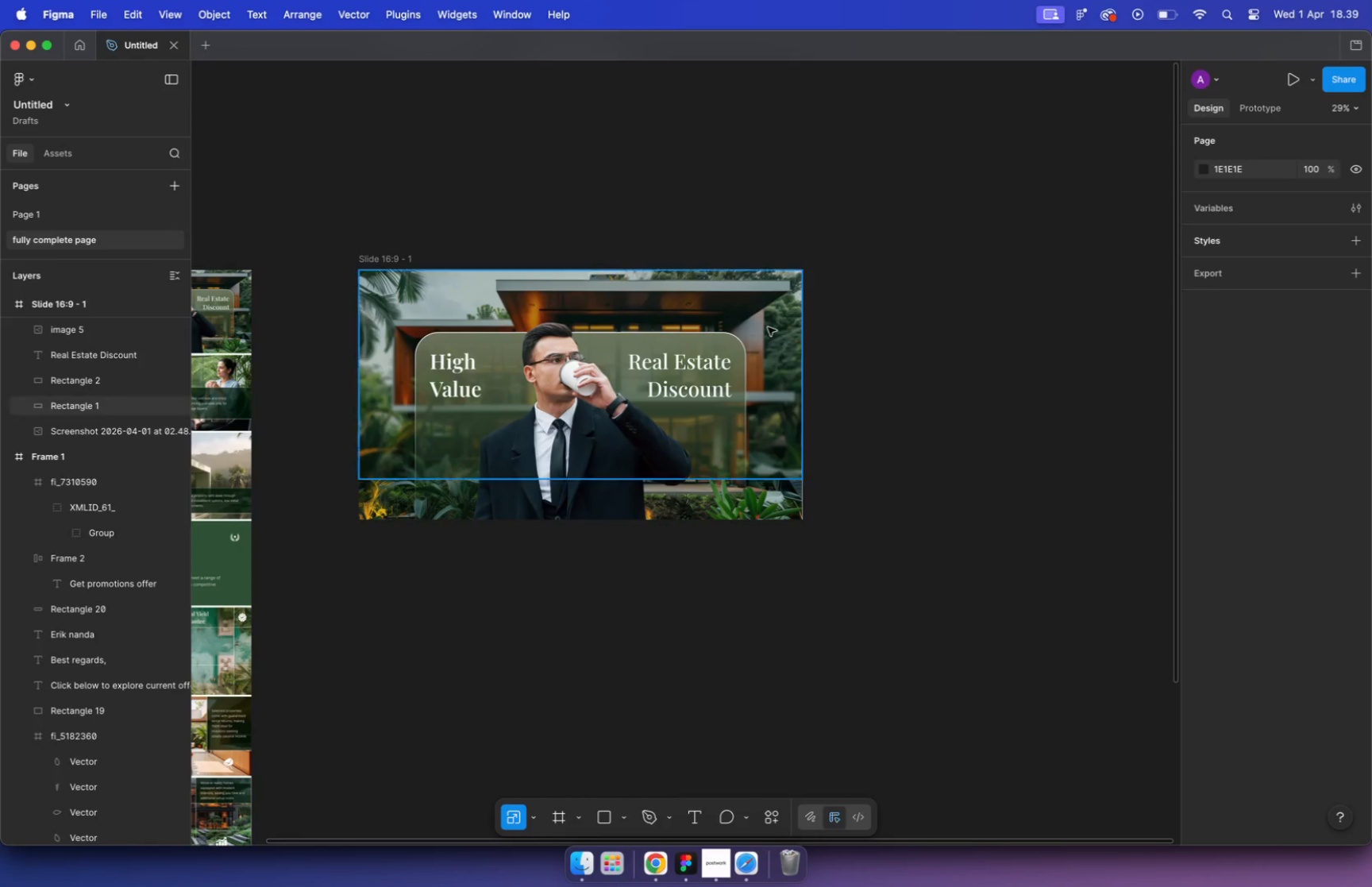 
left_click([398, 259])
 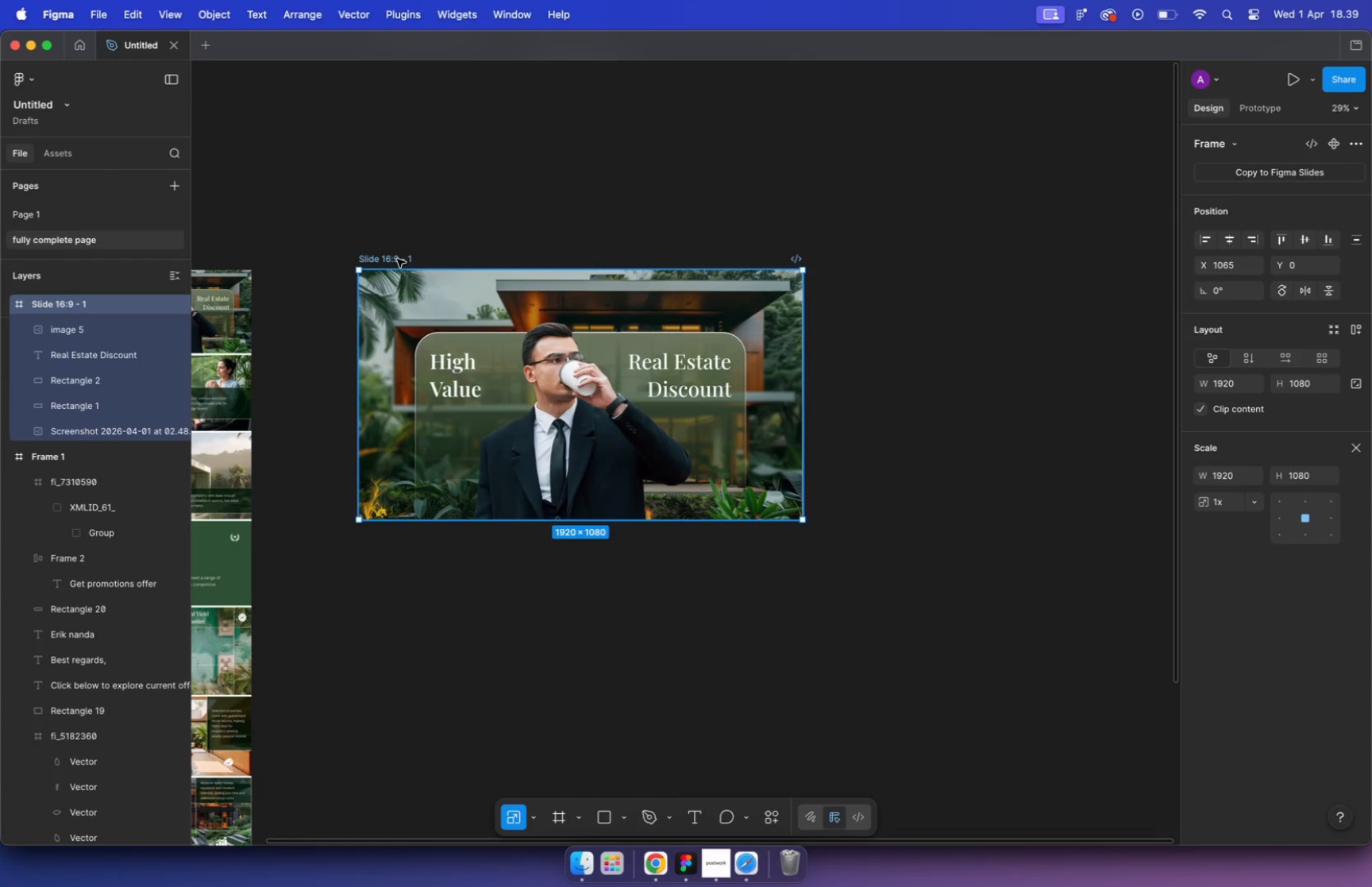 
key(Shift+ShiftLeft)
 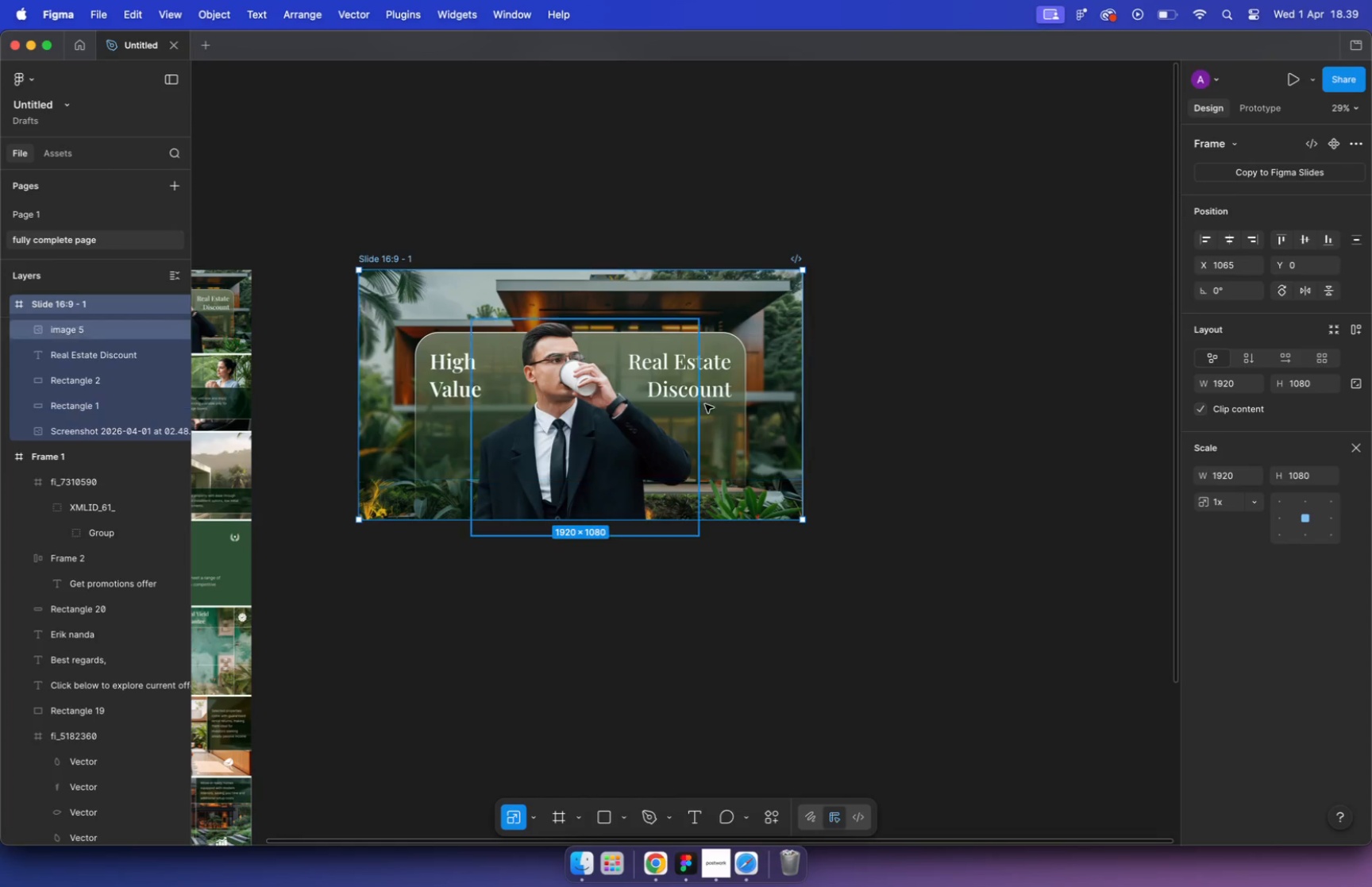 
left_click([962, 422])
 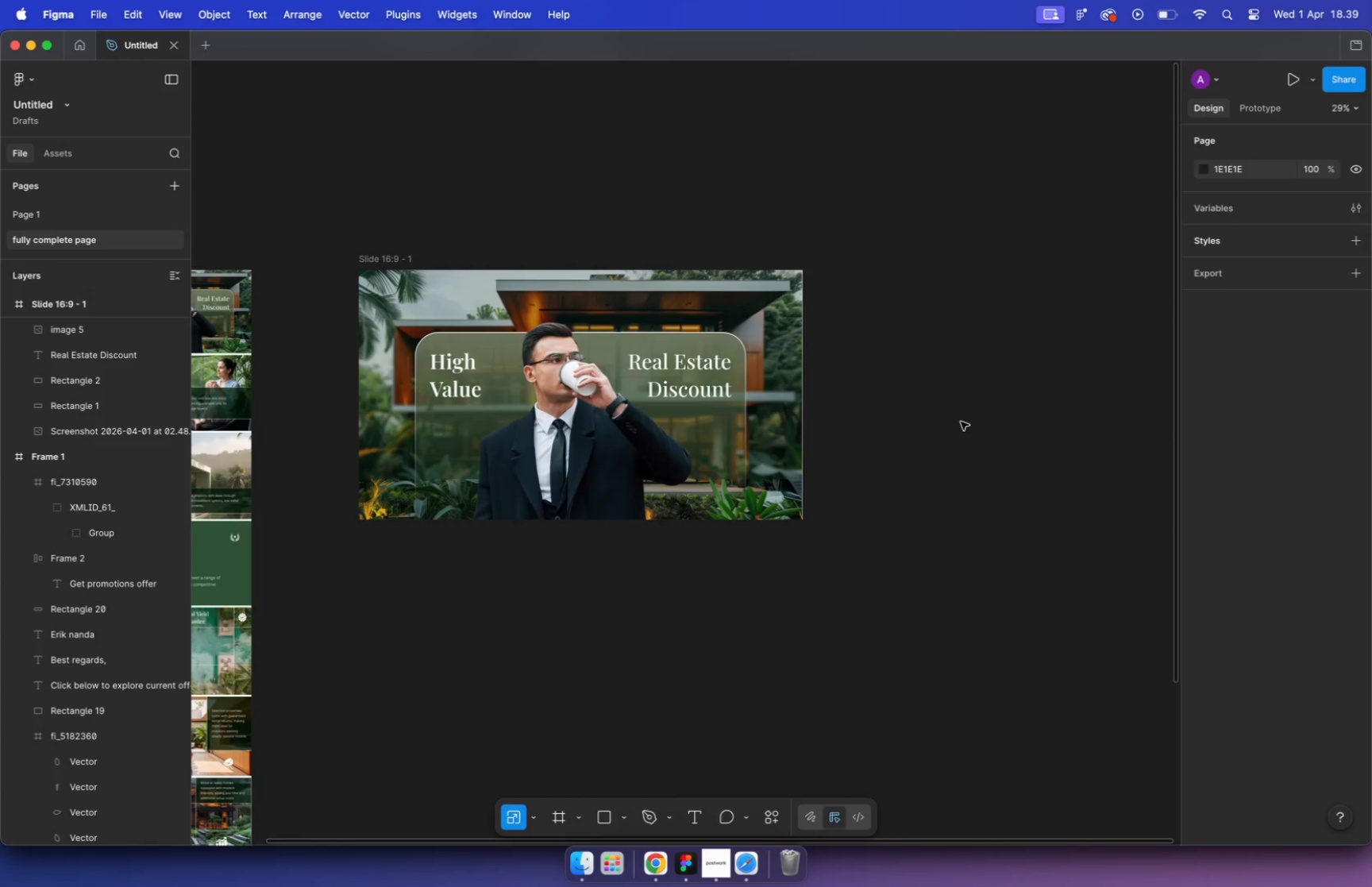 
left_click([796, 384])
 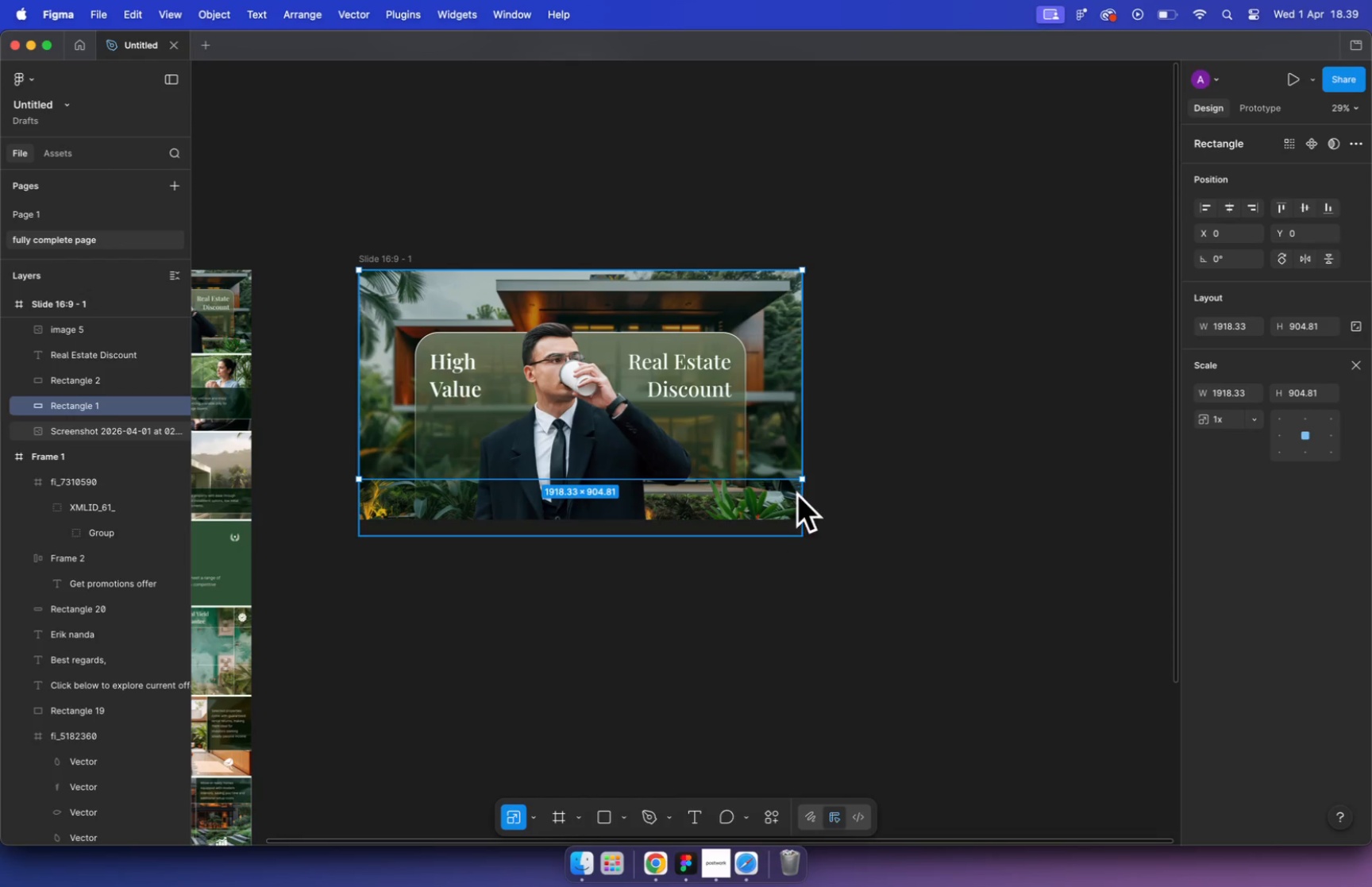 
left_click([793, 498])
 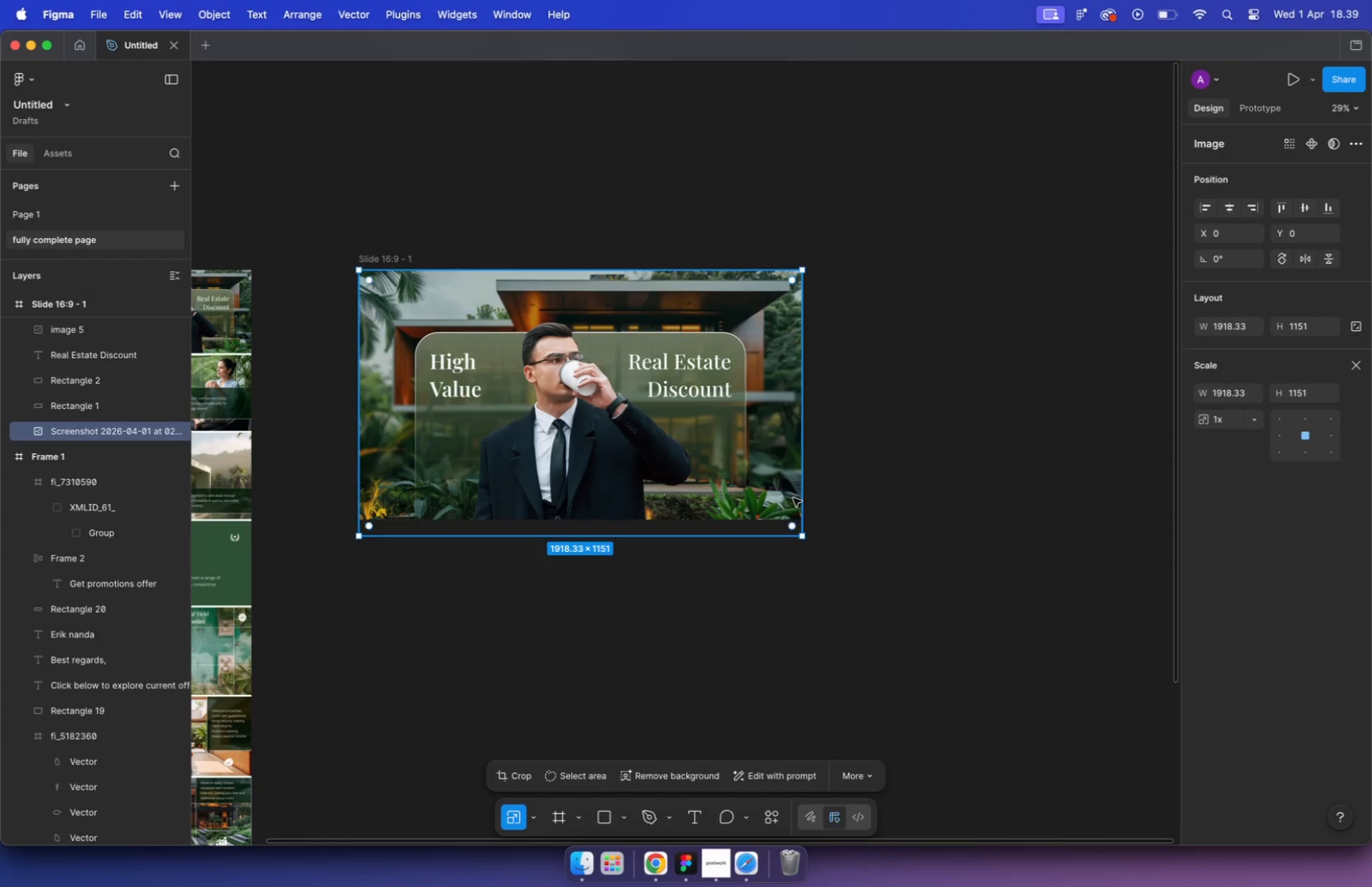 
left_click_drag(start_coordinate=[790, 511], to_coordinate=[815, 509])
 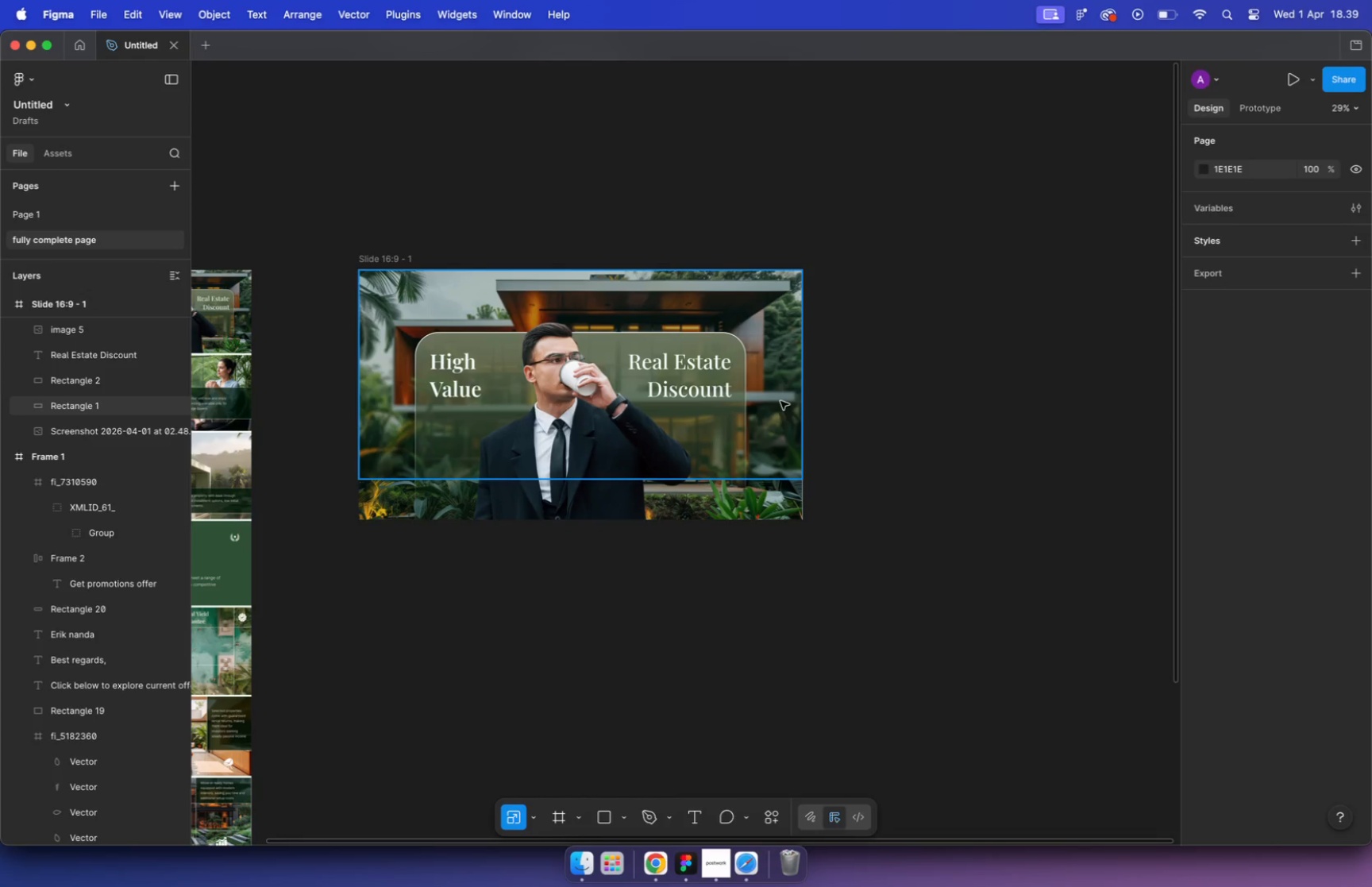 
key(Meta+CommandLeft)
 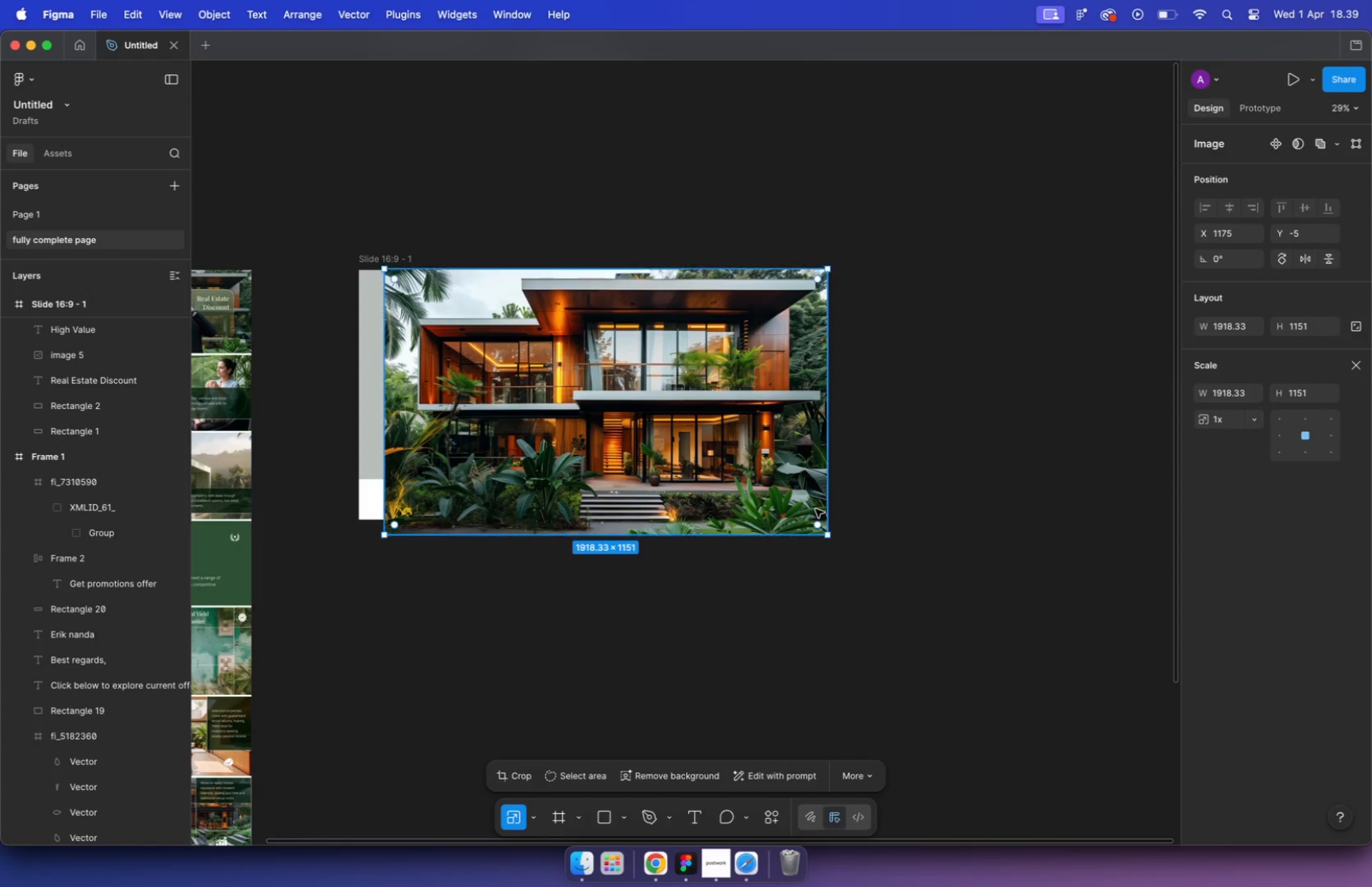 
key(Meta+Z)
 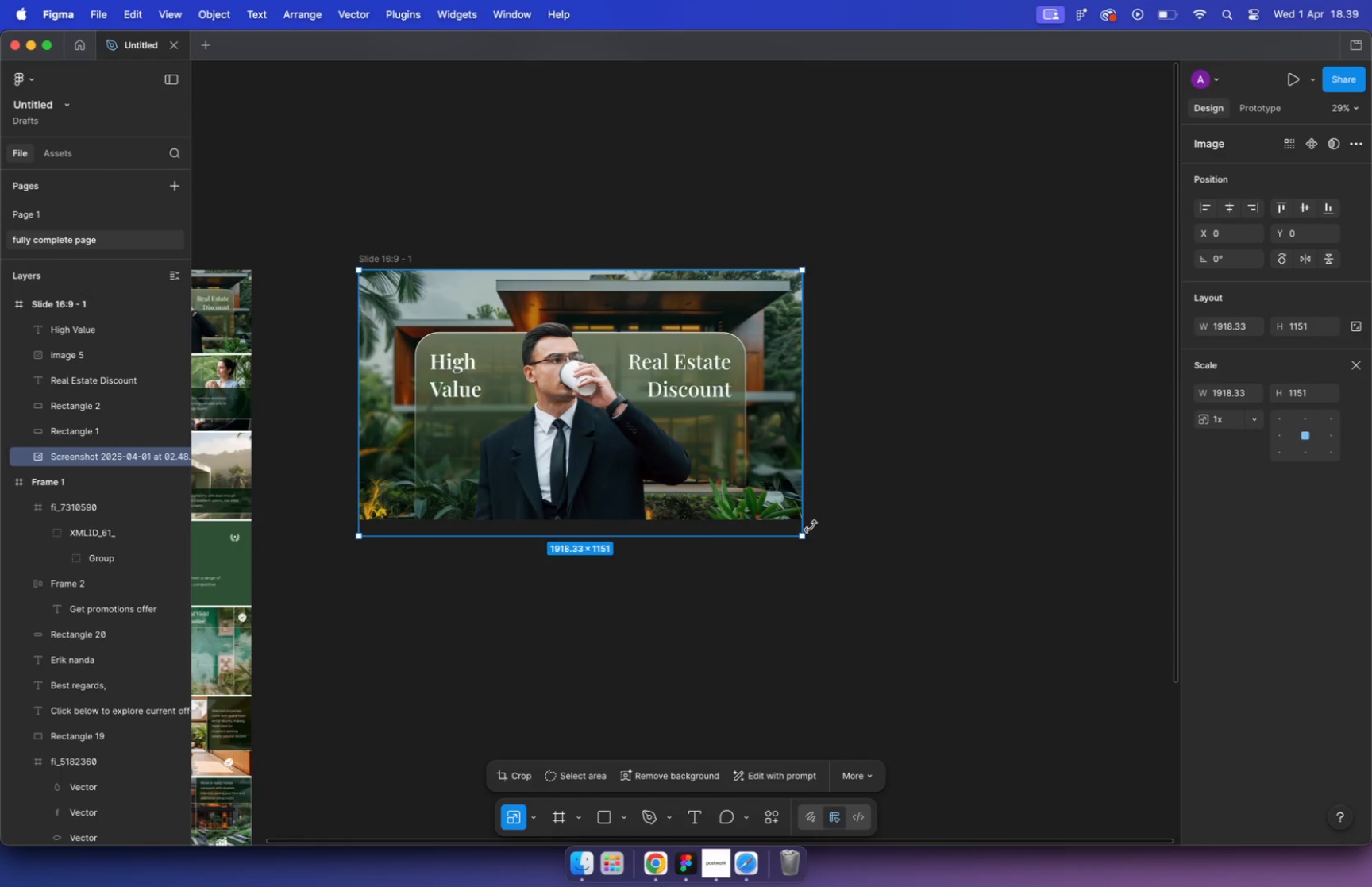 
hold_key(key=ShiftLeft, duration=1.0)
 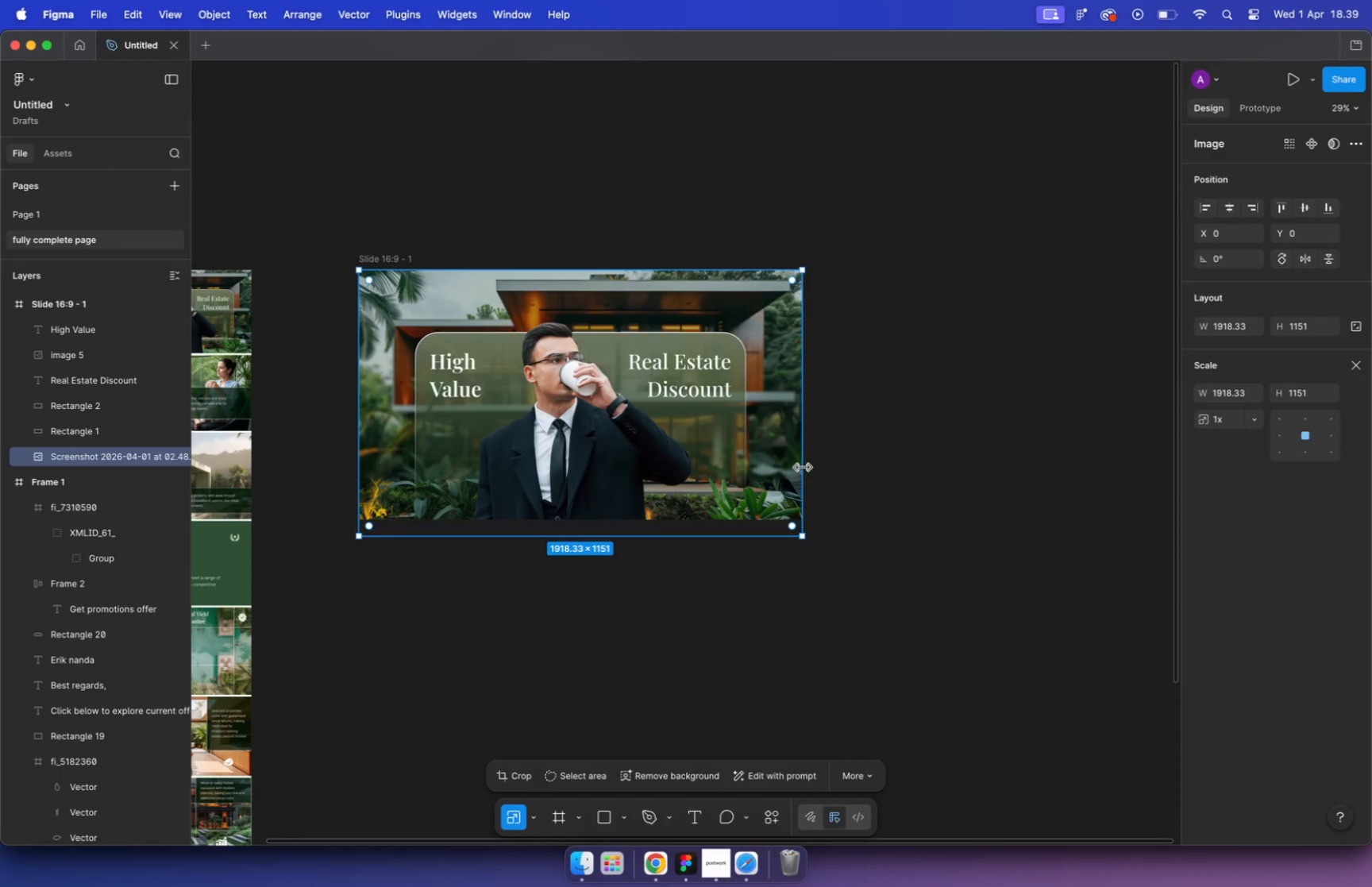 
left_click([896, 472])
 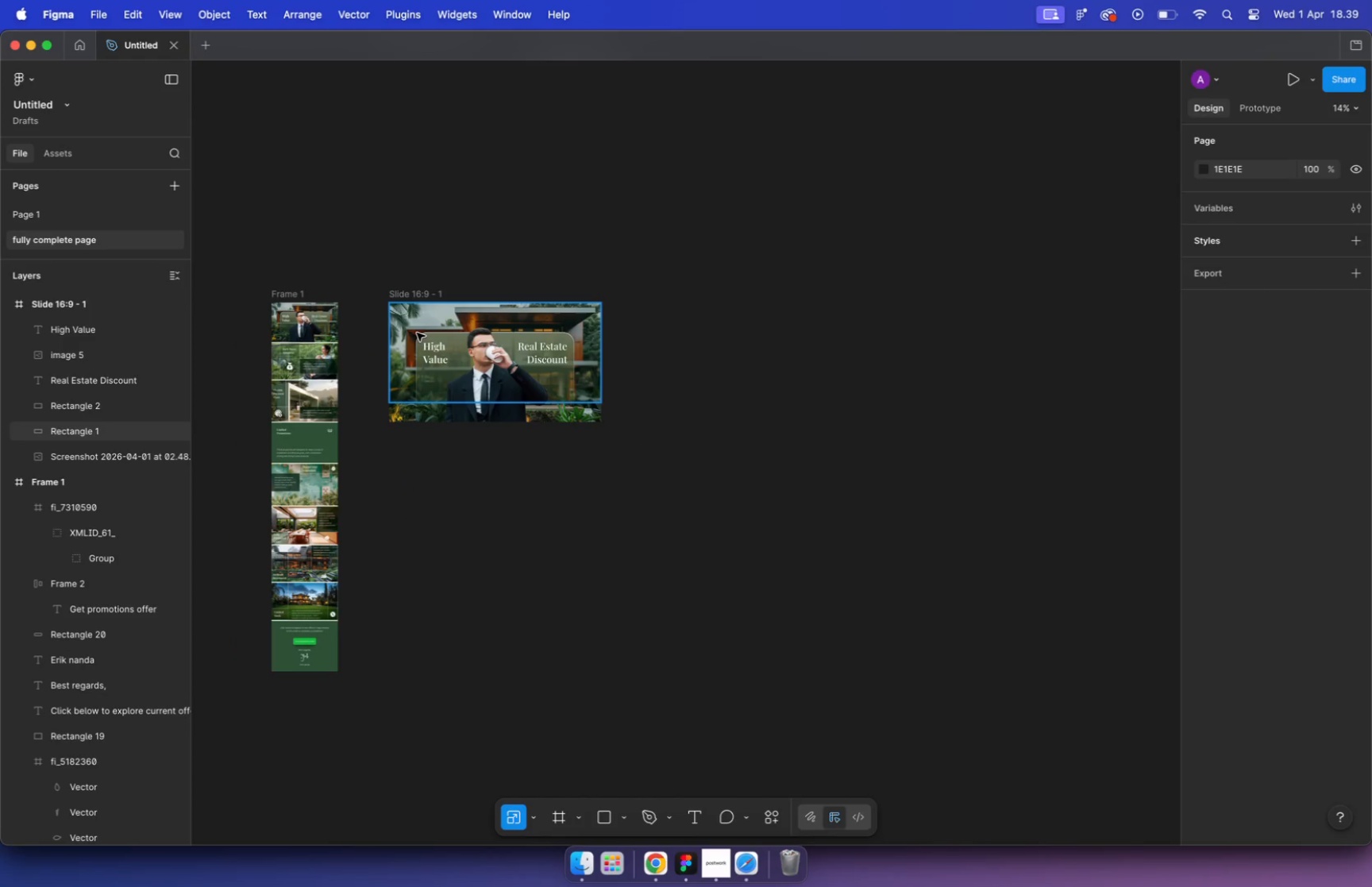 
hold_key(key=CommandLeft, duration=0.56)
scroll: coordinate [417, 333], scroll_direction: down, amount: 11.0
 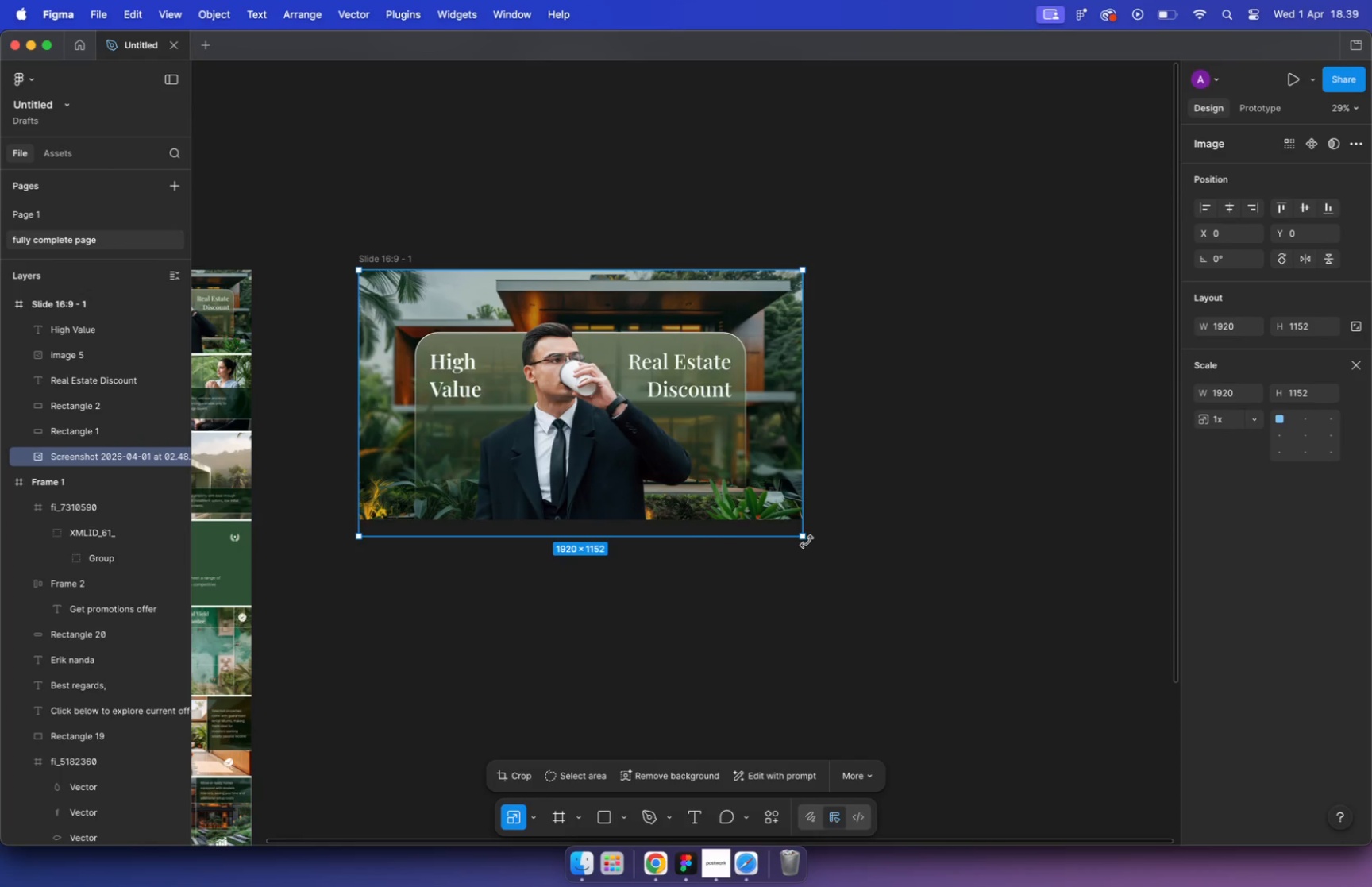 
left_click([337, 345])
 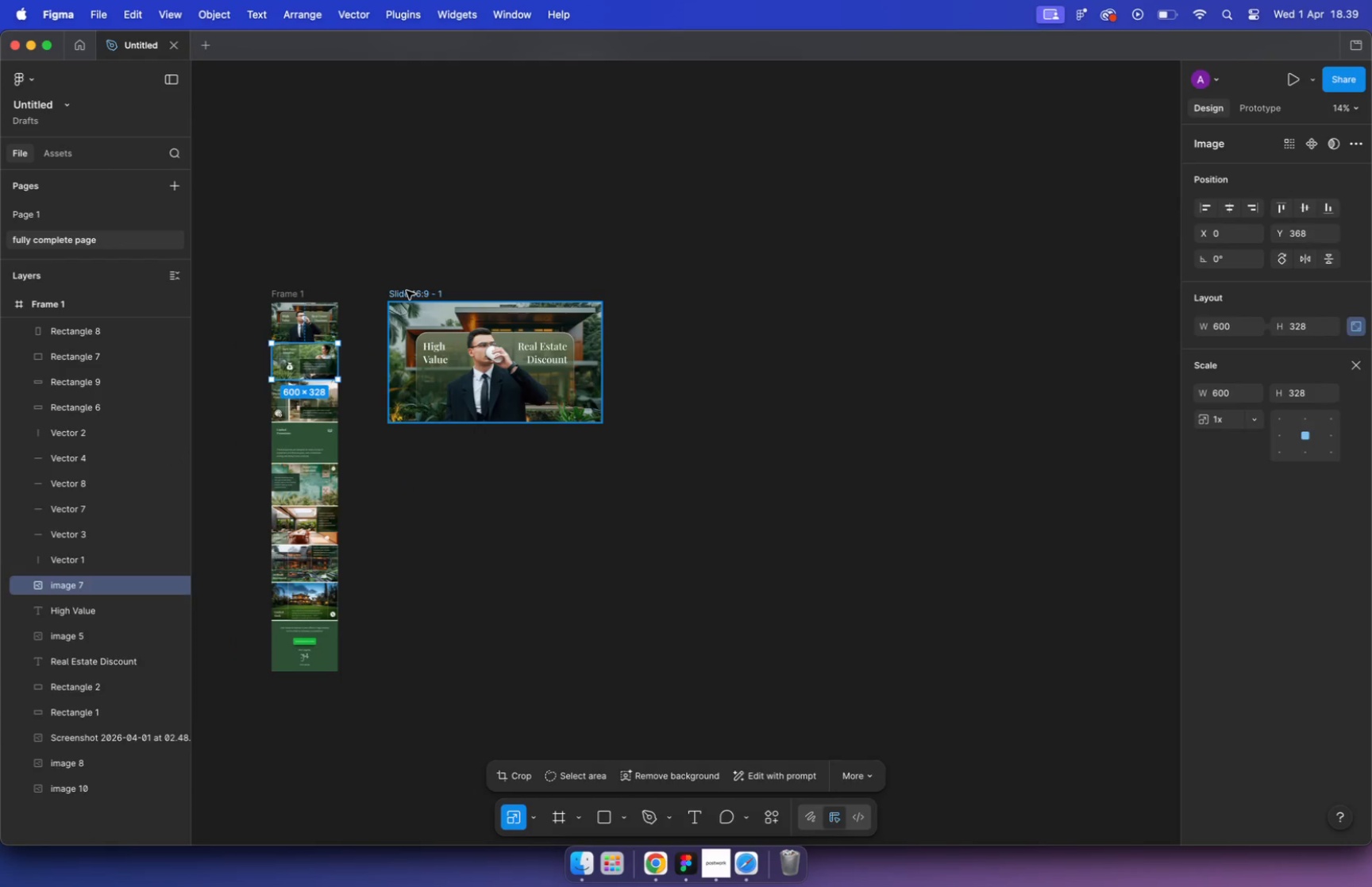 
left_click_drag(start_coordinate=[407, 291], to_coordinate=[652, 302])
 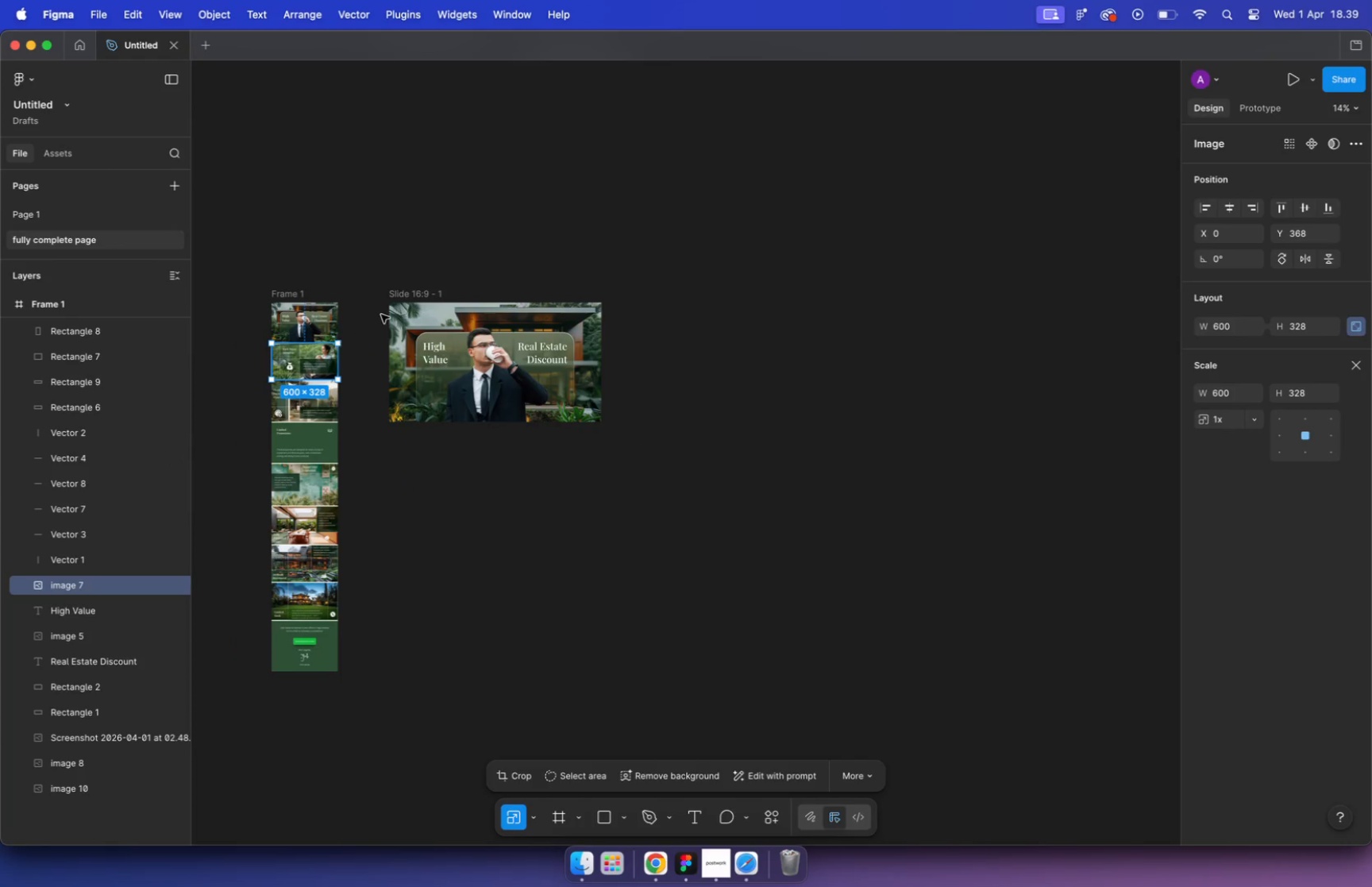 
hold_key(key=ShiftLeft, duration=1.39)
 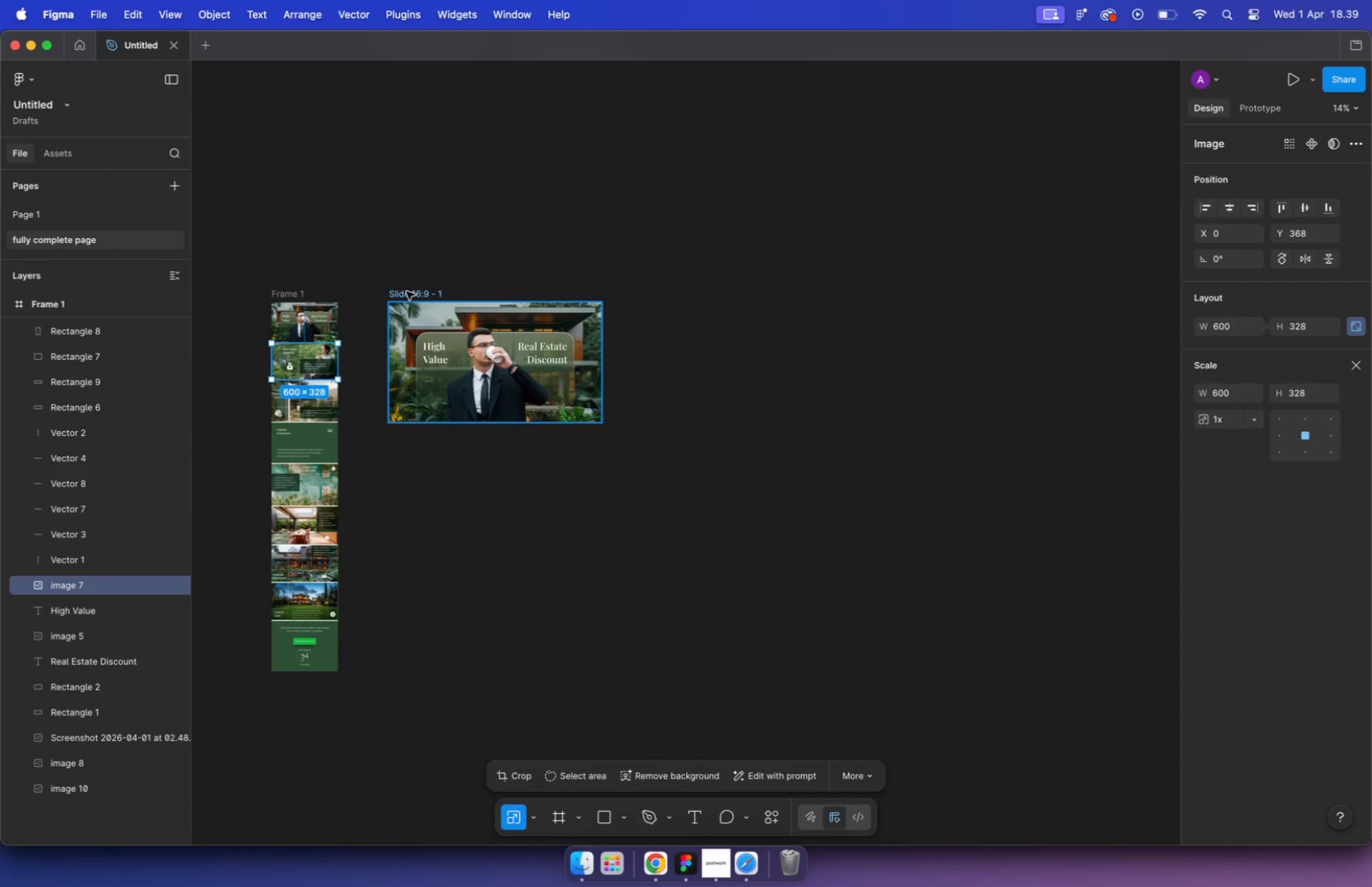 
hold_key(key=OptionLeft, duration=1.0)
 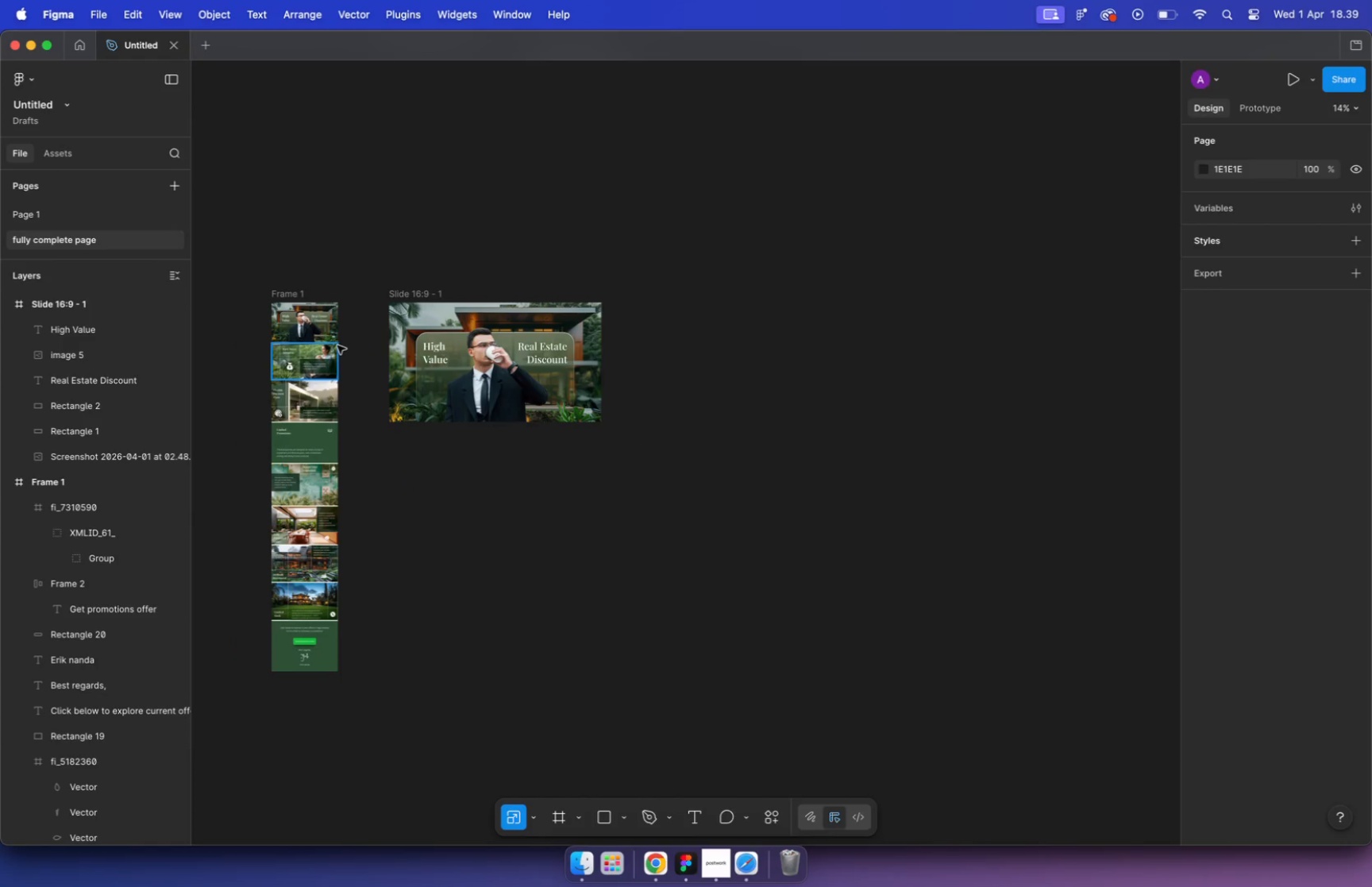 
left_click([649, 262])
 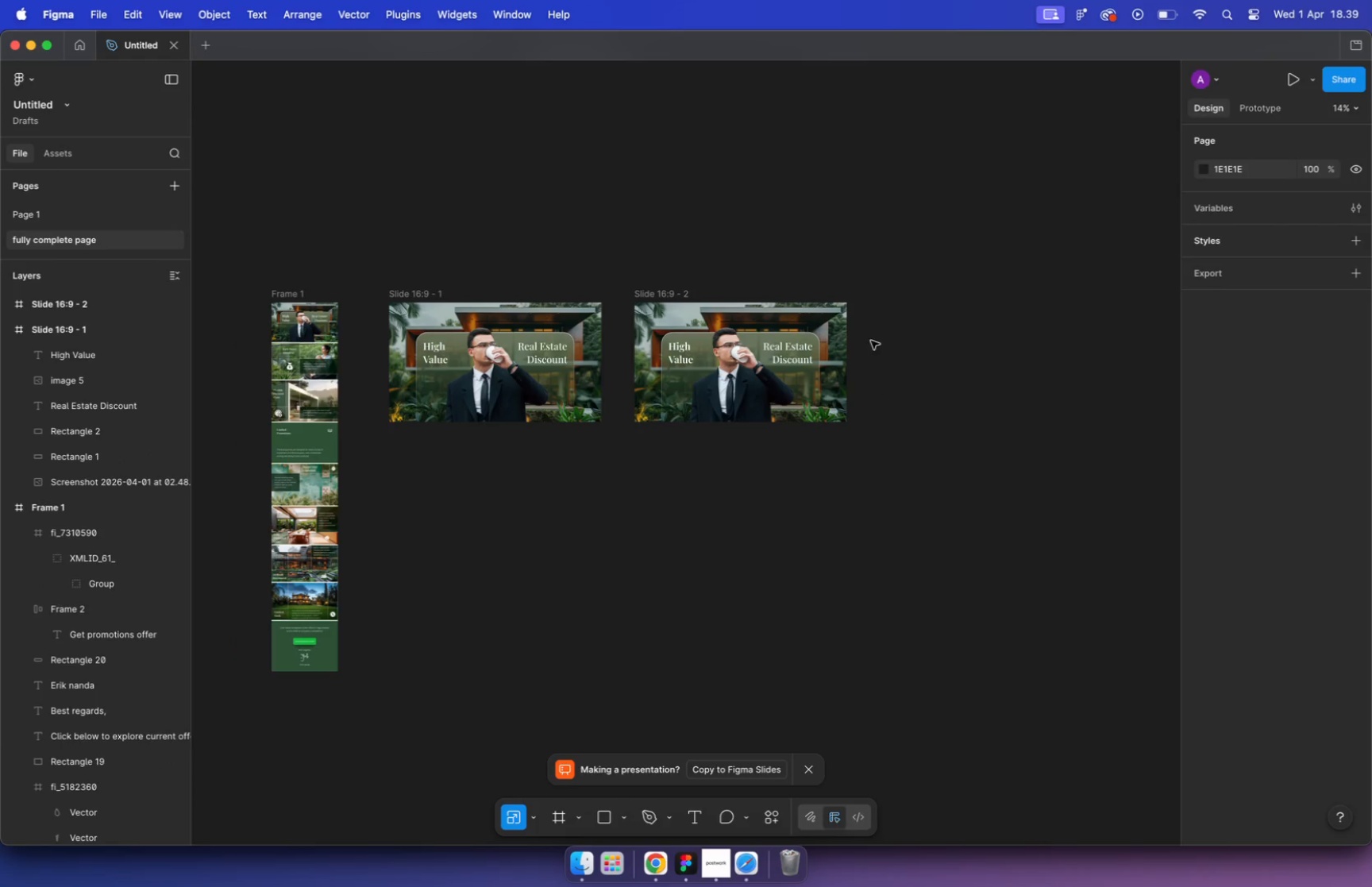 
left_click_drag(start_coordinate=[869, 341], to_coordinate=[693, 449])
 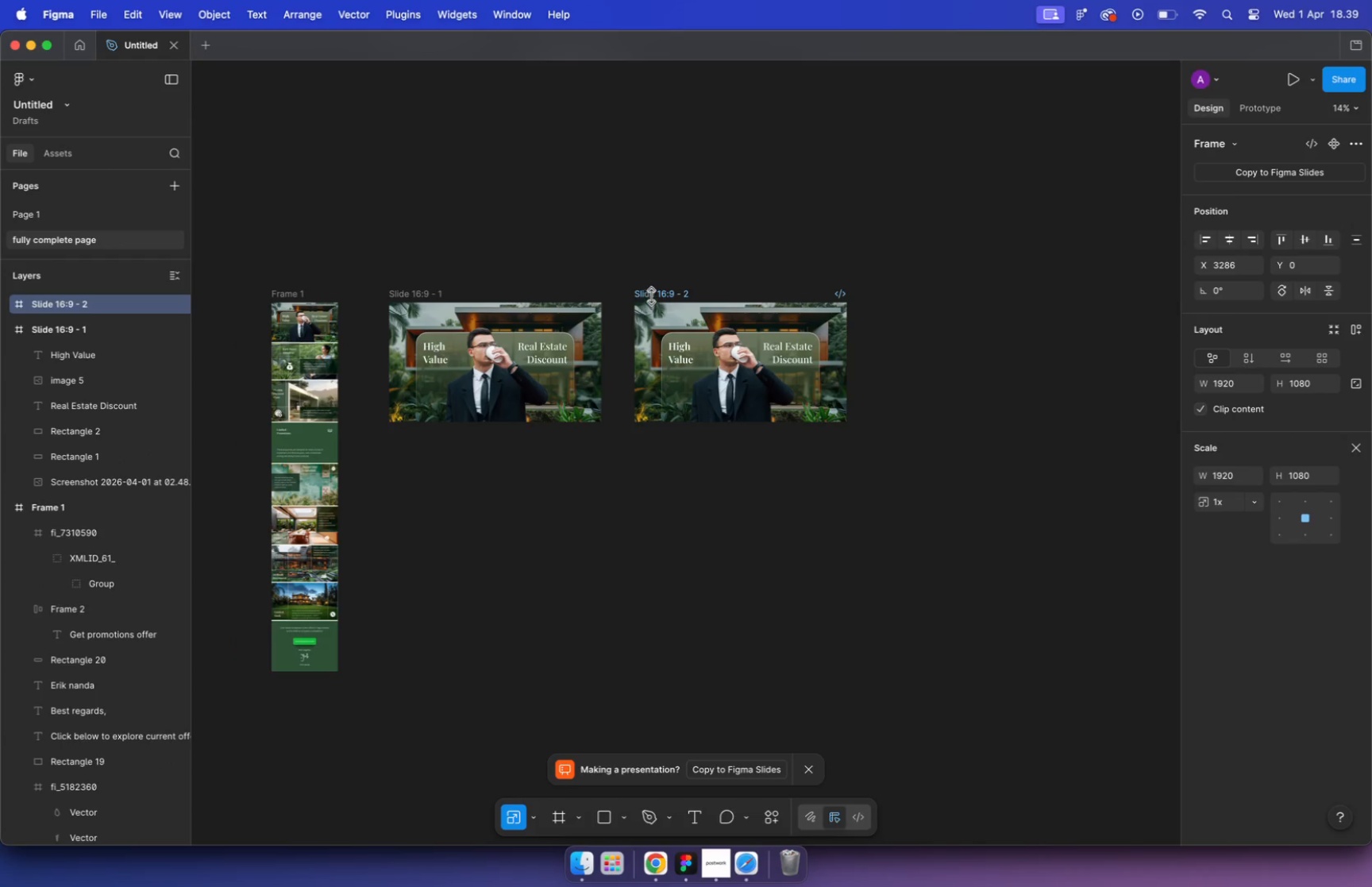 
key(Backspace)
 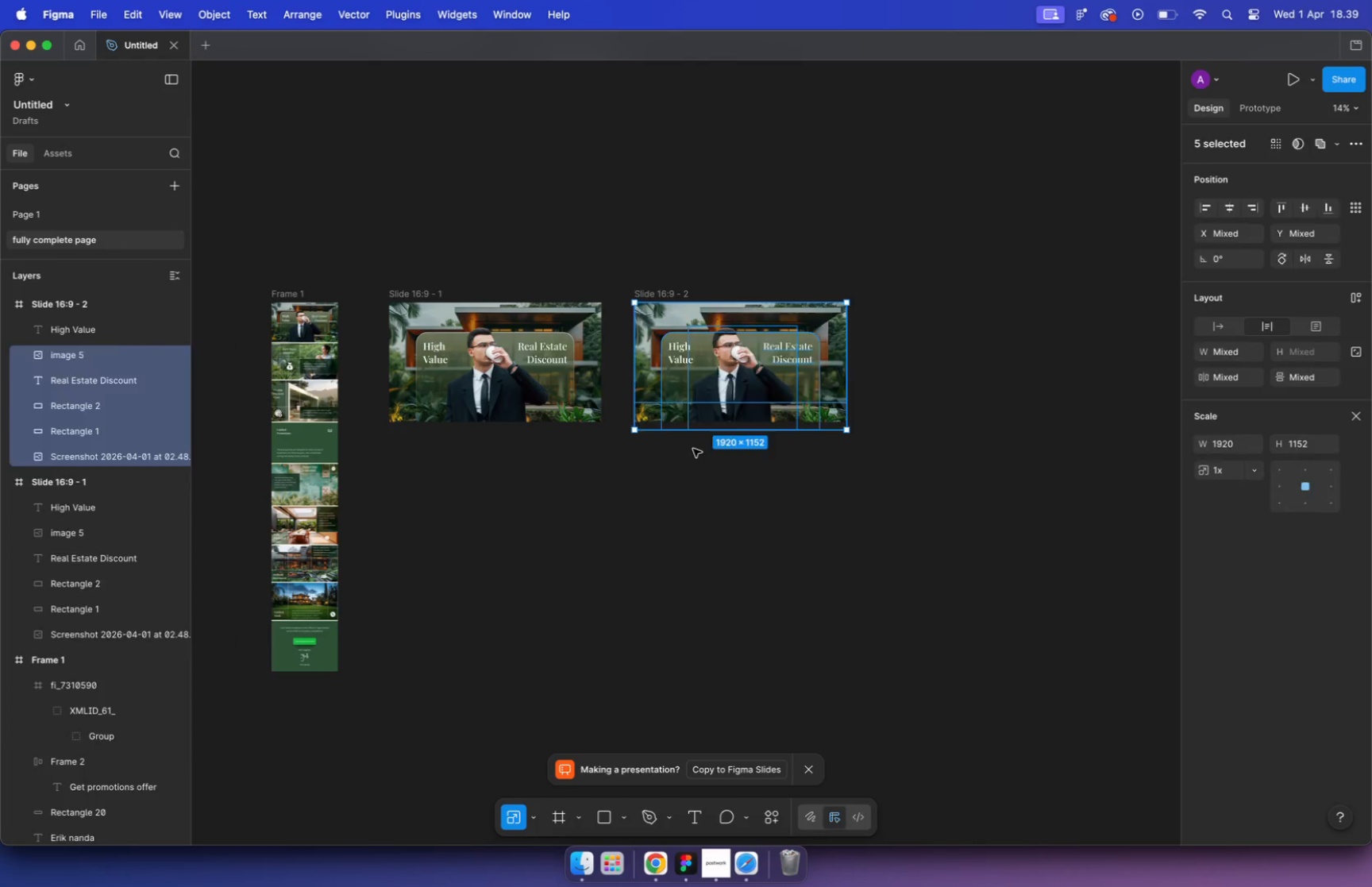 
hold_key(key=CommandLeft, duration=0.4)
 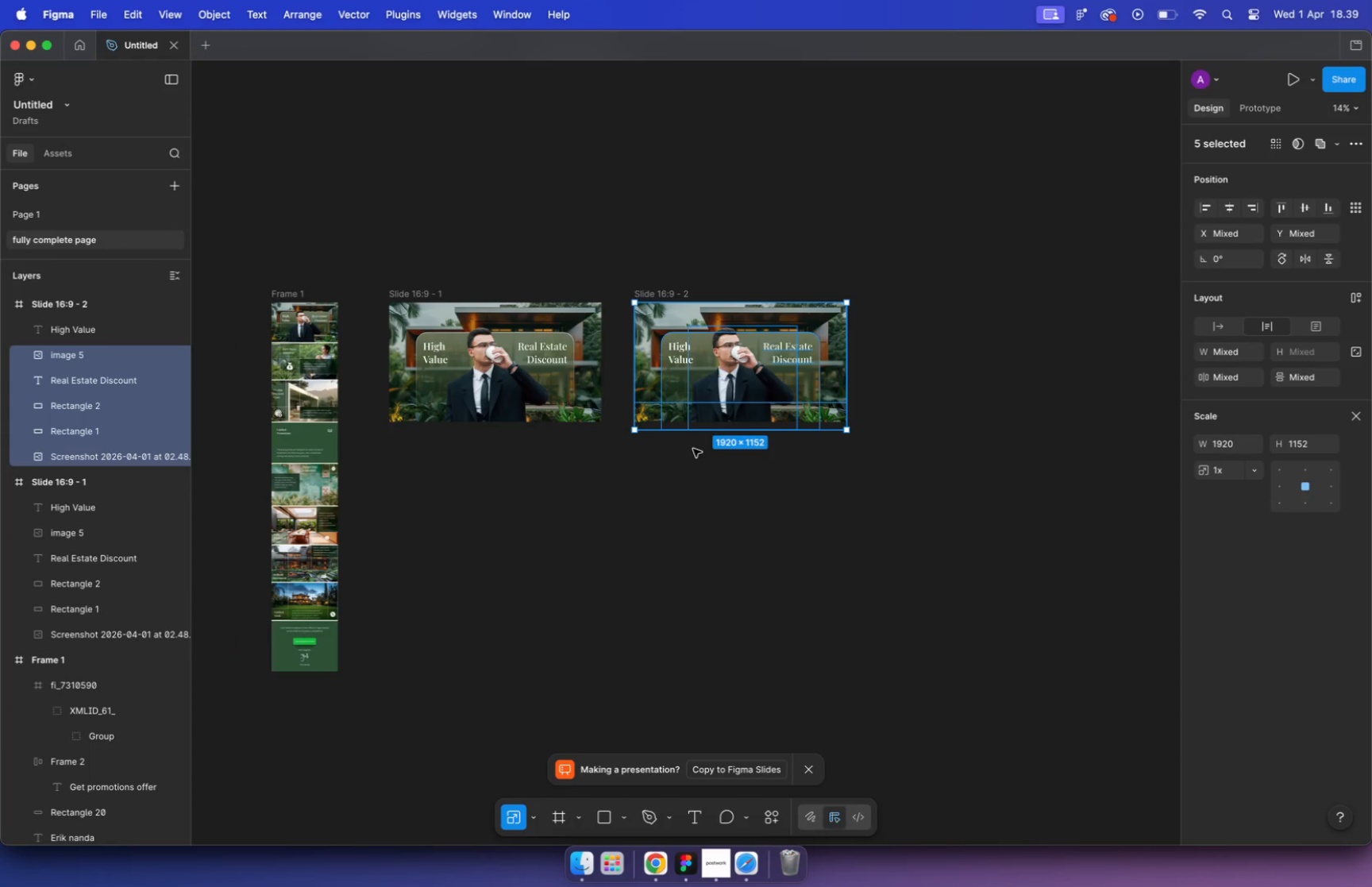 
left_click([395, 334])
 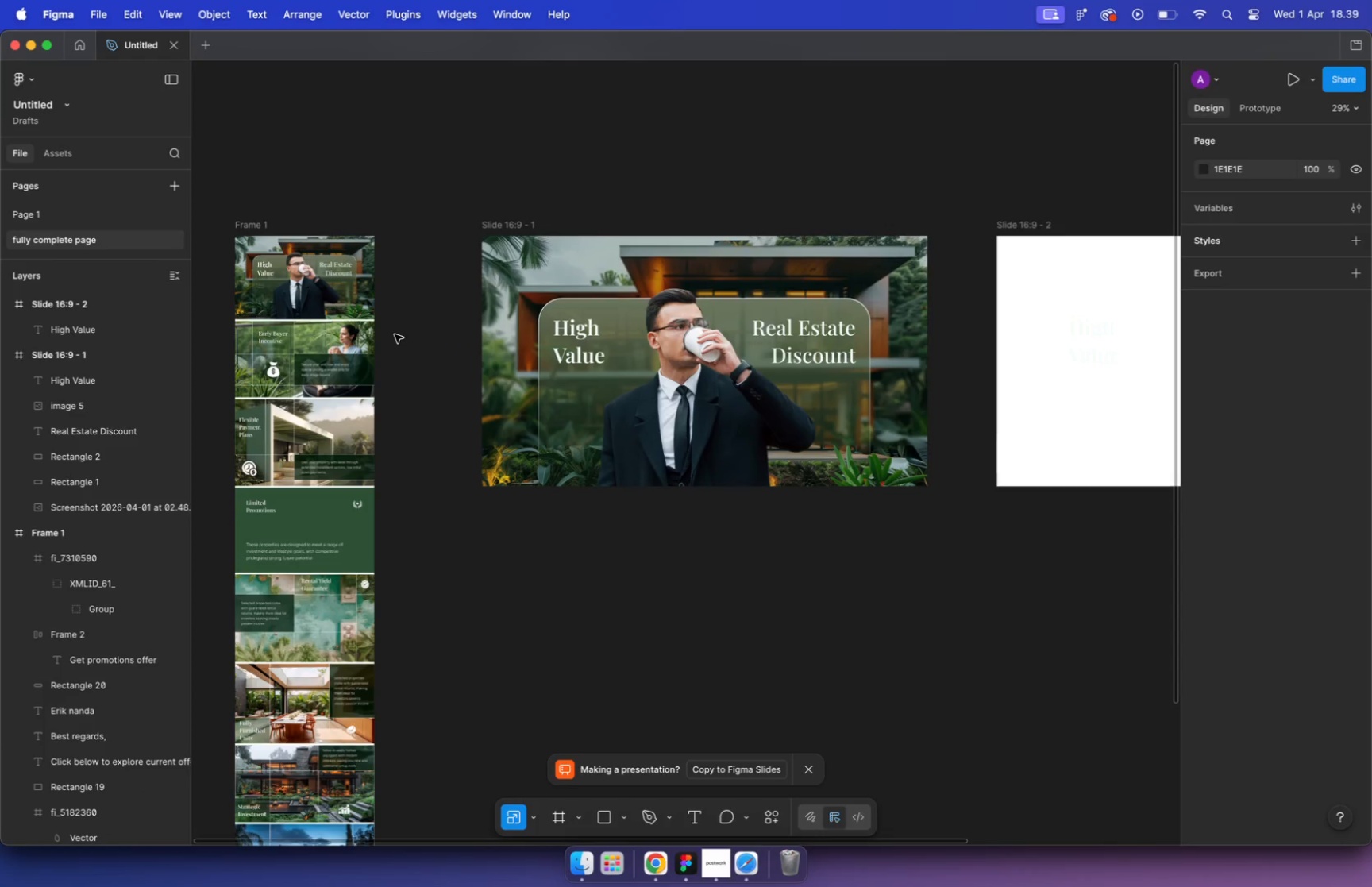 
scroll: coordinate [305, 364], scroll_direction: up, amount: 10.0
 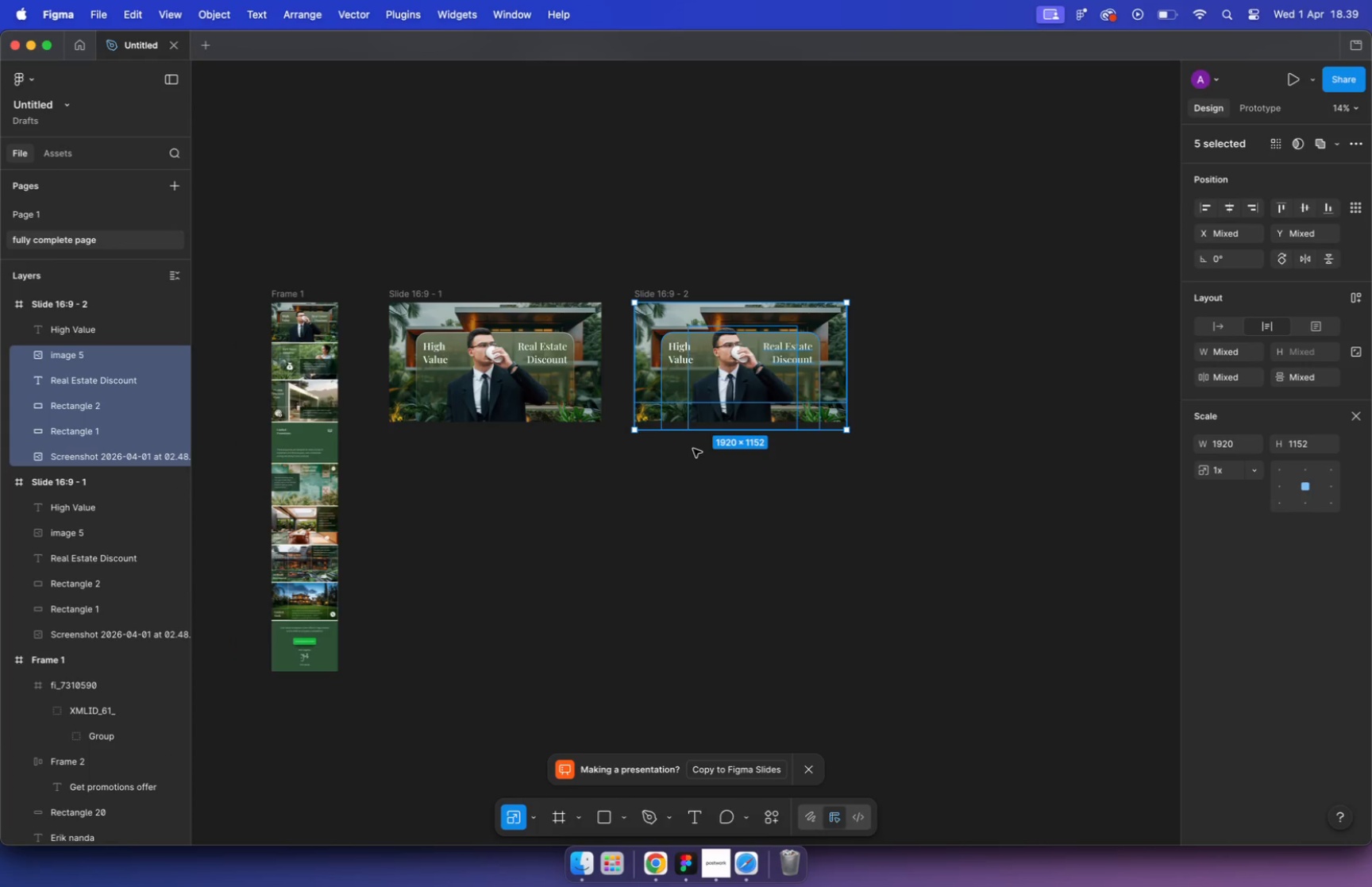 
left_click_drag(start_coordinate=[406, 326], to_coordinate=[225, 391])
 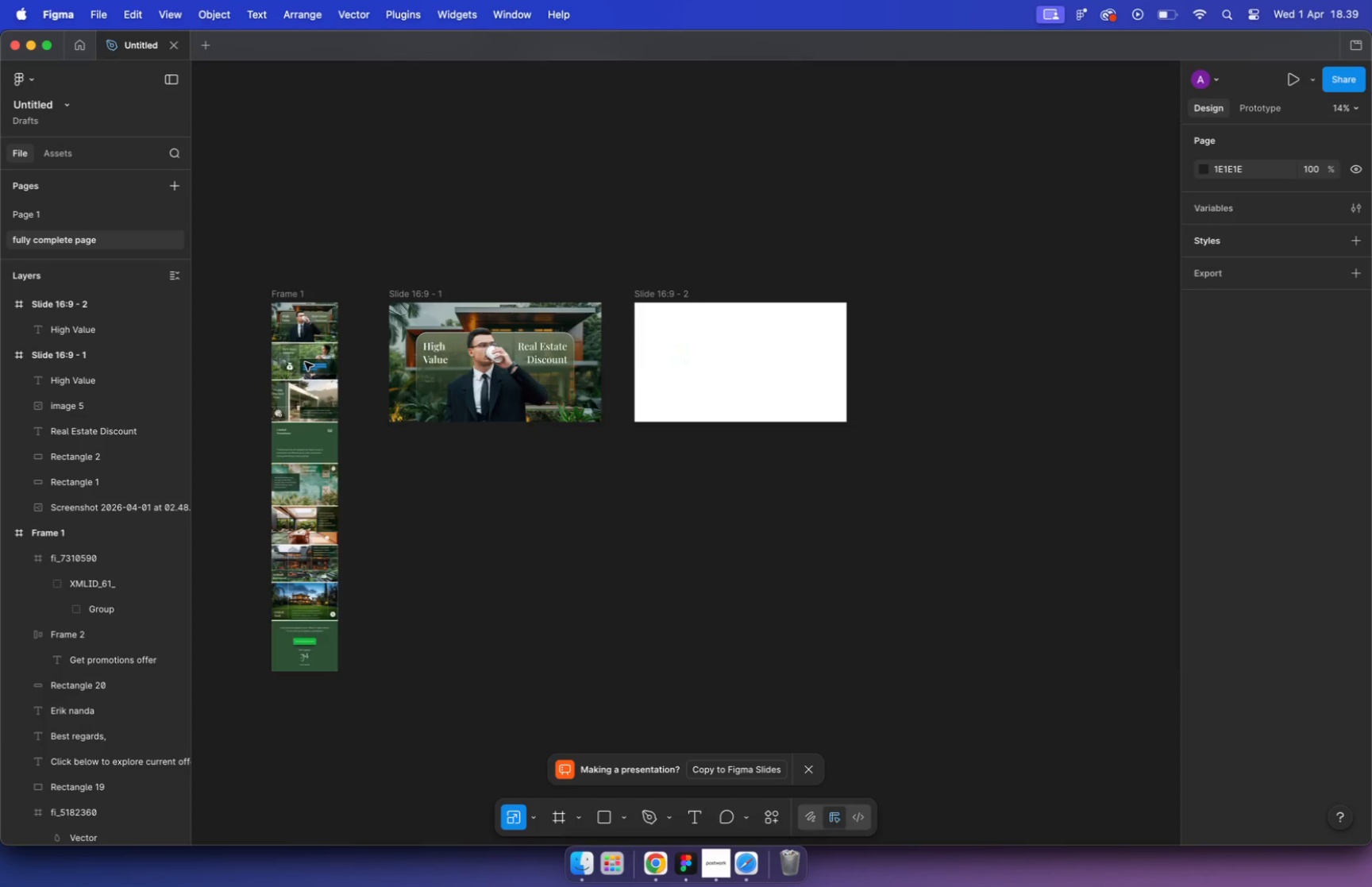 
key(Meta+CommandLeft)
 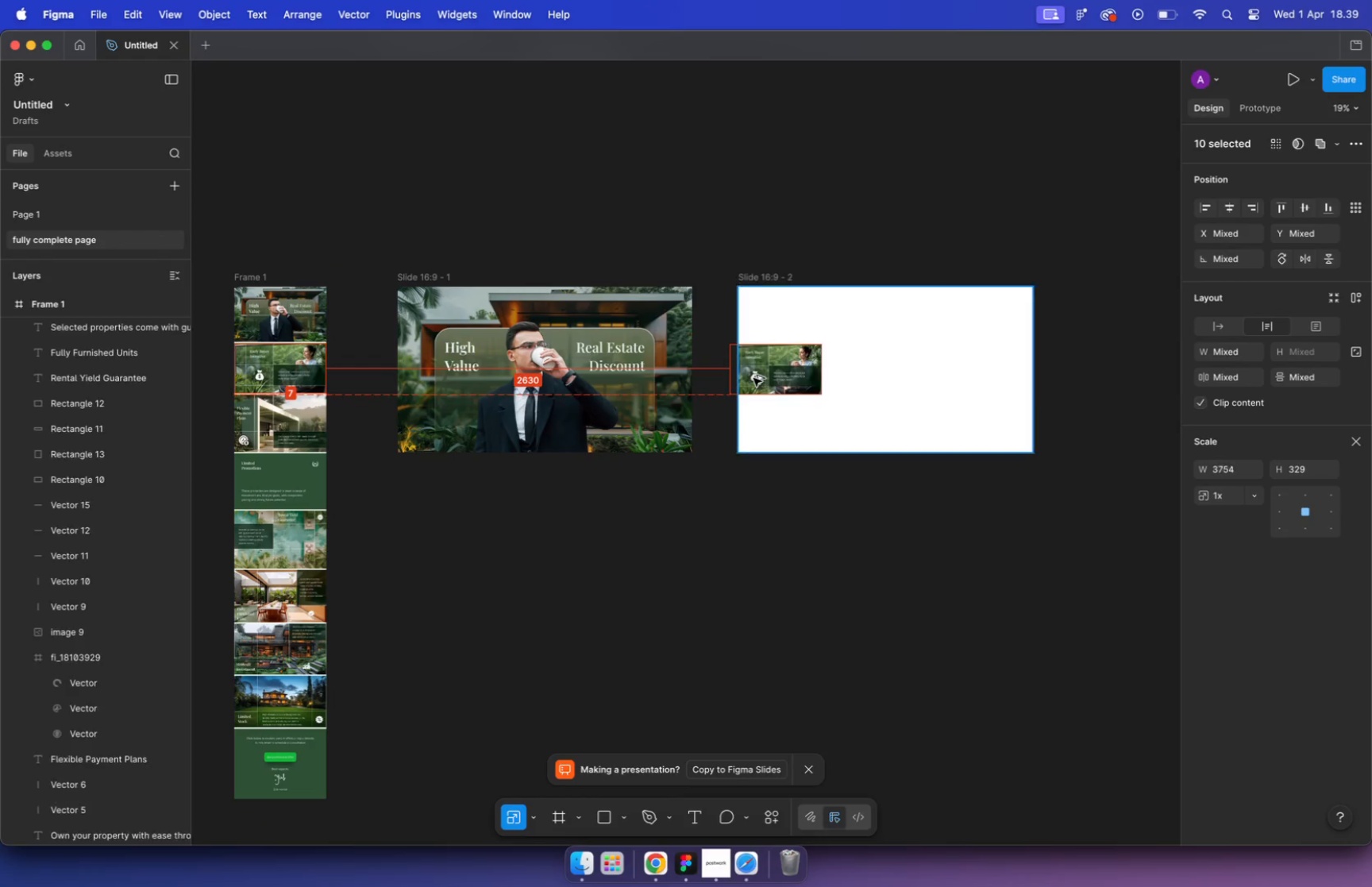 
left_click_drag(start_coordinate=[258, 377], to_coordinate=[807, 376])
 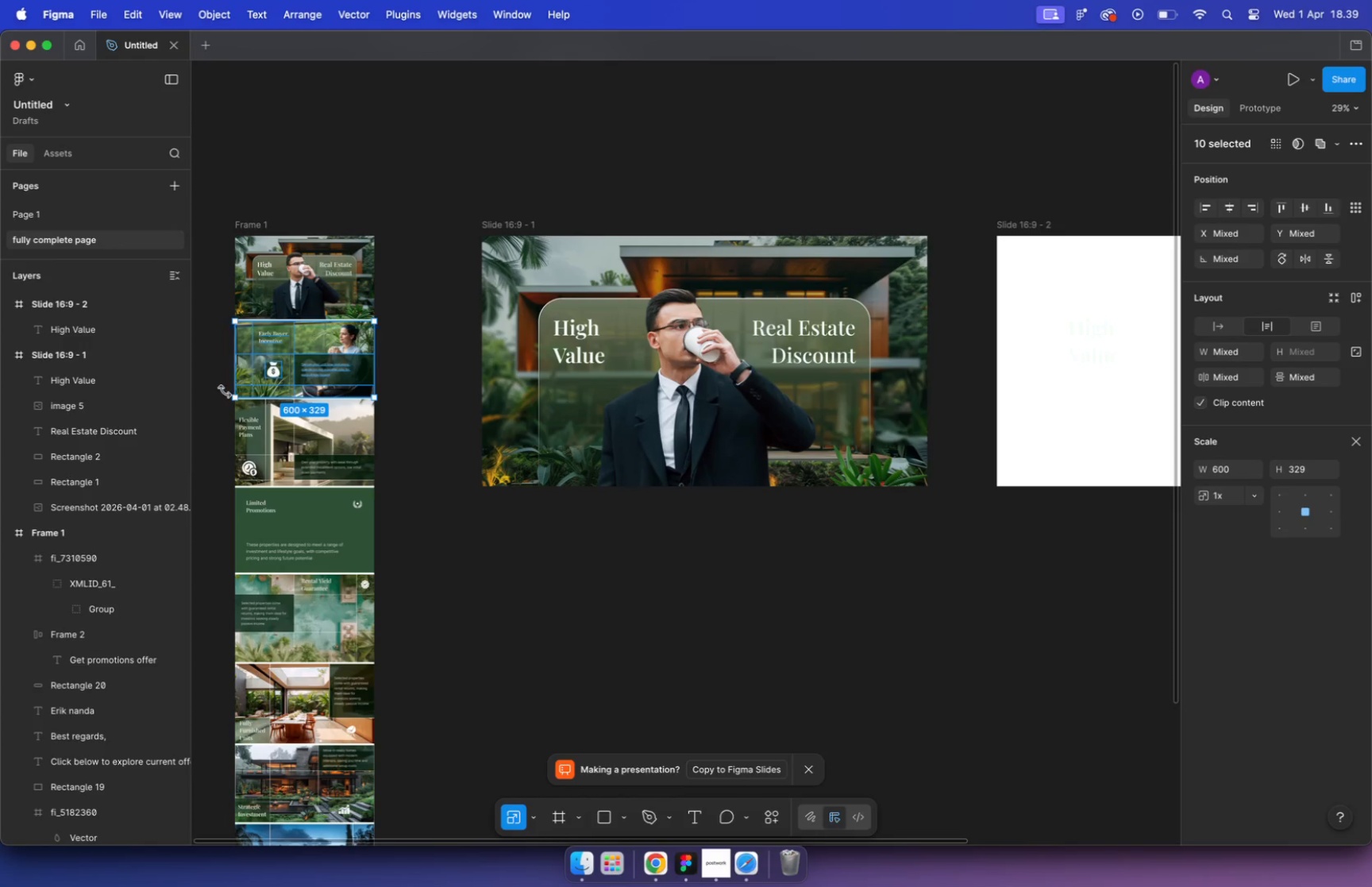 
scroll: coordinate [232, 387], scroll_direction: down, amount: 5.0
 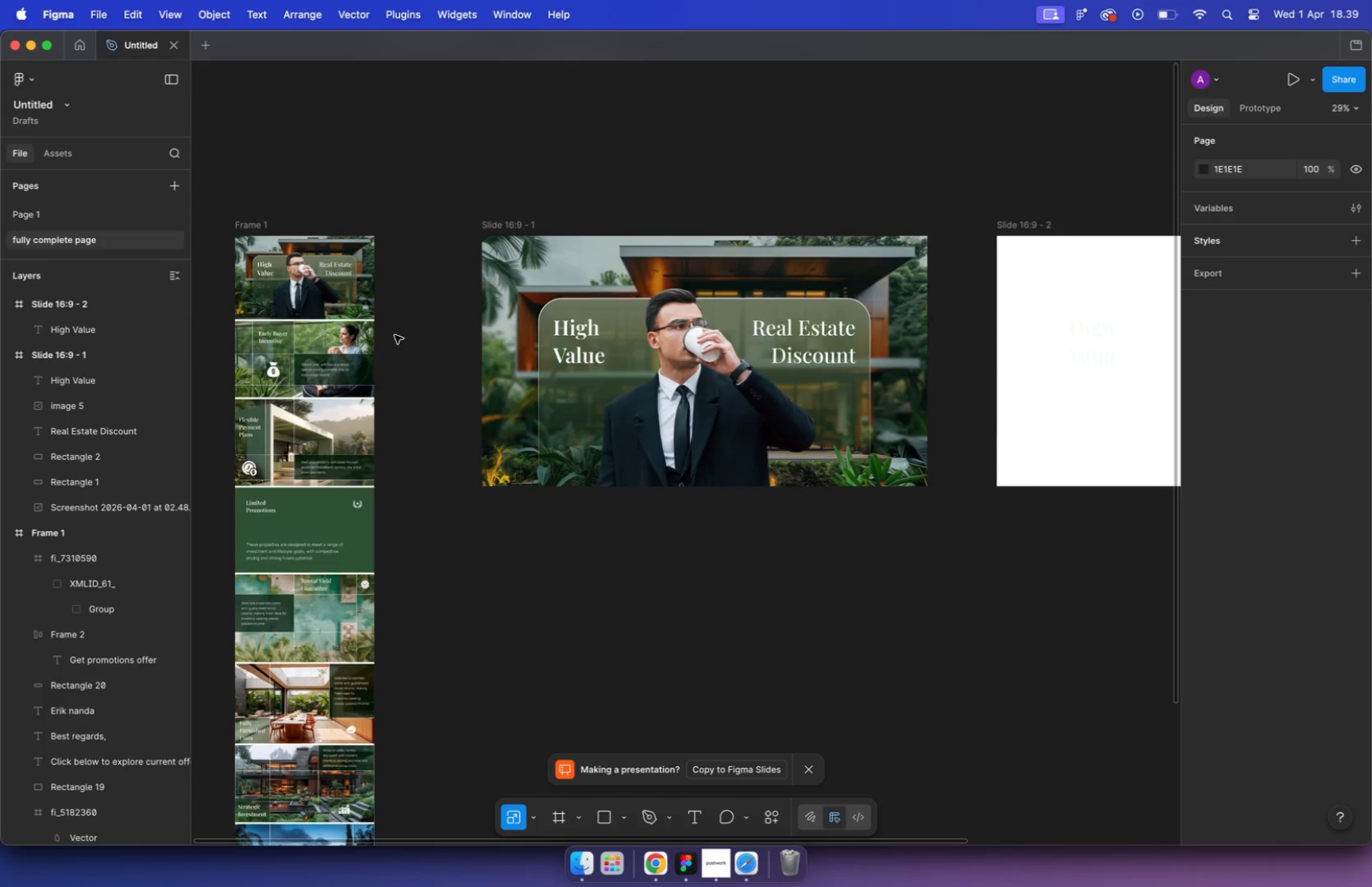 
hold_key(key=OptionLeft, duration=0.8)
 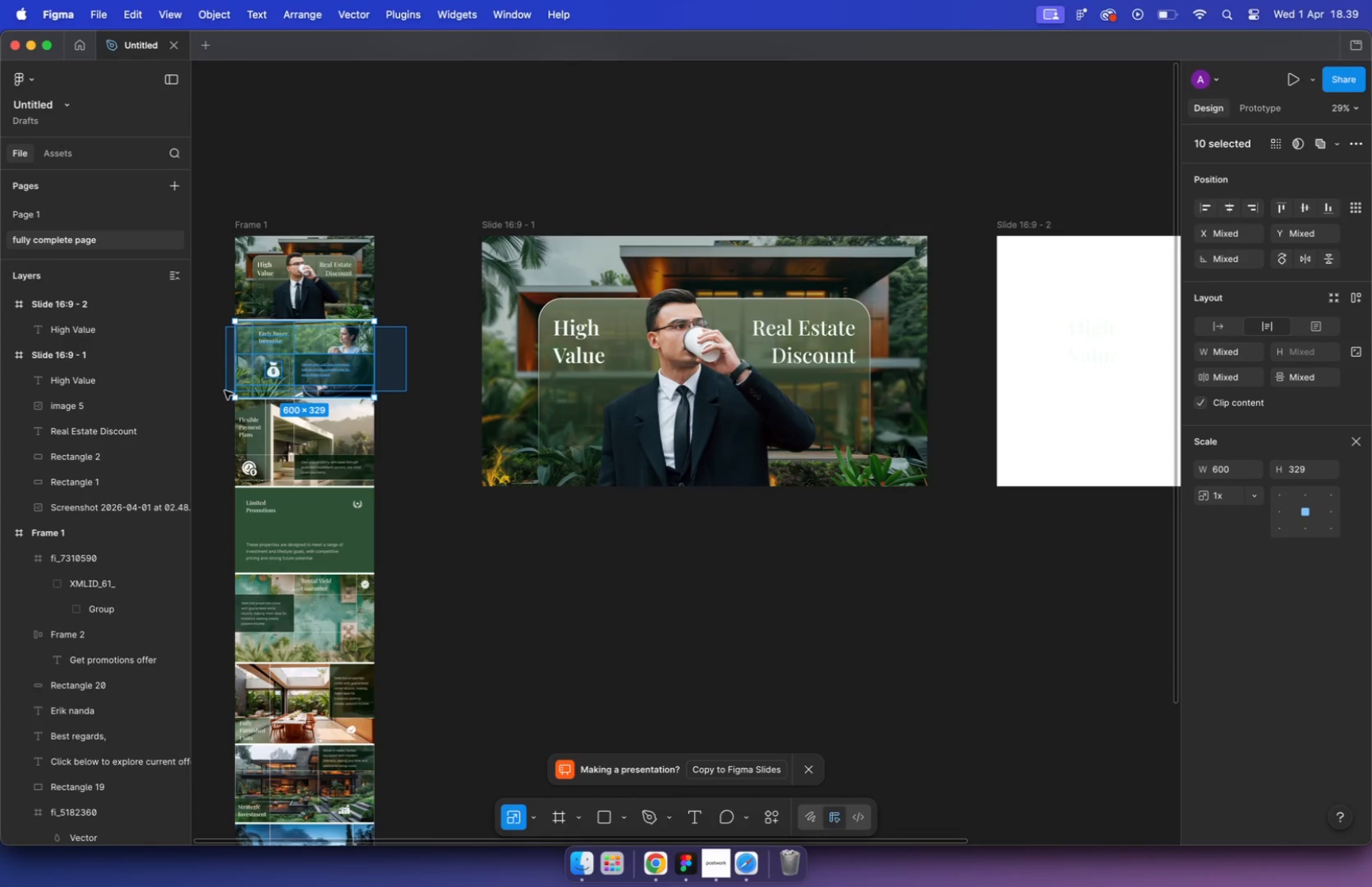 
hold_key(key=CommandLeft, duration=1.15)
 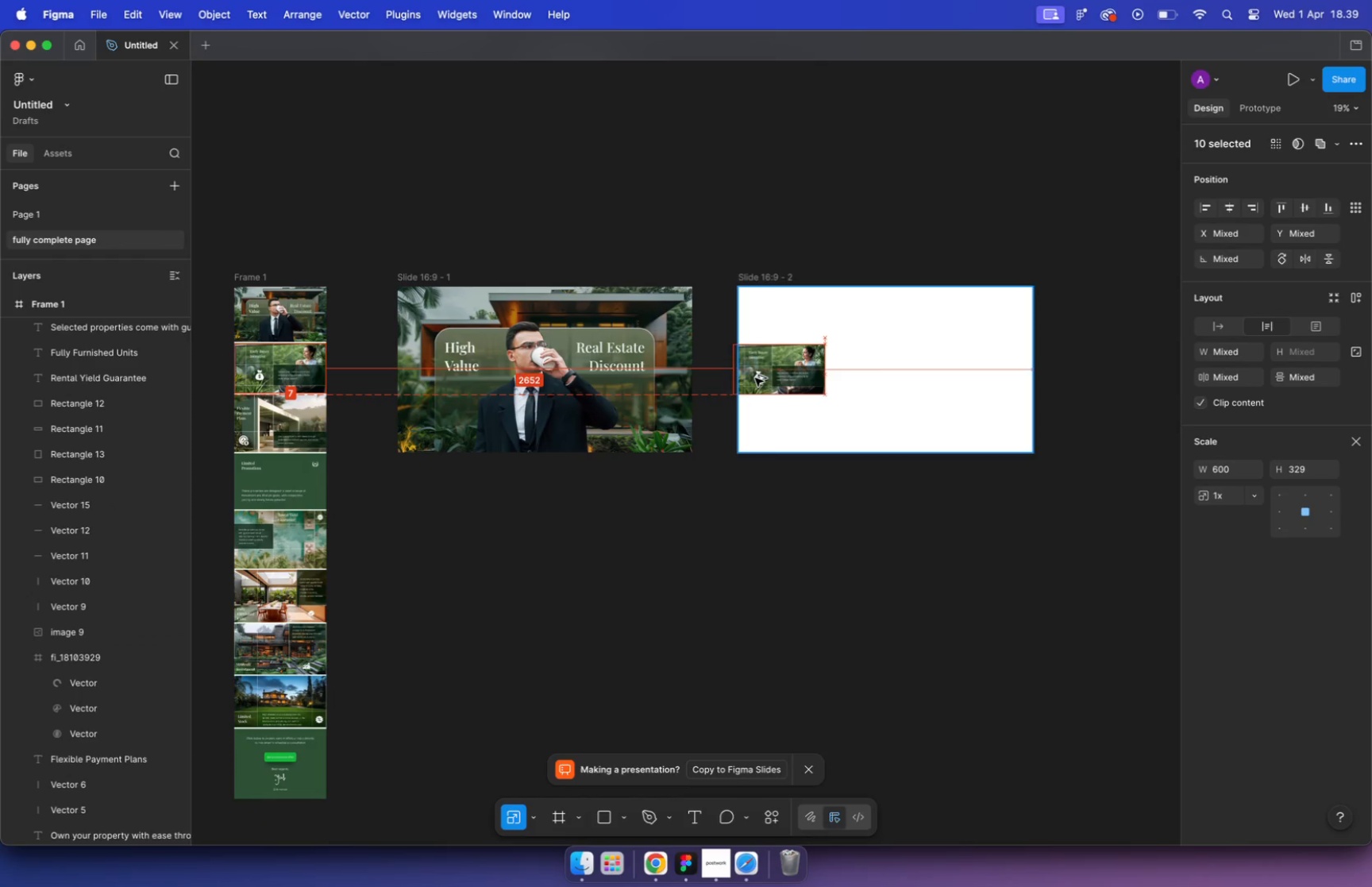 
key(Meta+CommandLeft)
 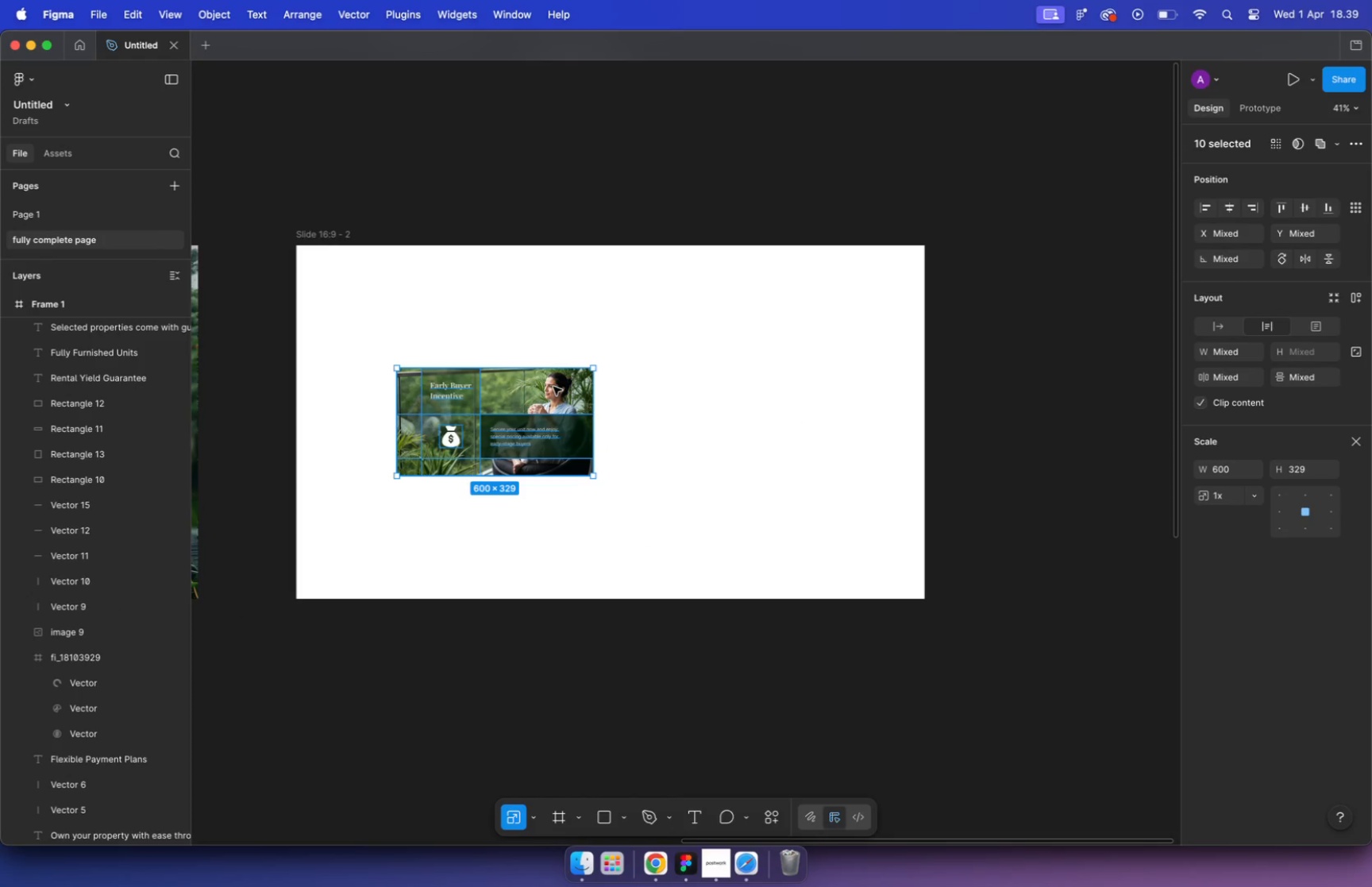 
scroll: coordinate [767, 372], scroll_direction: up, amount: 11.0
 